 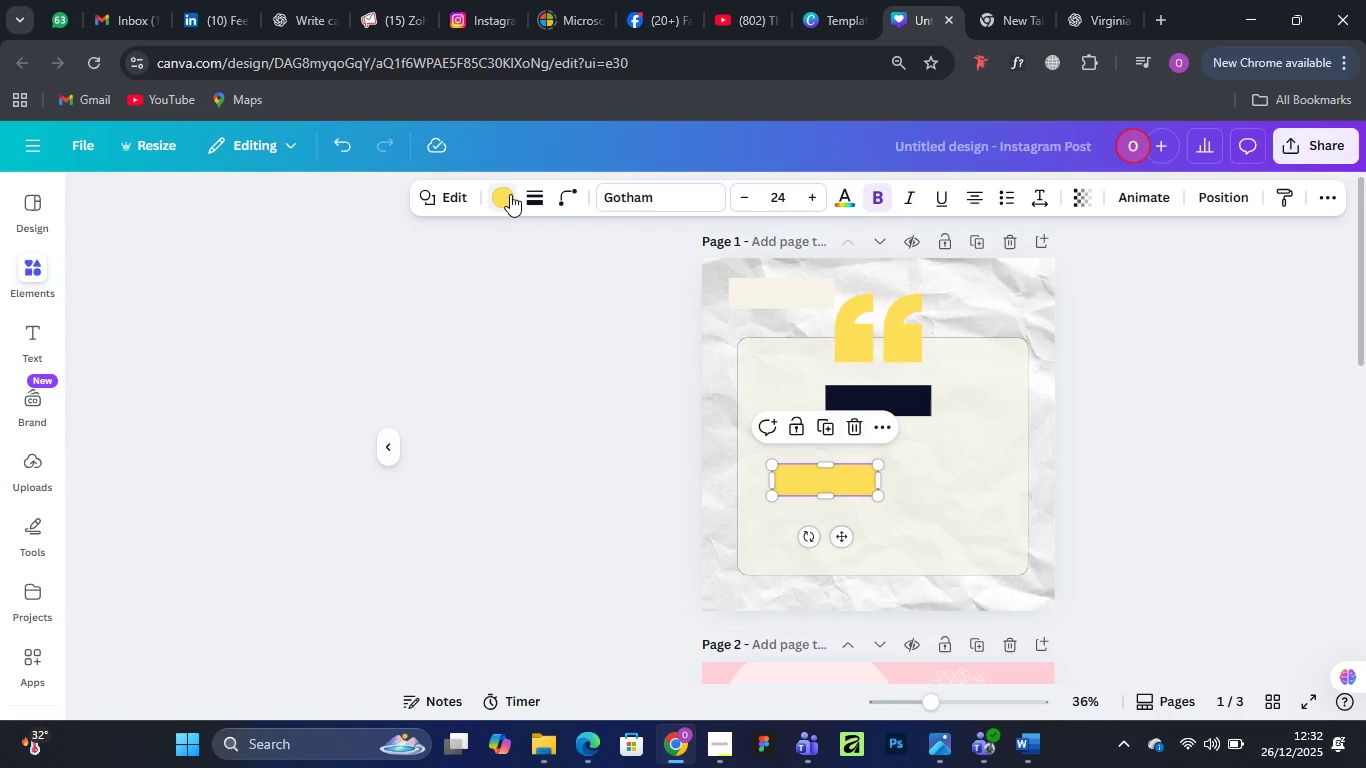 
left_click([504, 197])
 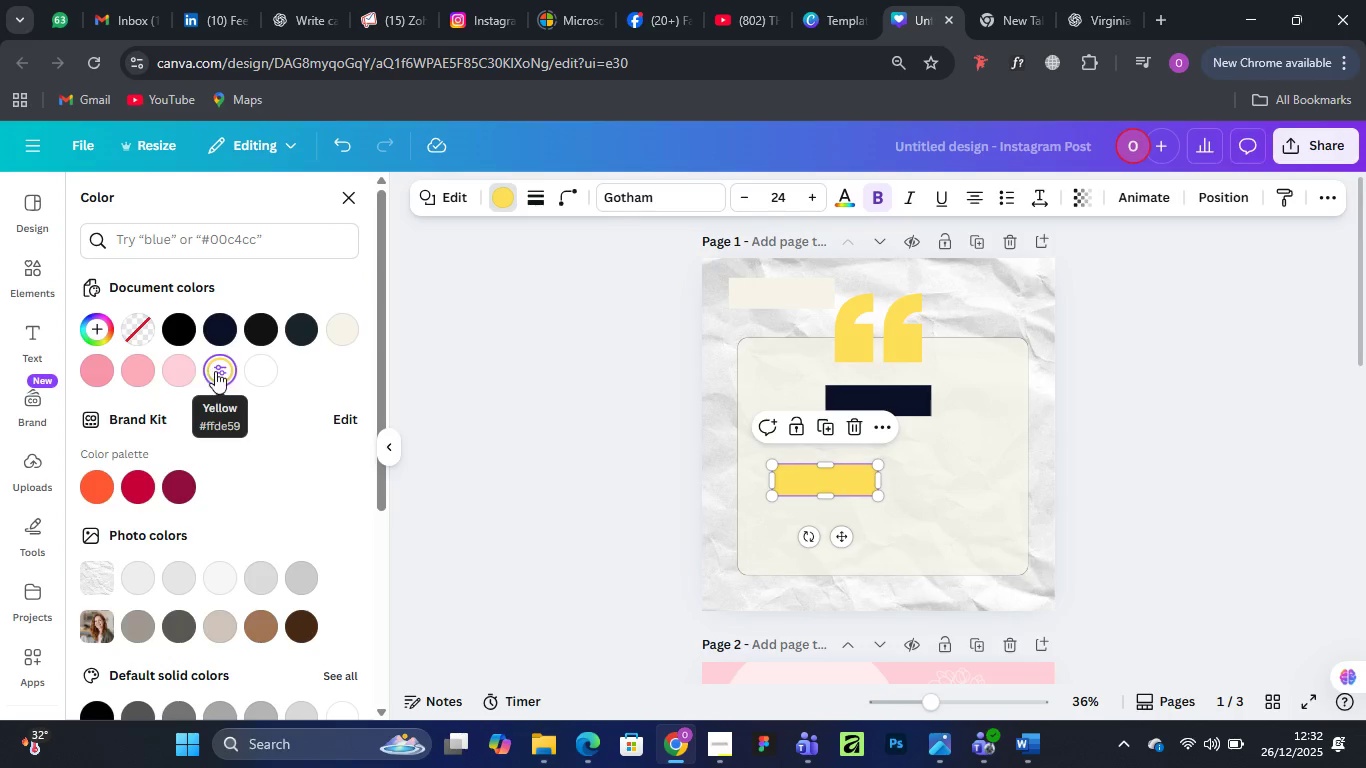 
double_click([215, 371])
 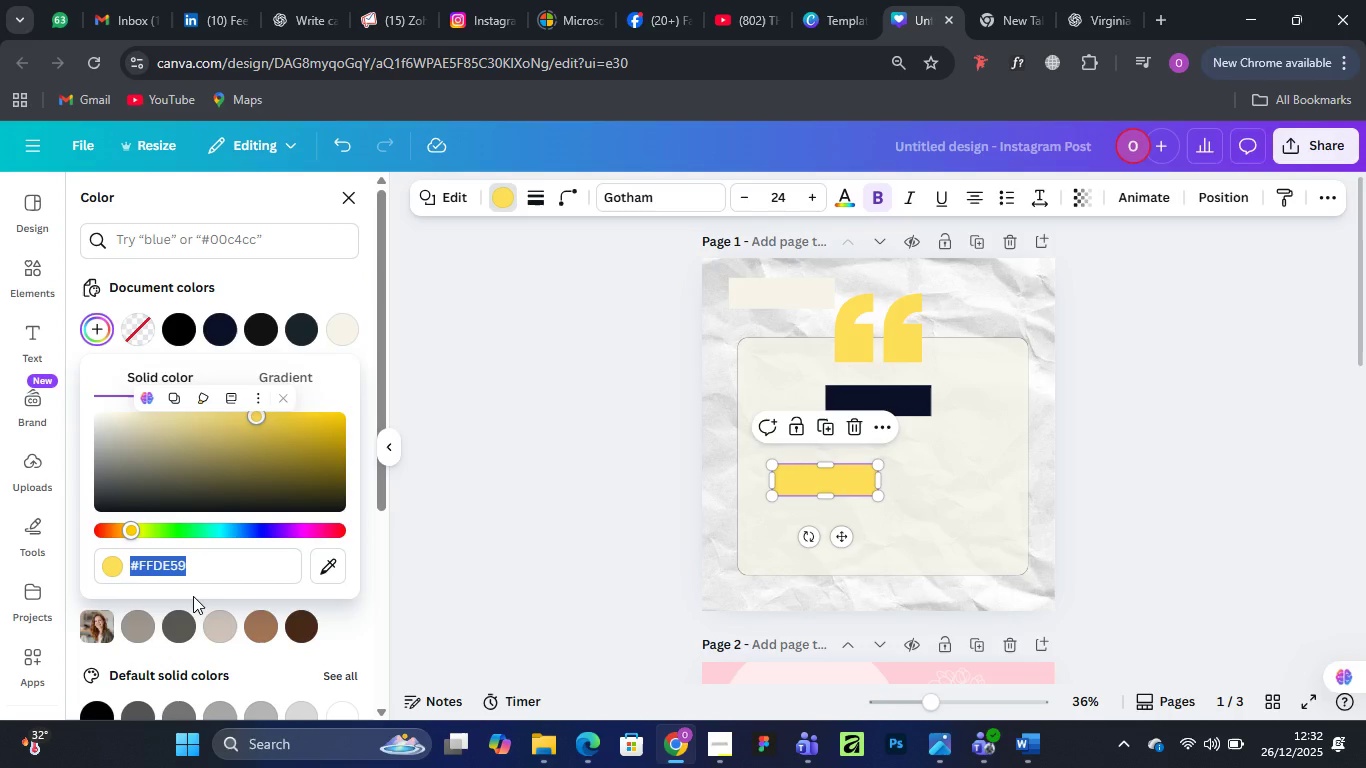 
key(Control+V)
 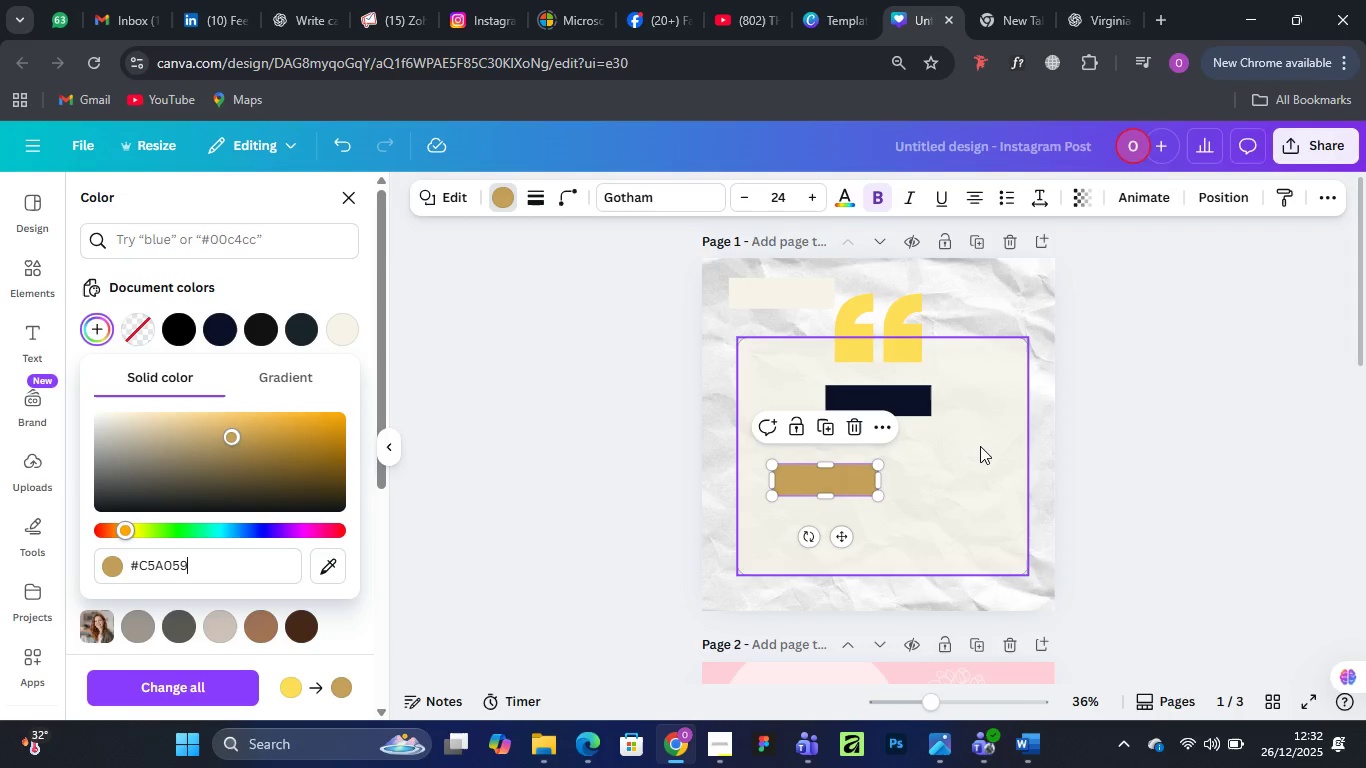 
left_click([980, 446])
 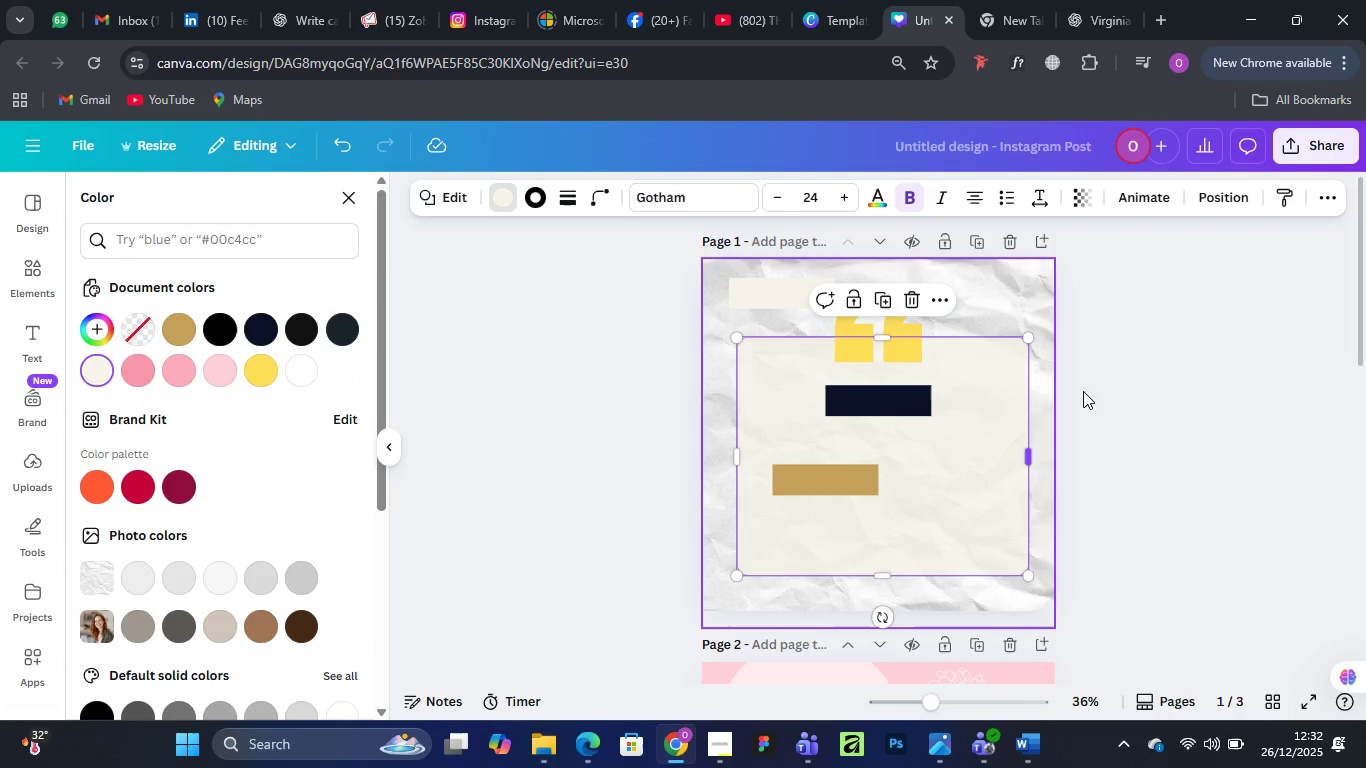 
left_click([1141, 337])
 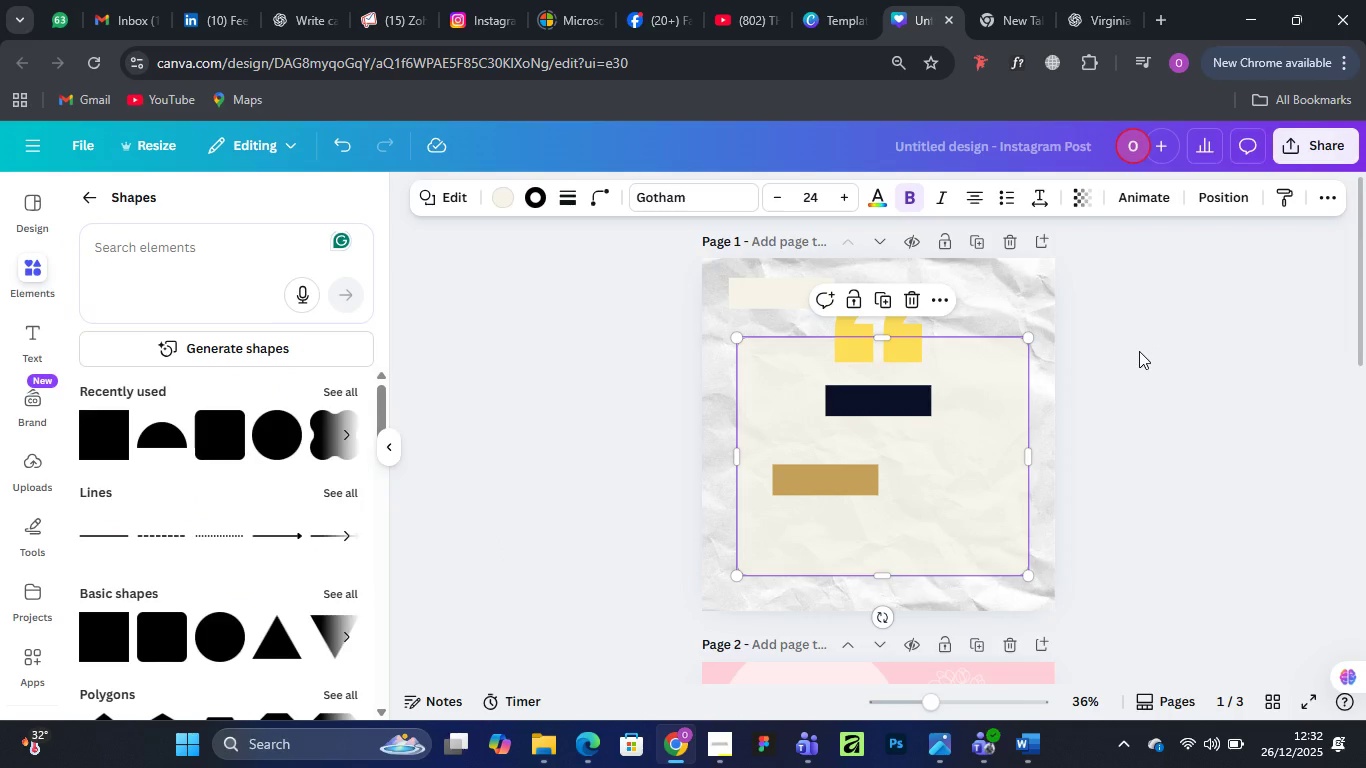 
scroll: coordinate [915, 456], scroll_direction: down, amount: 9.0
 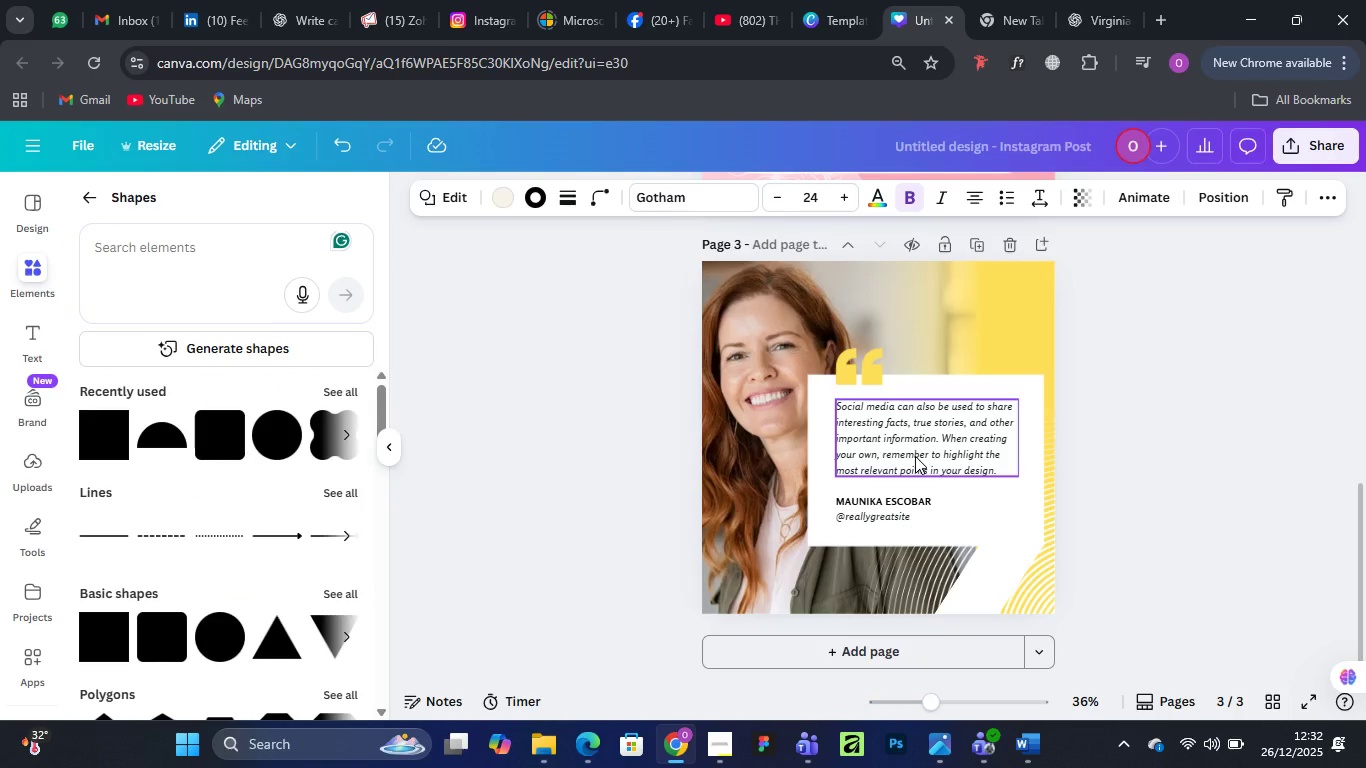 
scroll: coordinate [915, 456], scroll_direction: up, amount: 2.0
 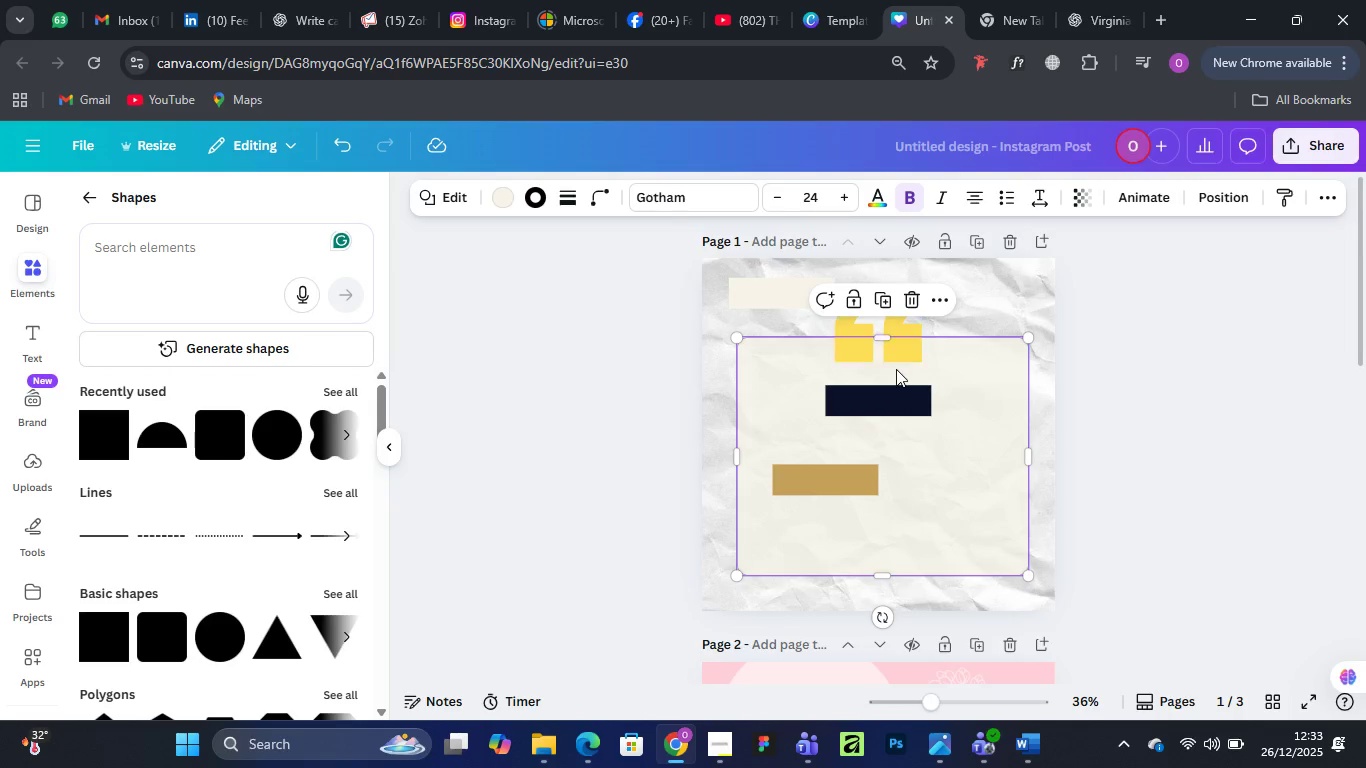 
wait(11.03)
 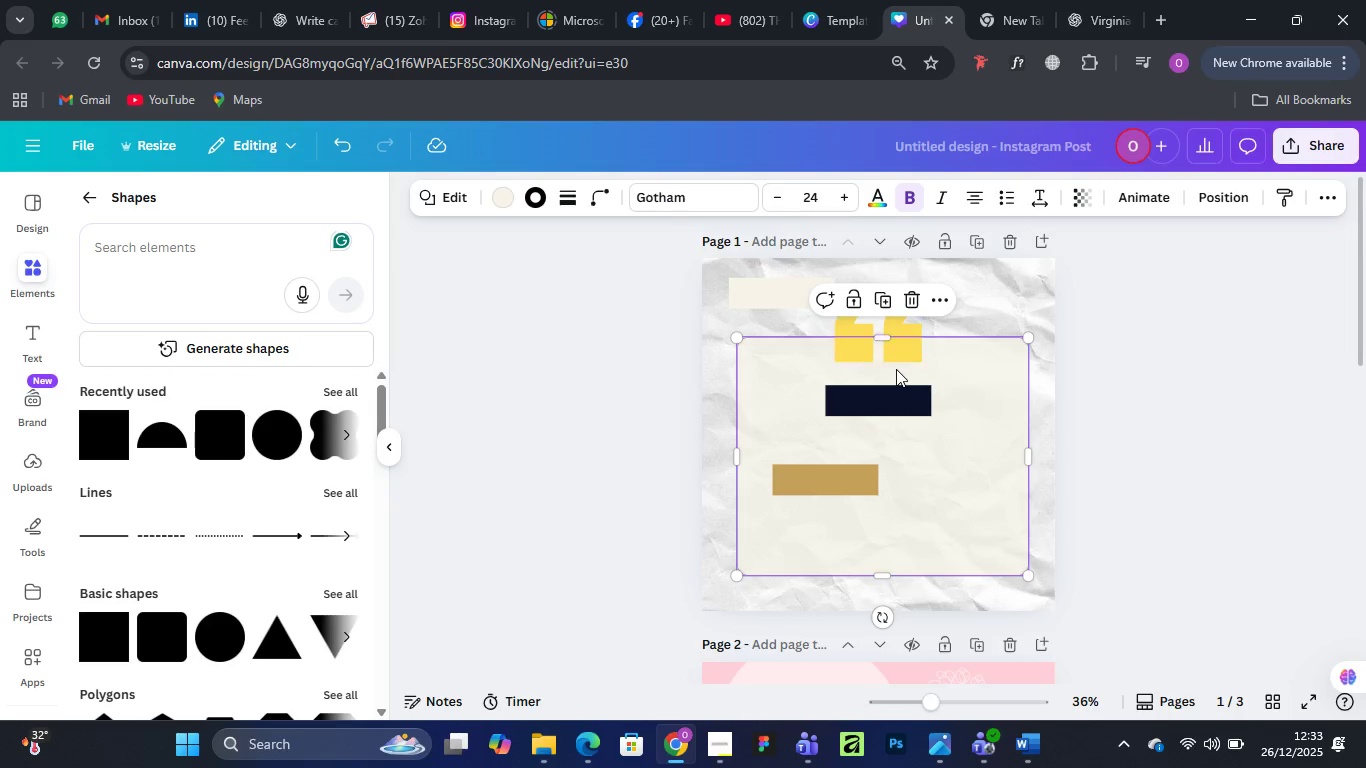 
left_click([967, 395])
 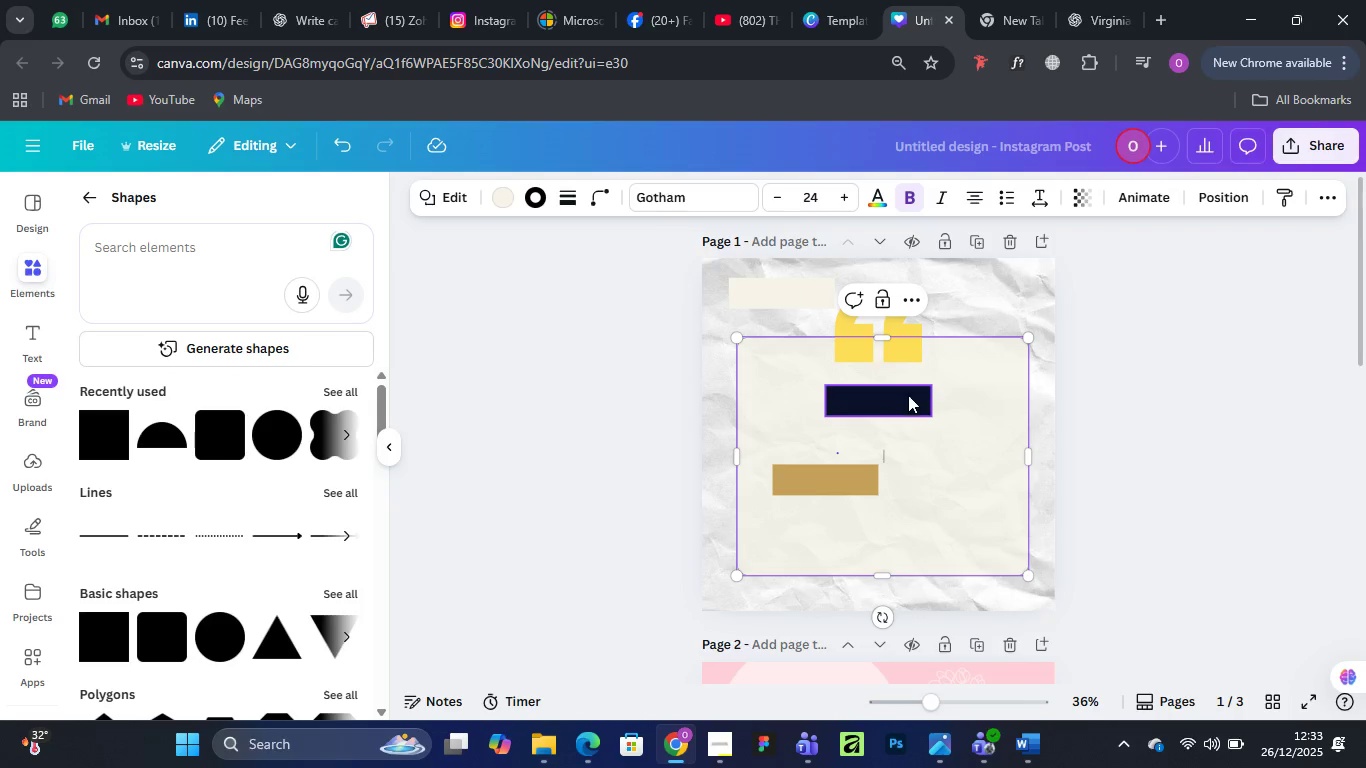 
left_click_drag(start_coordinate=[912, 404], to_coordinate=[1026, 300])
 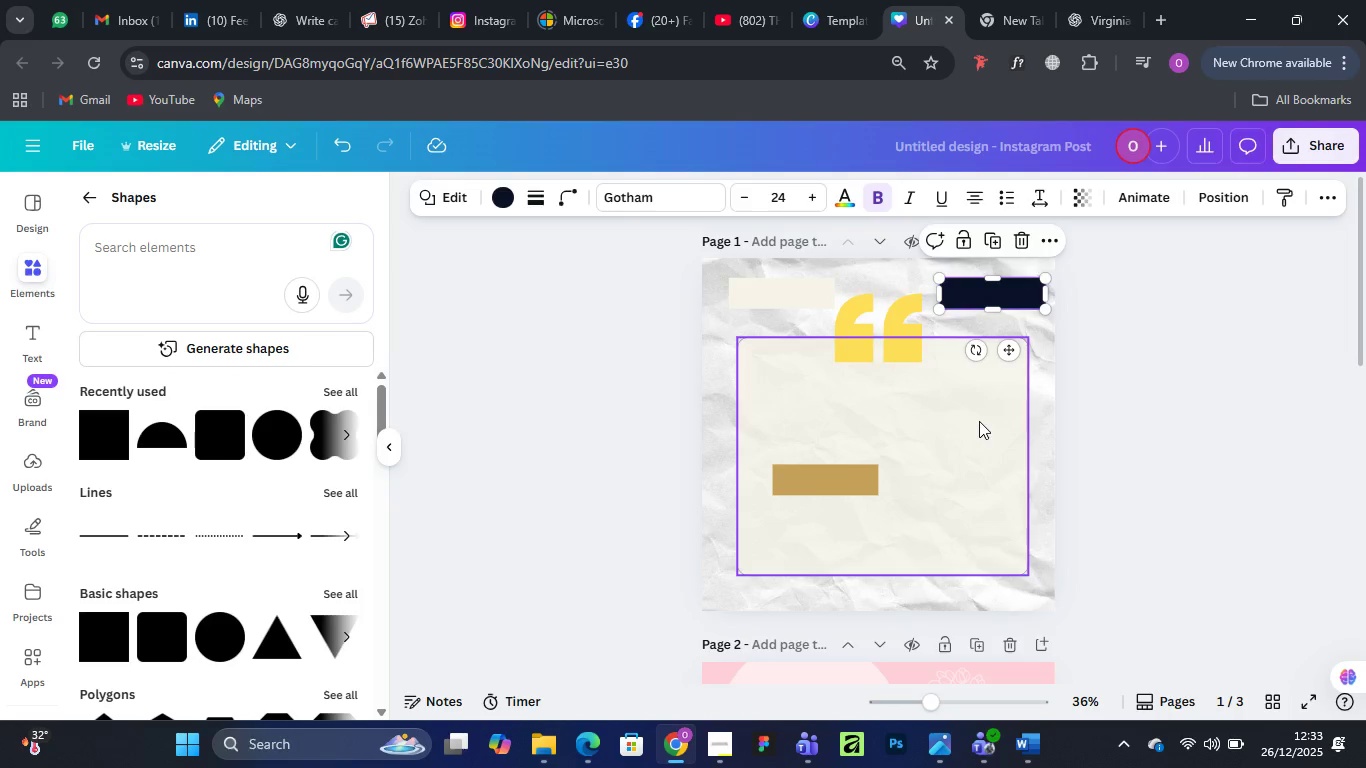 
left_click([979, 421])
 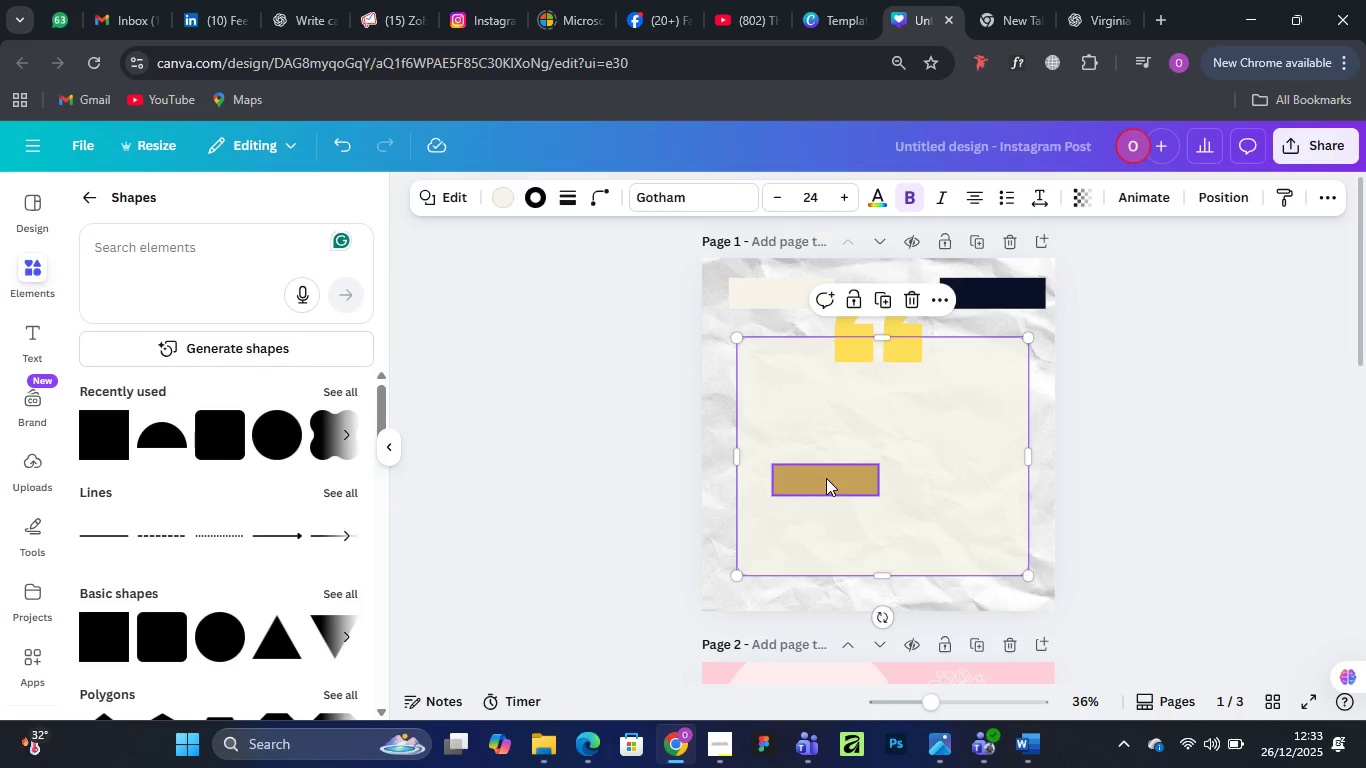 
left_click_drag(start_coordinate=[826, 478], to_coordinate=[738, 313])
 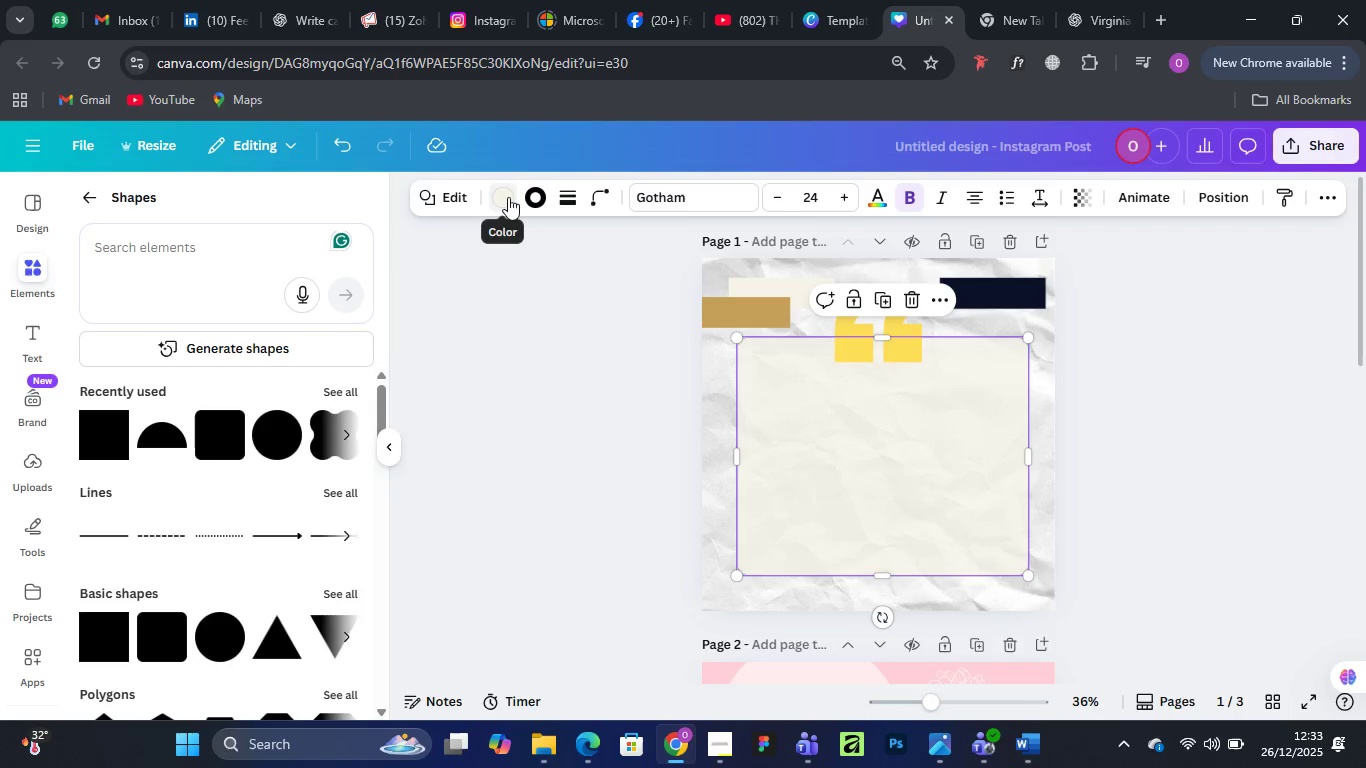 
left_click([506, 197])
 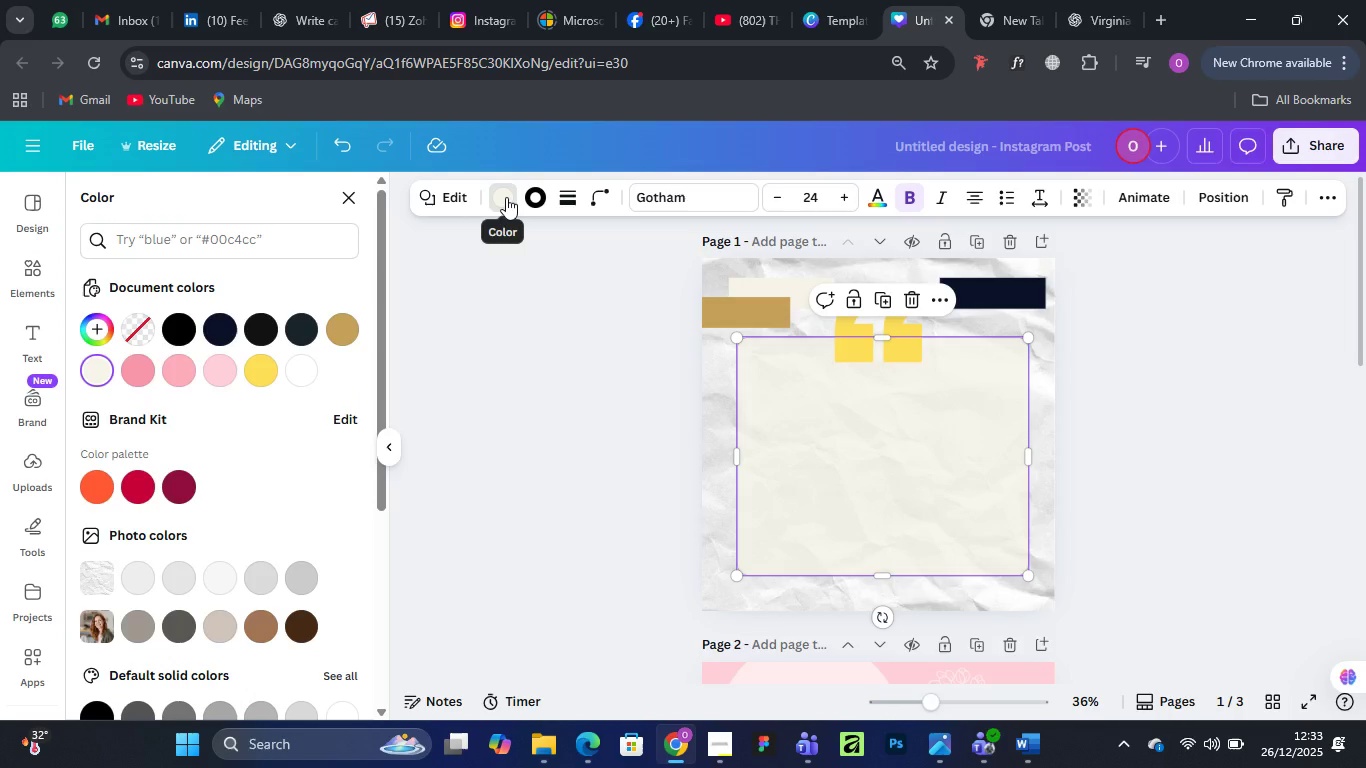 
wait(6.39)
 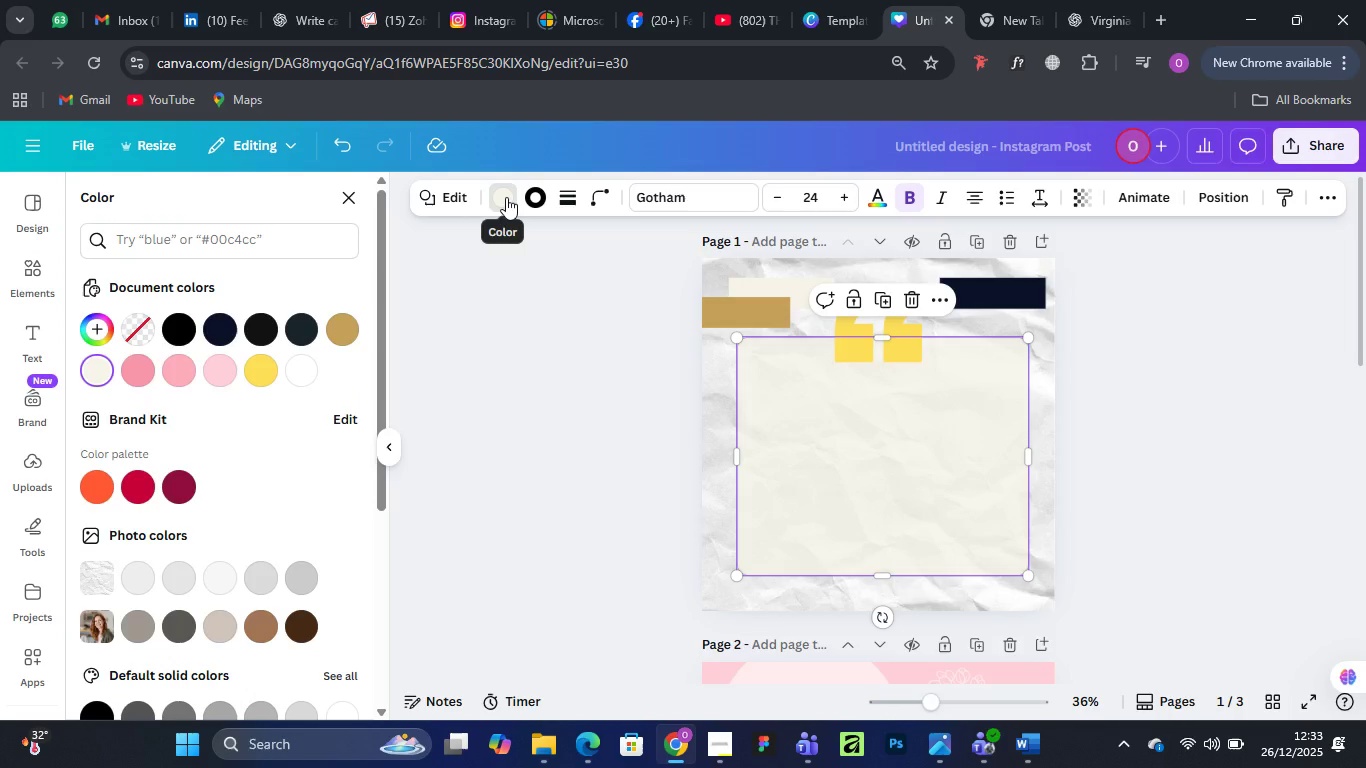 
mouse_move([103, 309])
 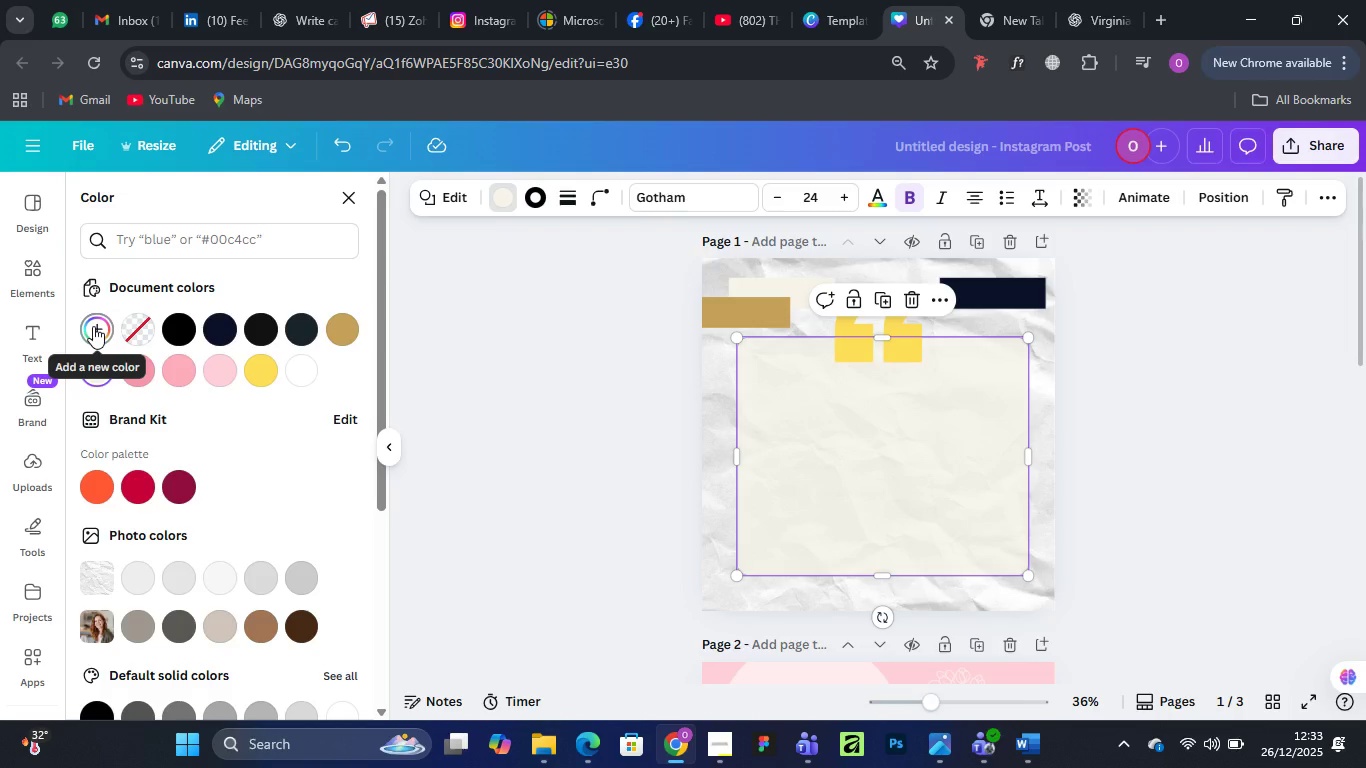 
left_click([93, 326])
 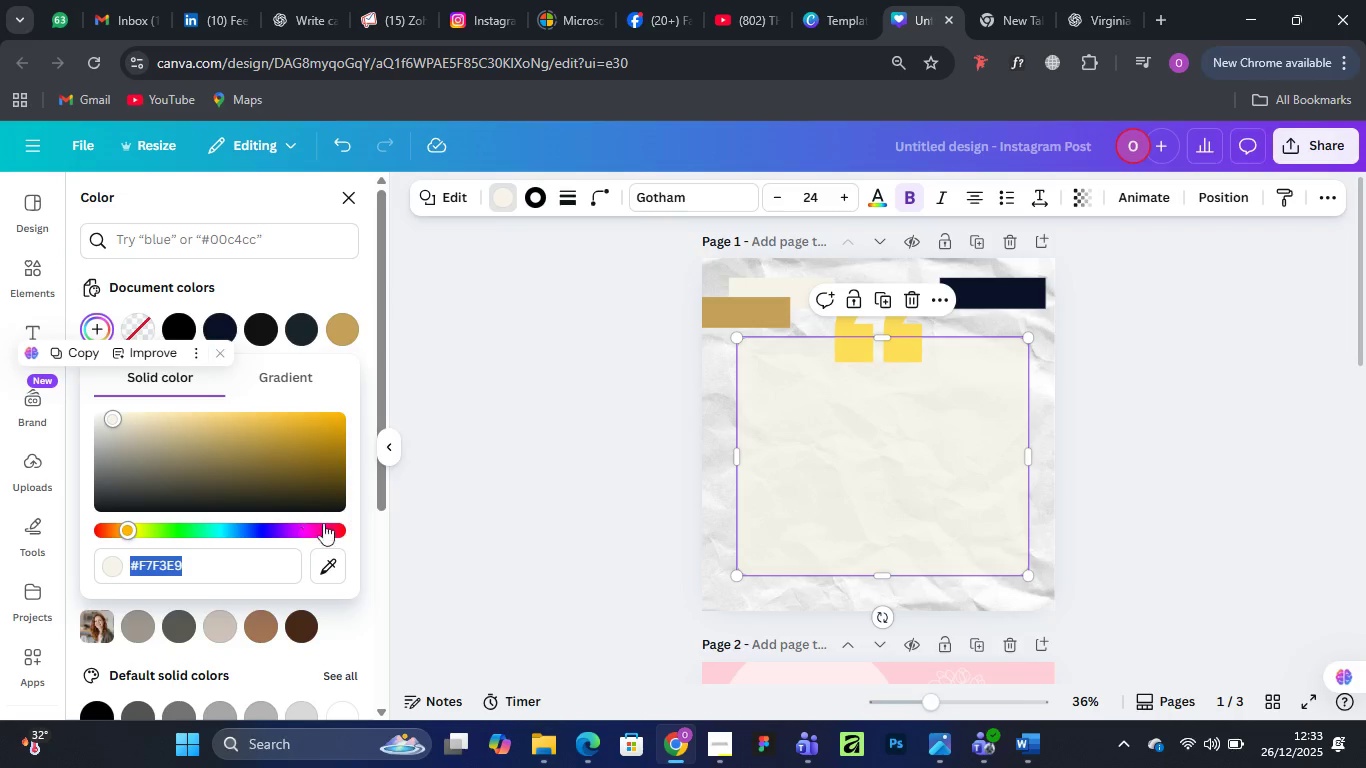 
left_click([322, 568])
 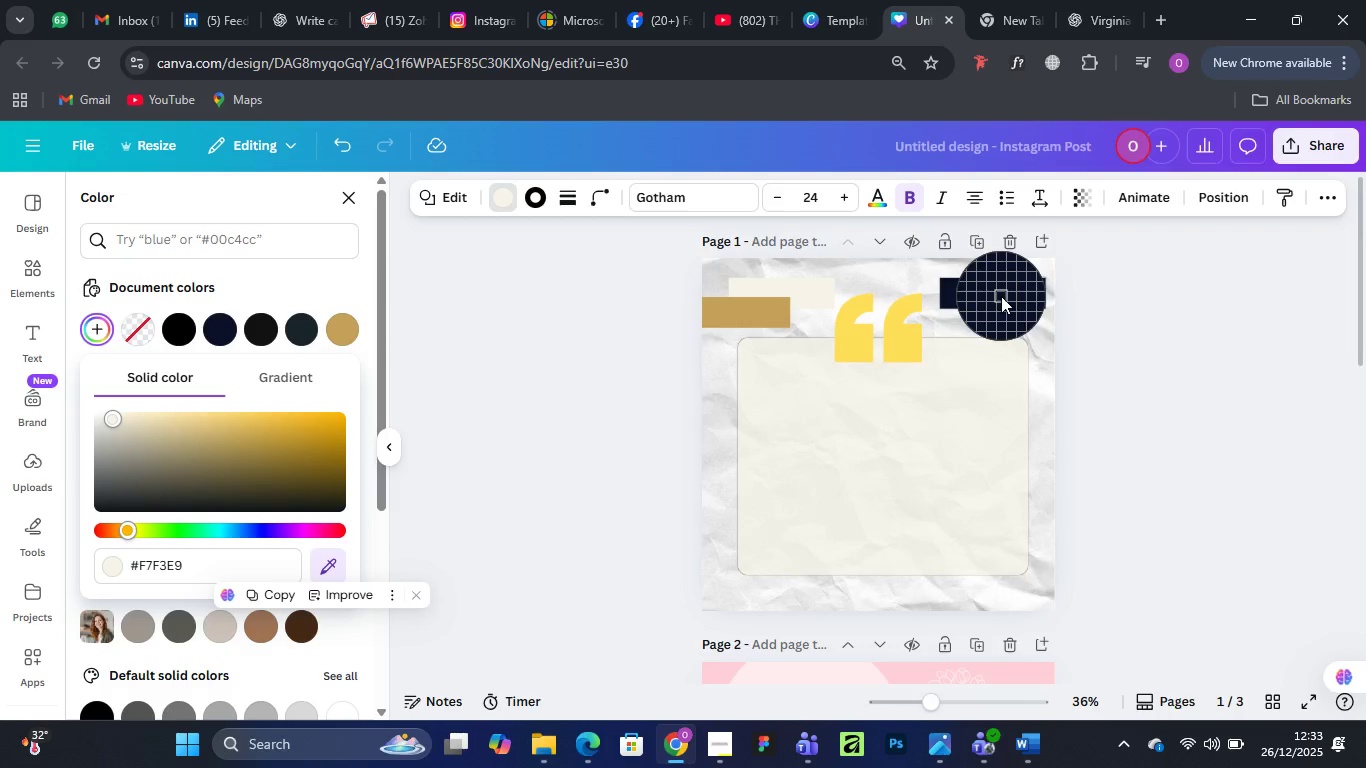 
left_click([1001, 296])
 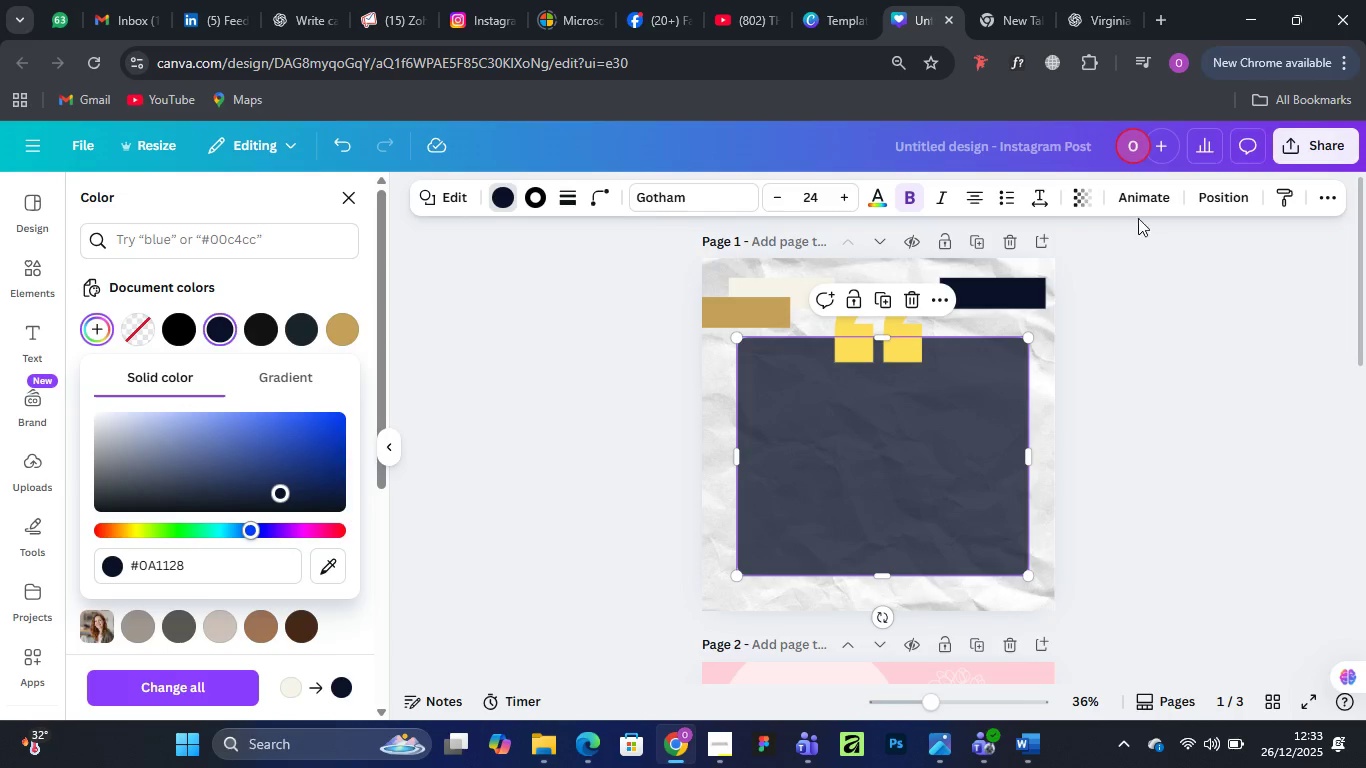 
wait(7.19)
 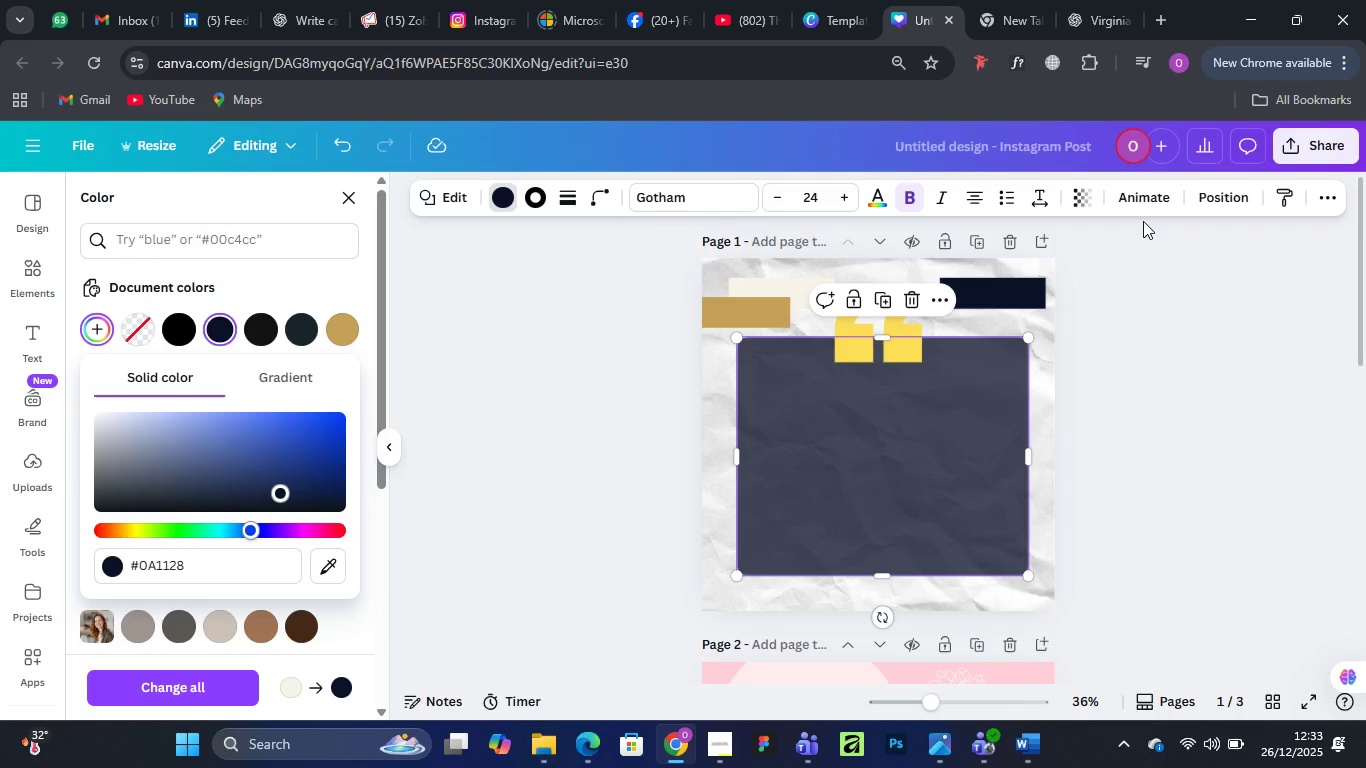 
left_click([1074, 205])
 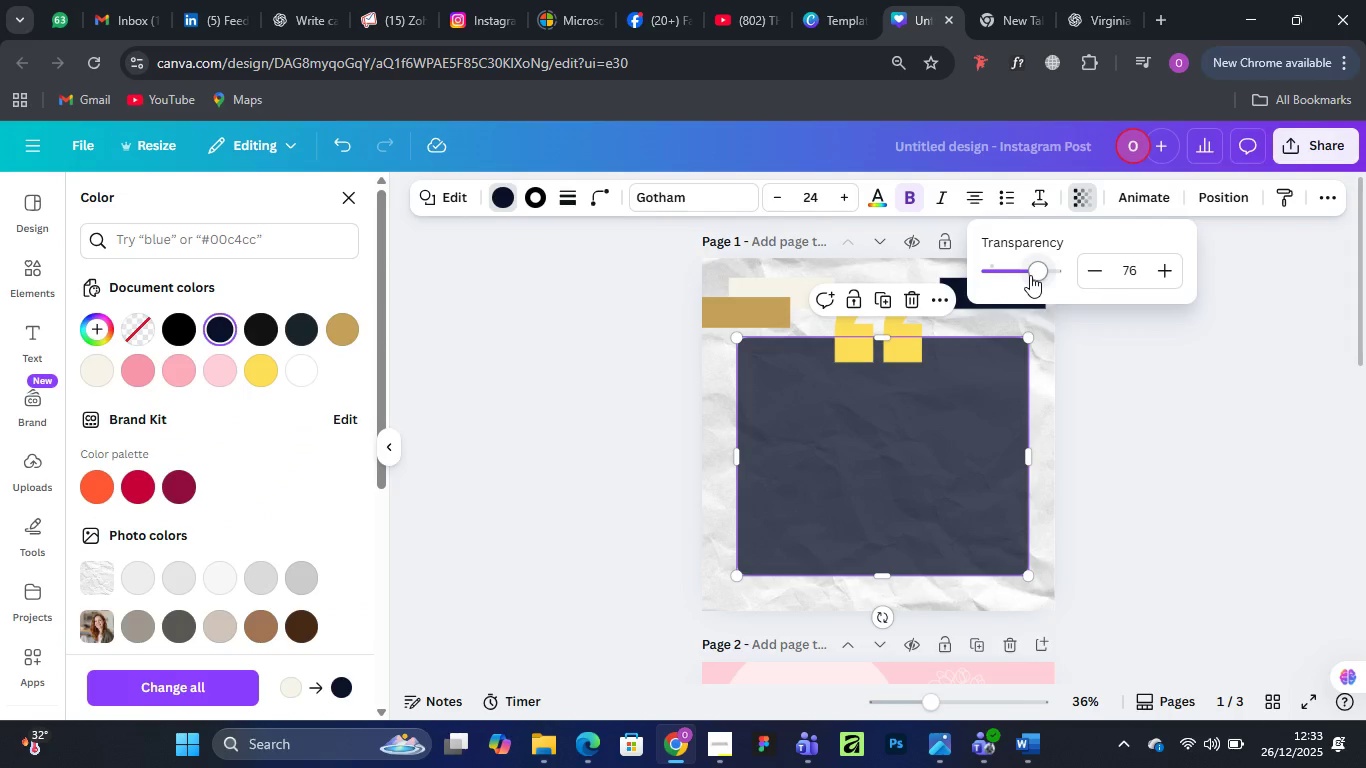 
left_click_drag(start_coordinate=[1035, 275], to_coordinate=[1065, 282])
 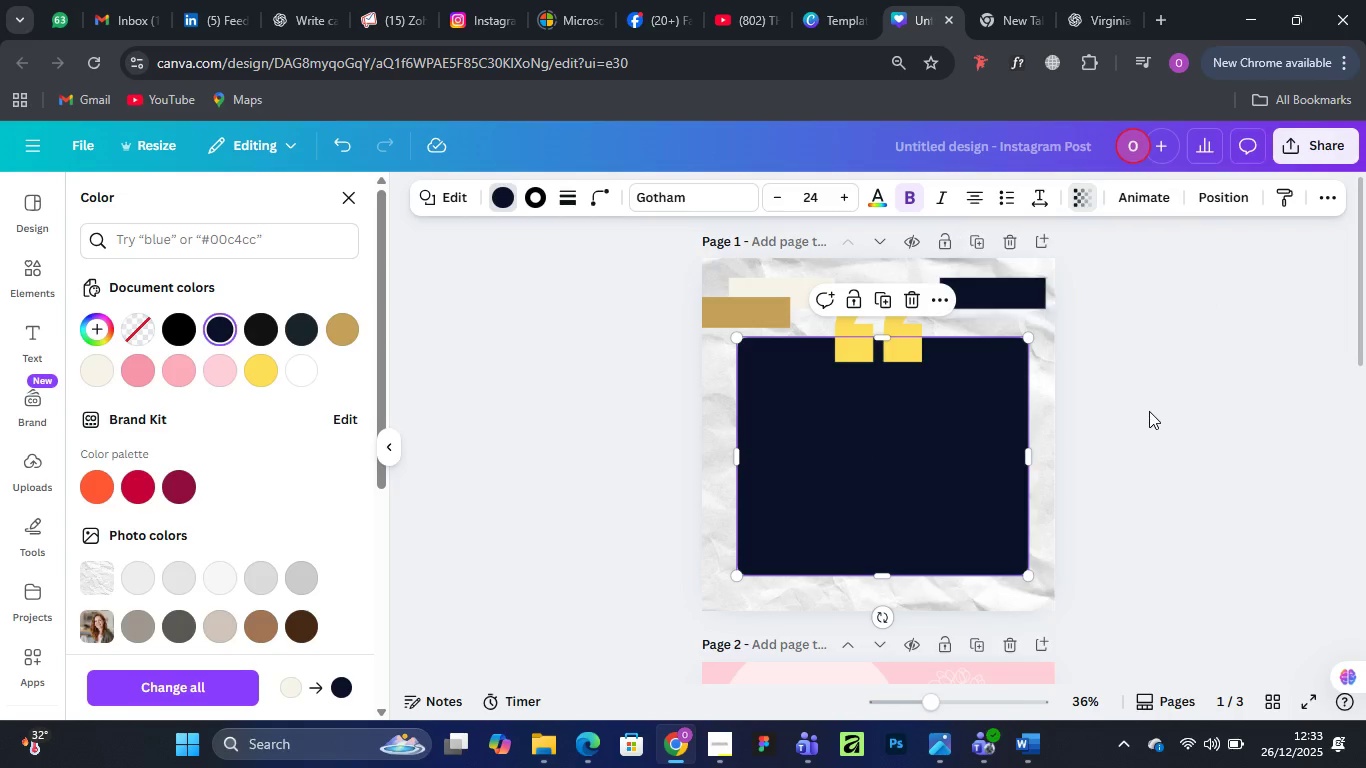 
left_click([1149, 411])
 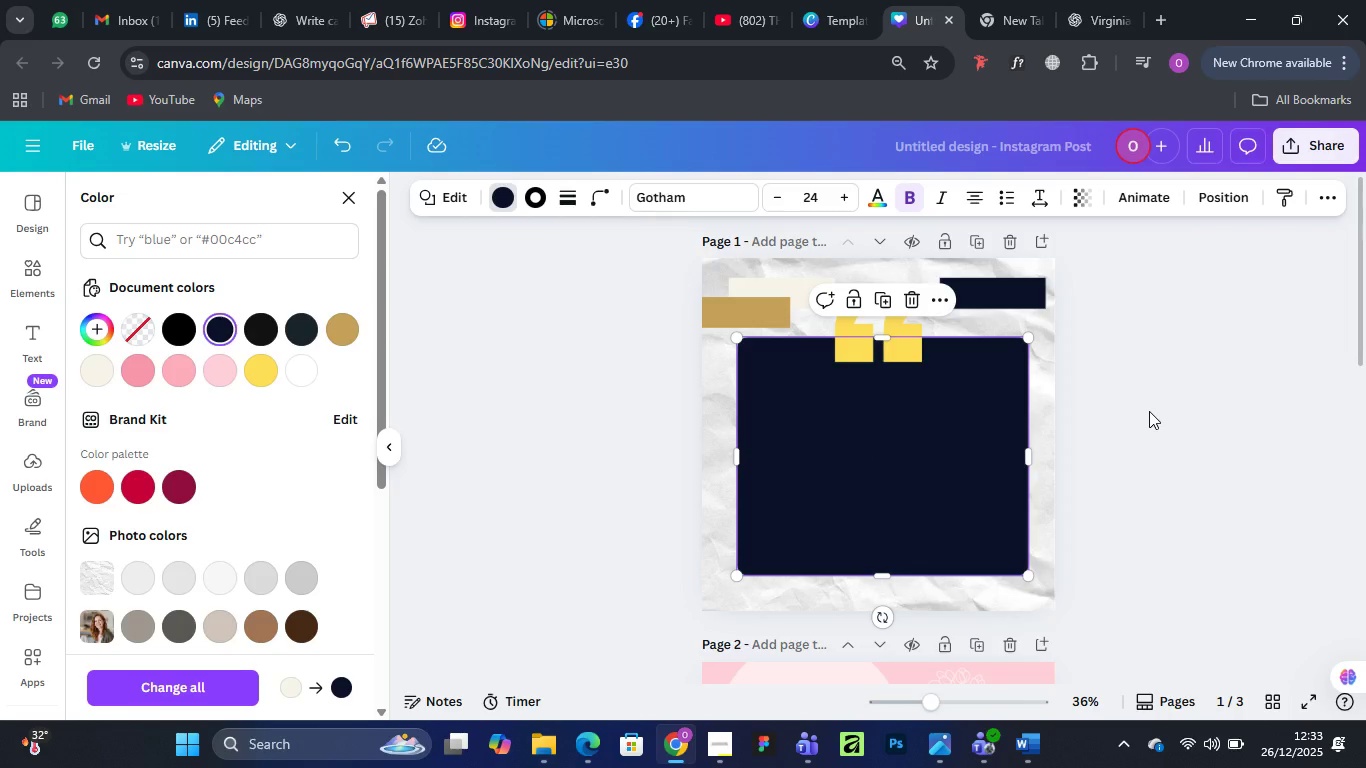 
left_click([1149, 411])
 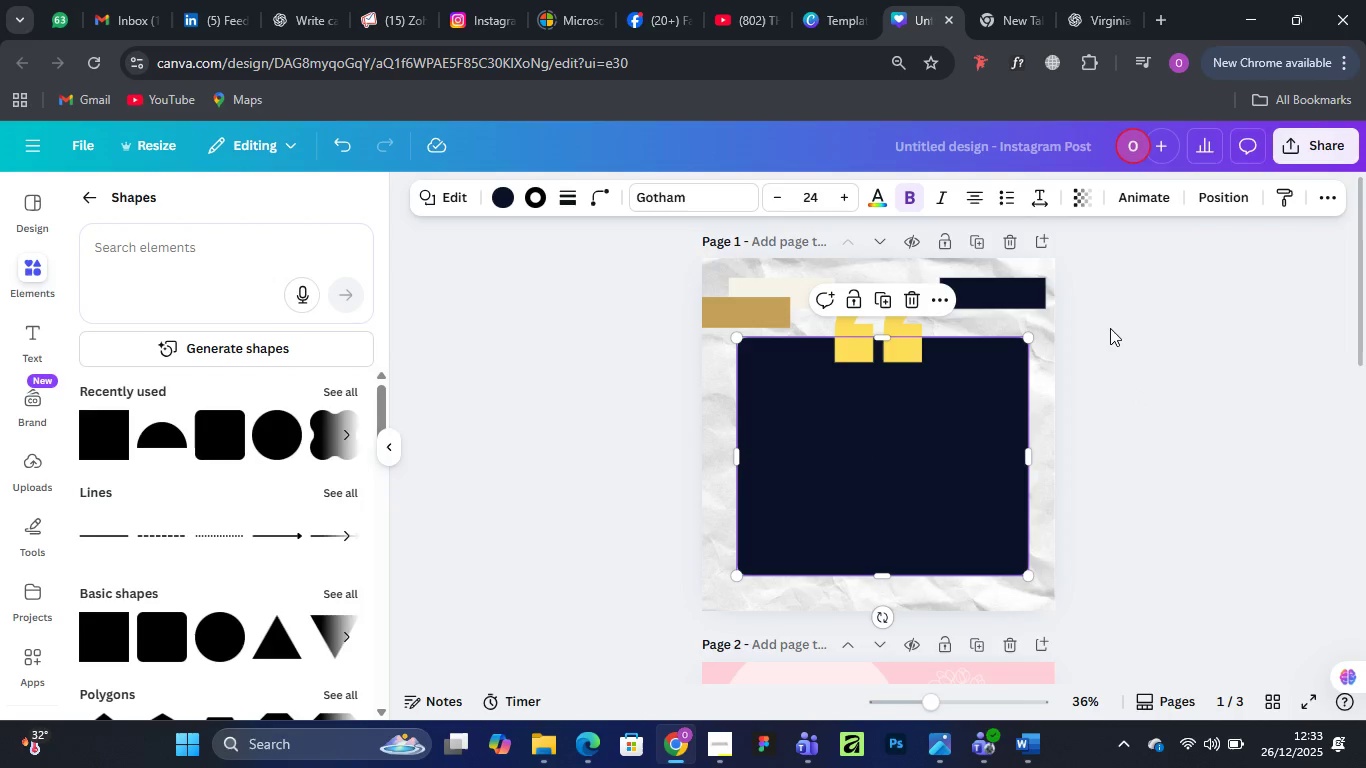 
left_click([1110, 328])
 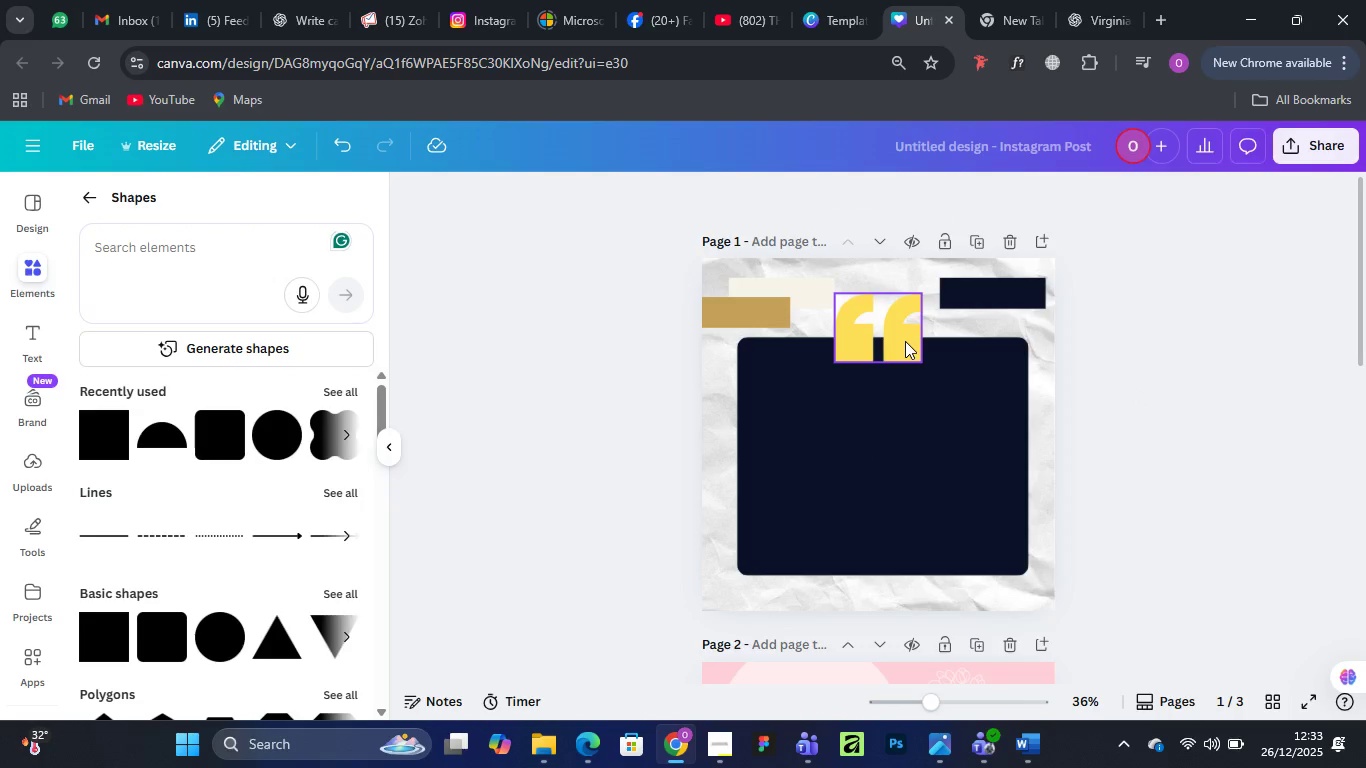 
left_click_drag(start_coordinate=[905, 341], to_coordinate=[906, 397])
 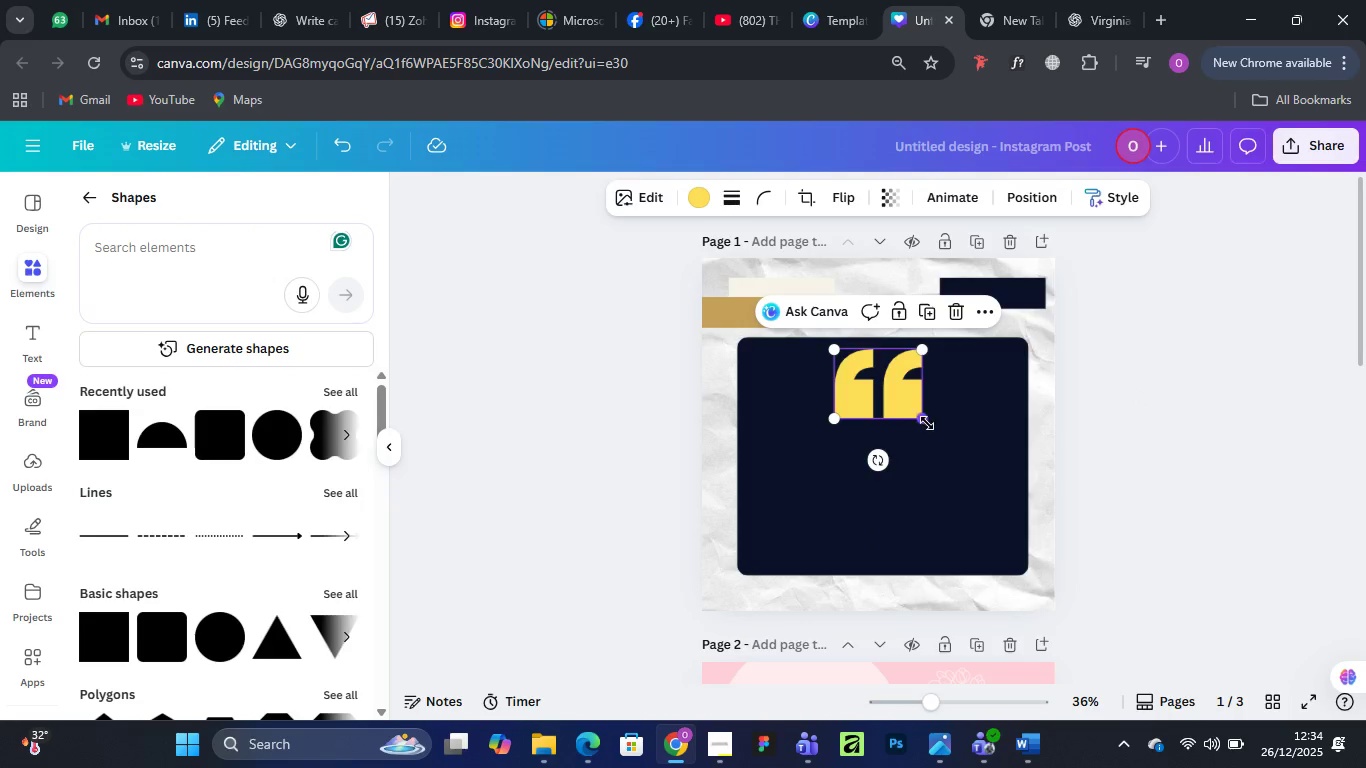 
left_click_drag(start_coordinate=[927, 423], to_coordinate=[887, 407])
 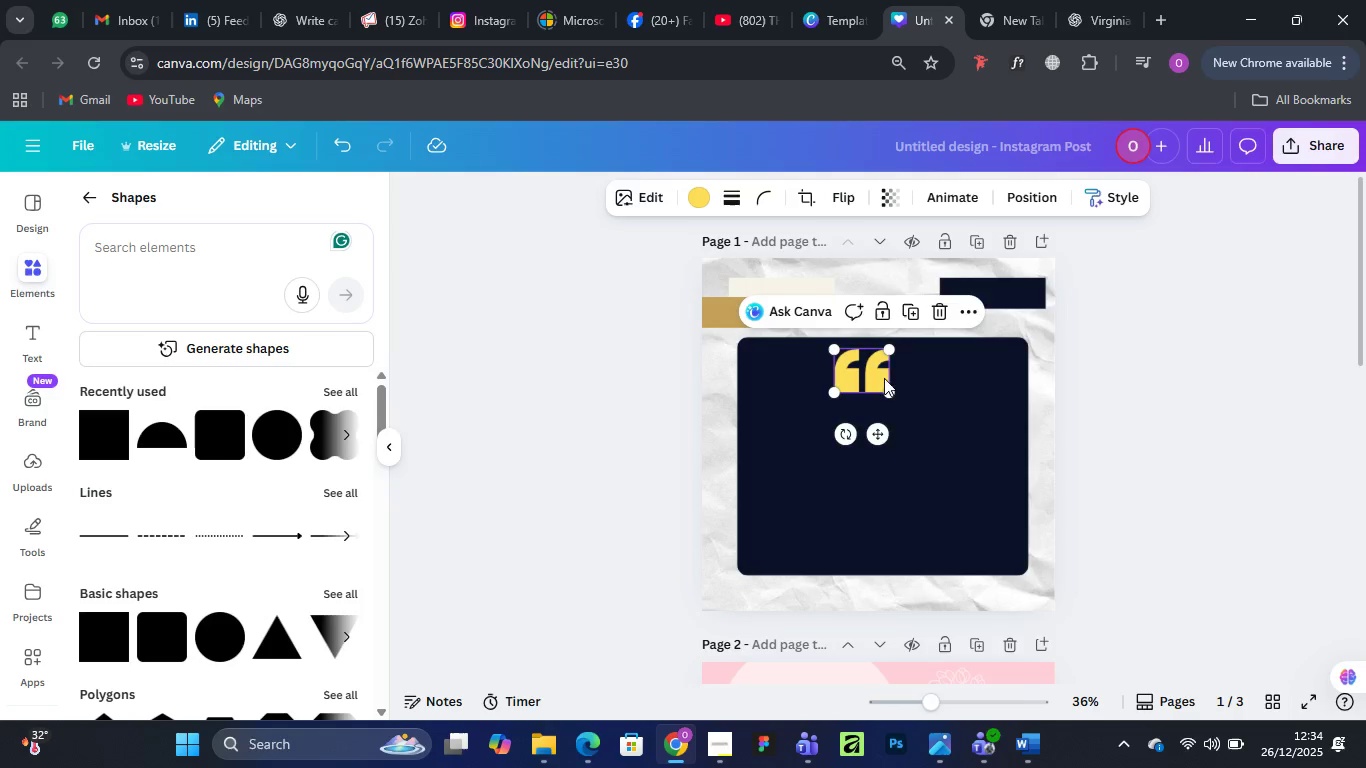 
left_click_drag(start_coordinate=[879, 377], to_coordinate=[894, 382])
 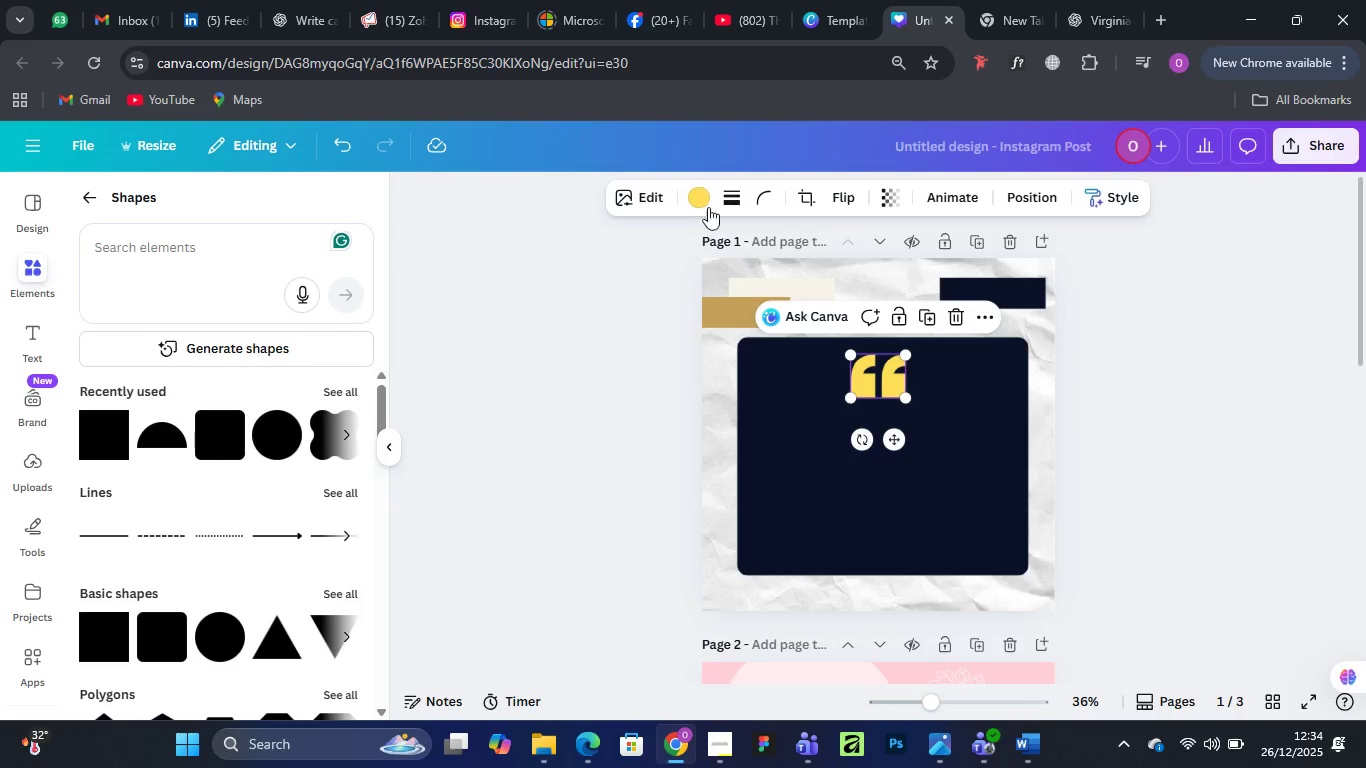 
left_click([698, 197])
 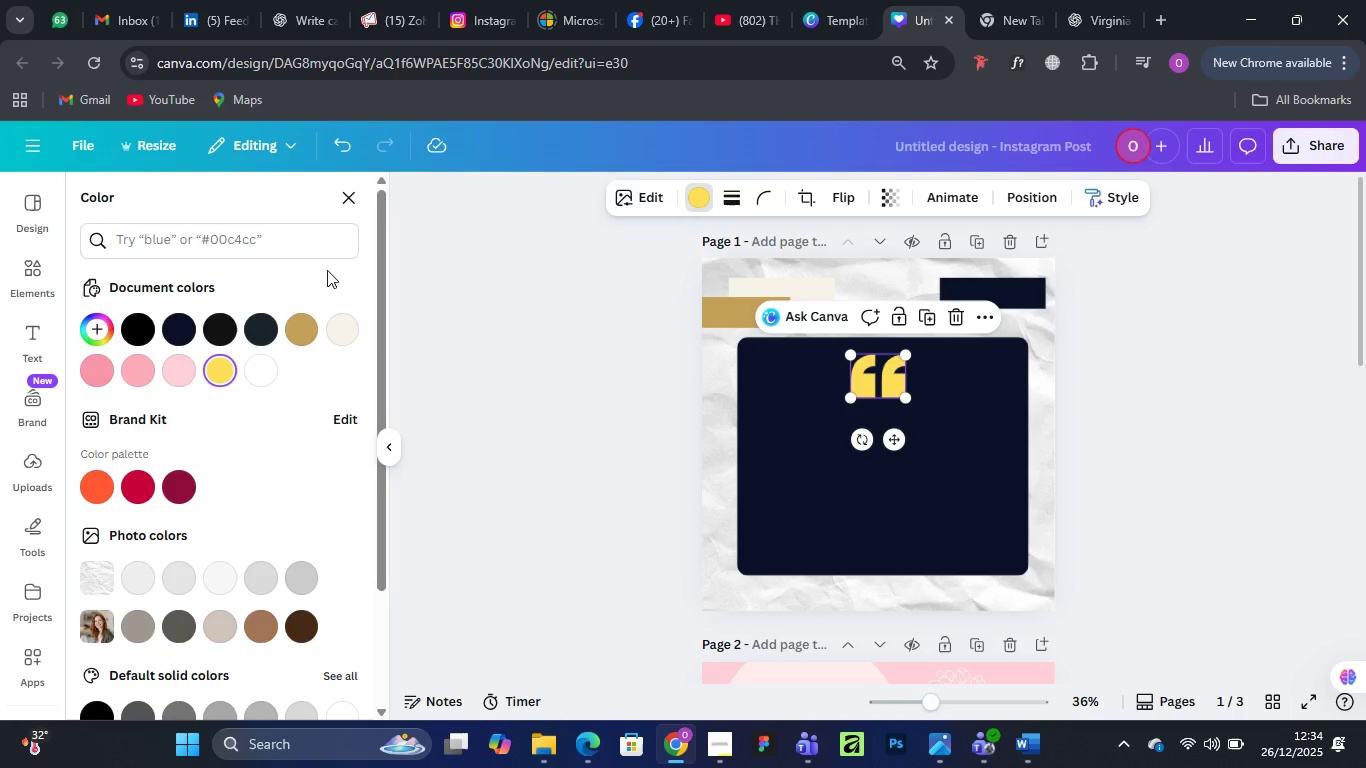 
mouse_move([192, 363])
 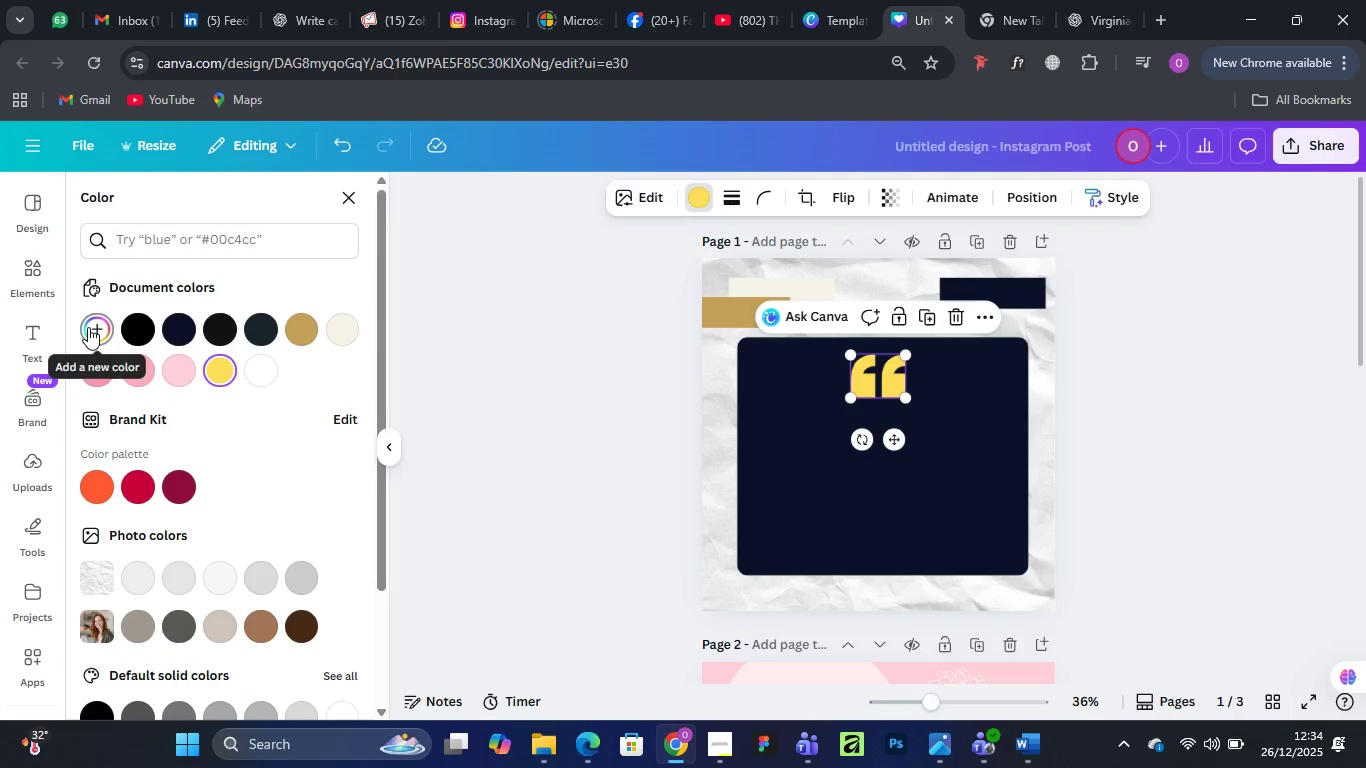 
left_click([88, 327])
 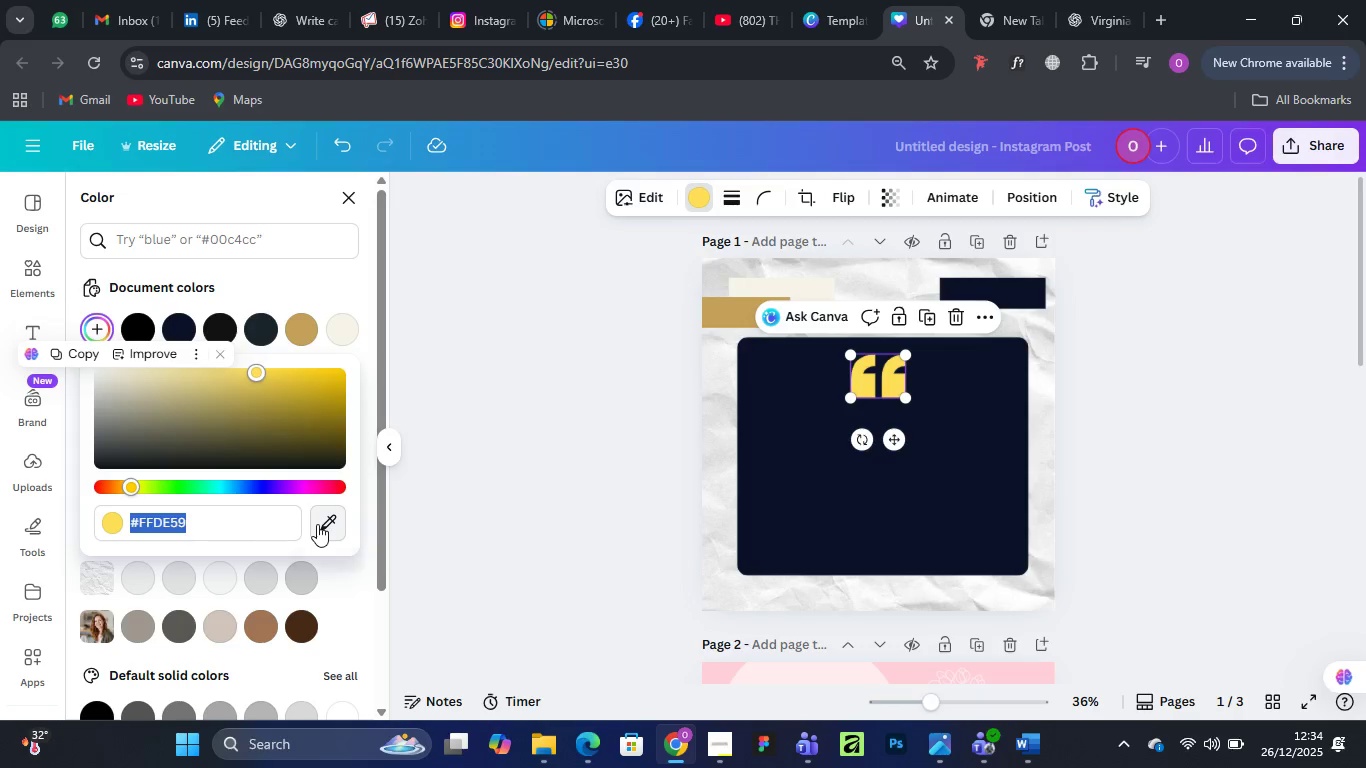 
left_click([324, 522])
 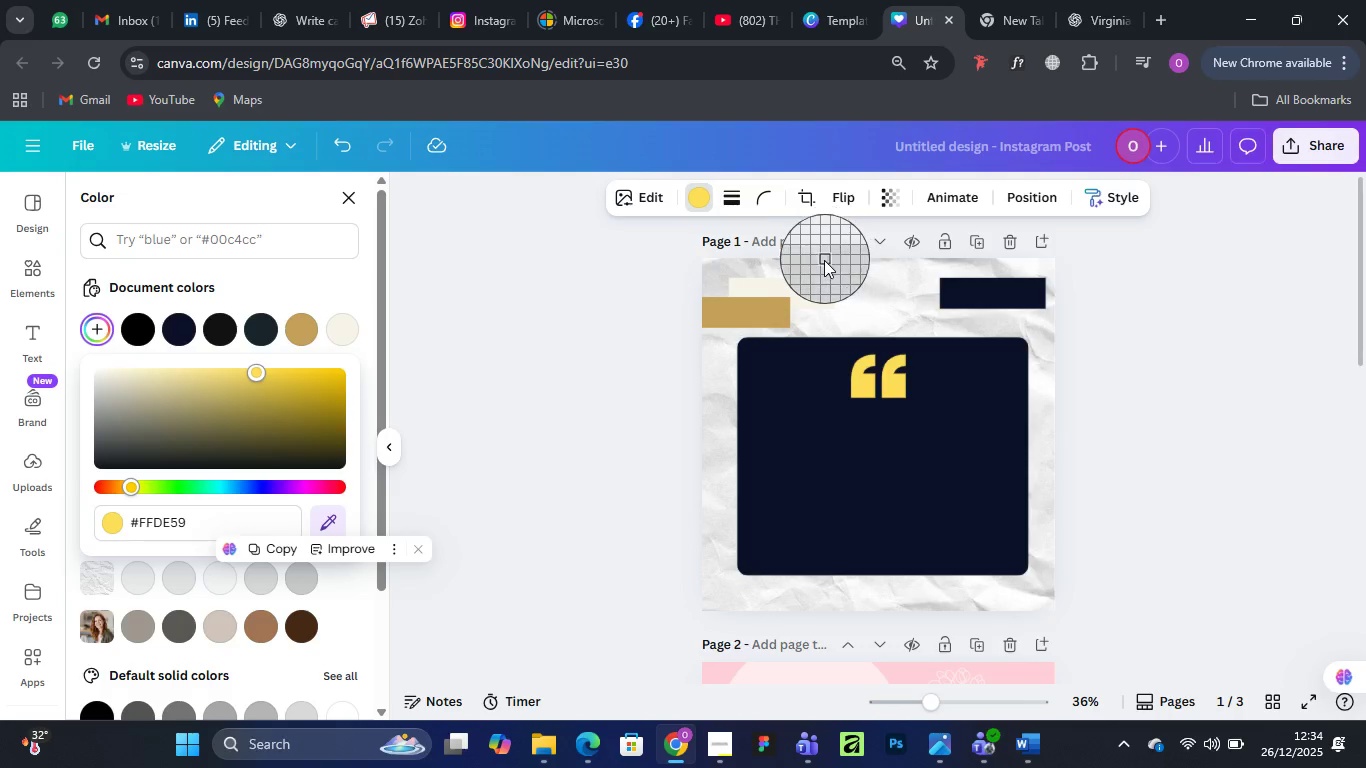 
left_click([809, 295])
 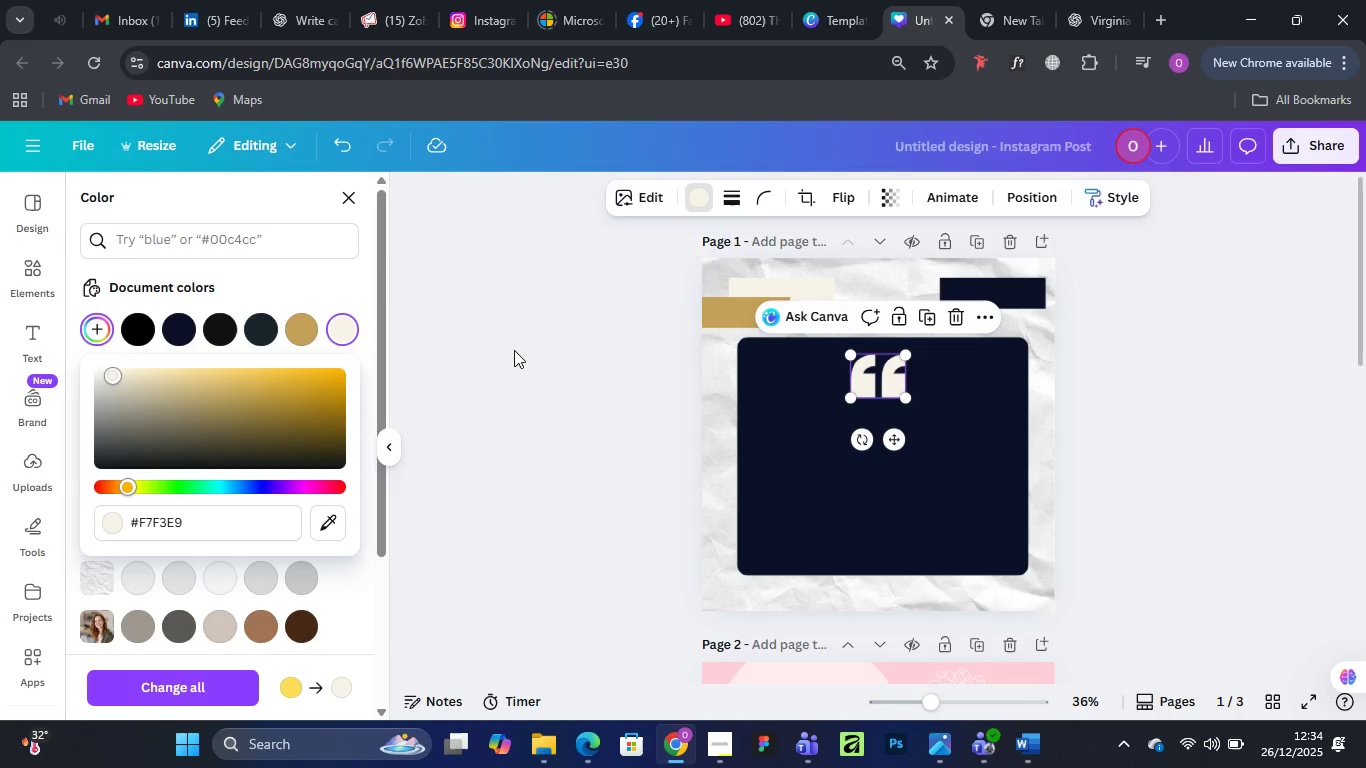 
left_click([514, 350])
 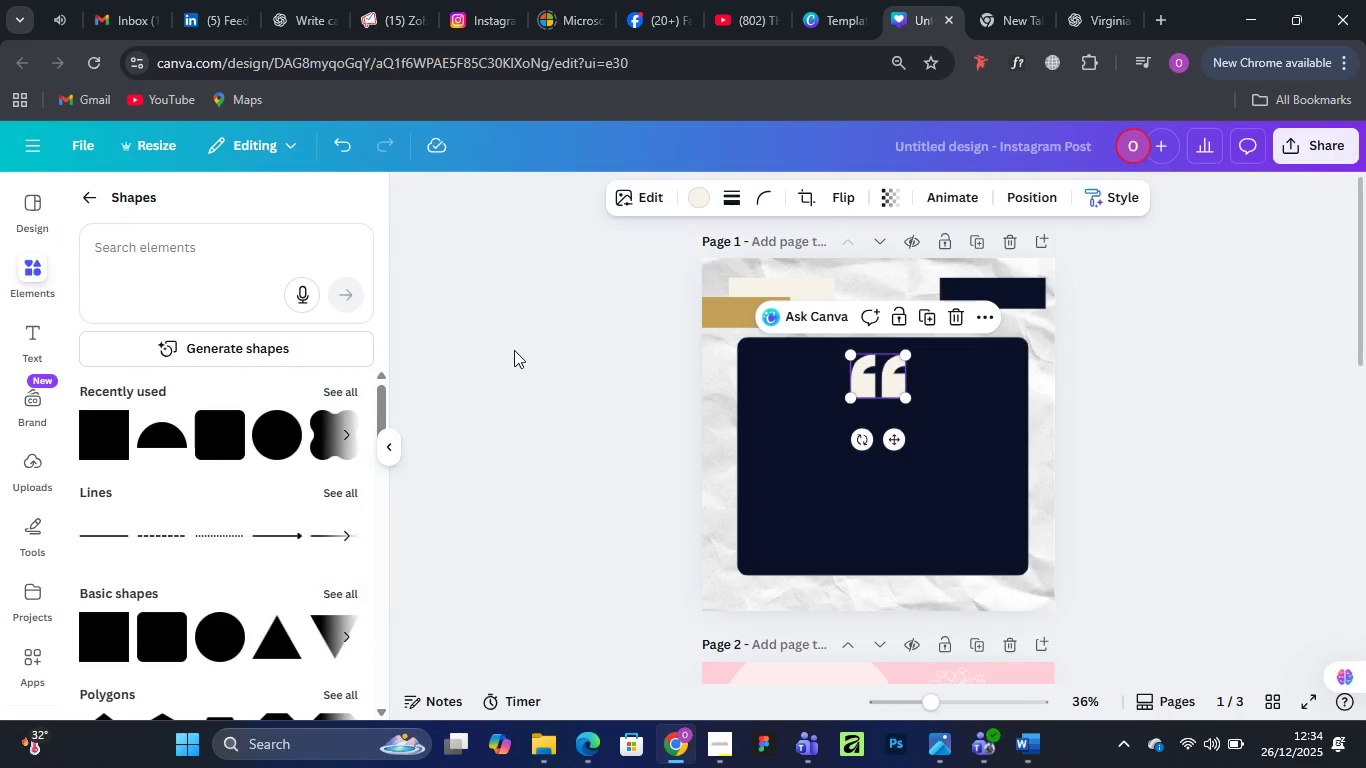 
left_click([514, 350])
 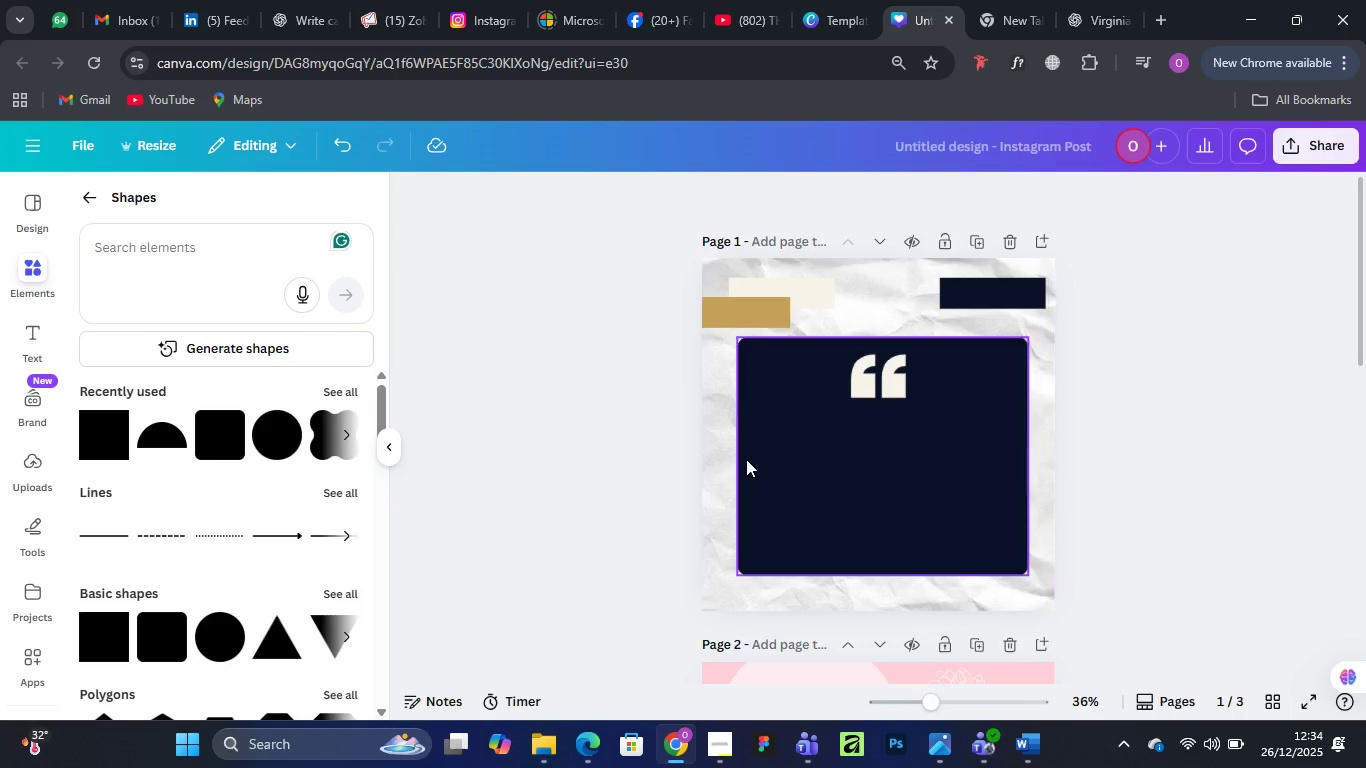 
wait(6.61)
 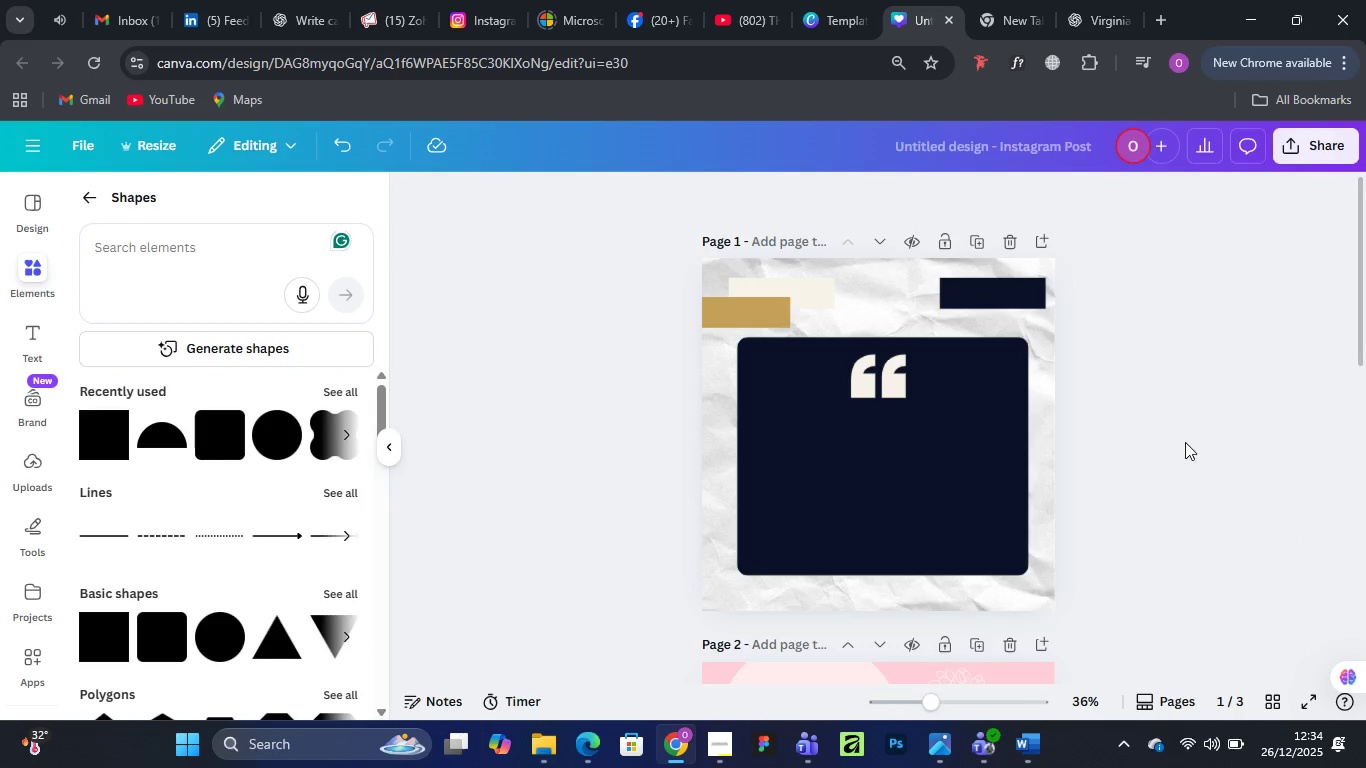 
left_click_drag(start_coordinate=[754, 317], to_coordinate=[884, 301])
 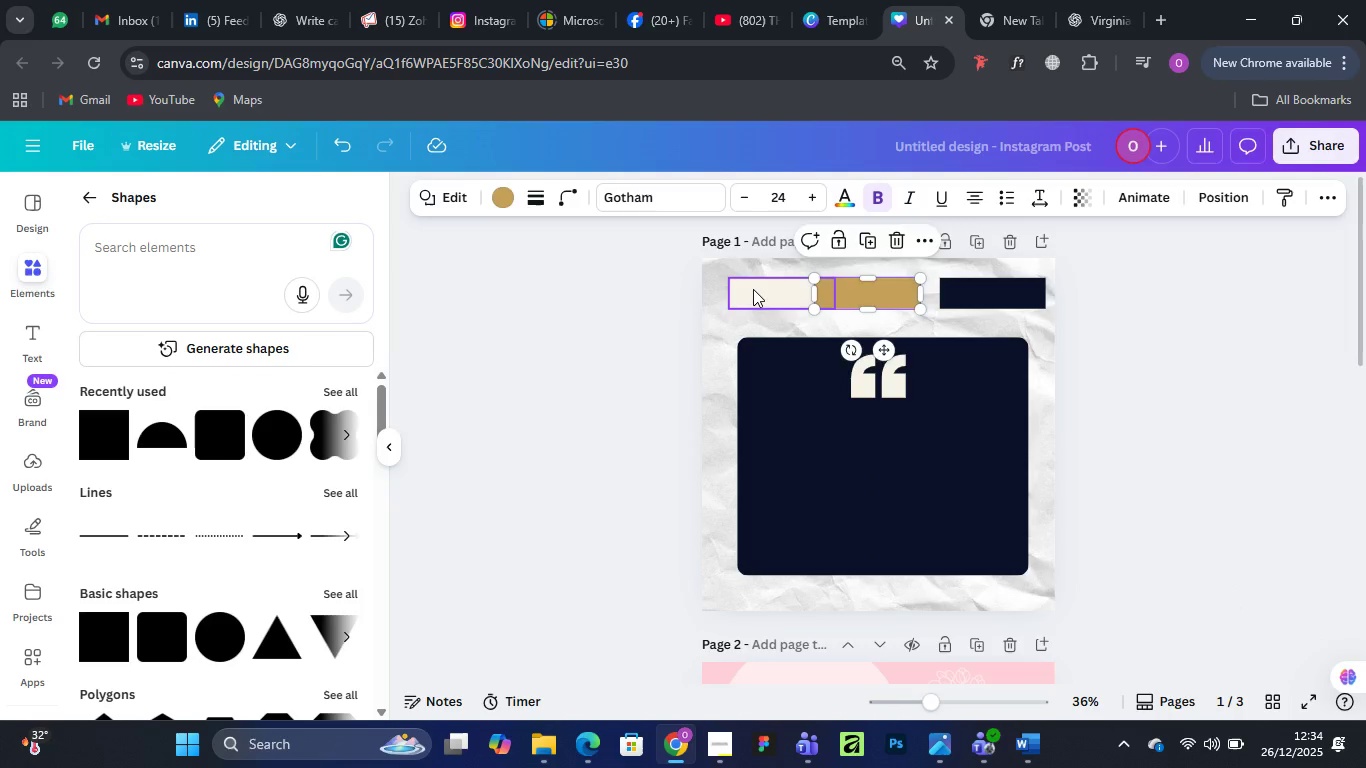 
left_click_drag(start_coordinate=[753, 289], to_coordinate=[866, 610])
 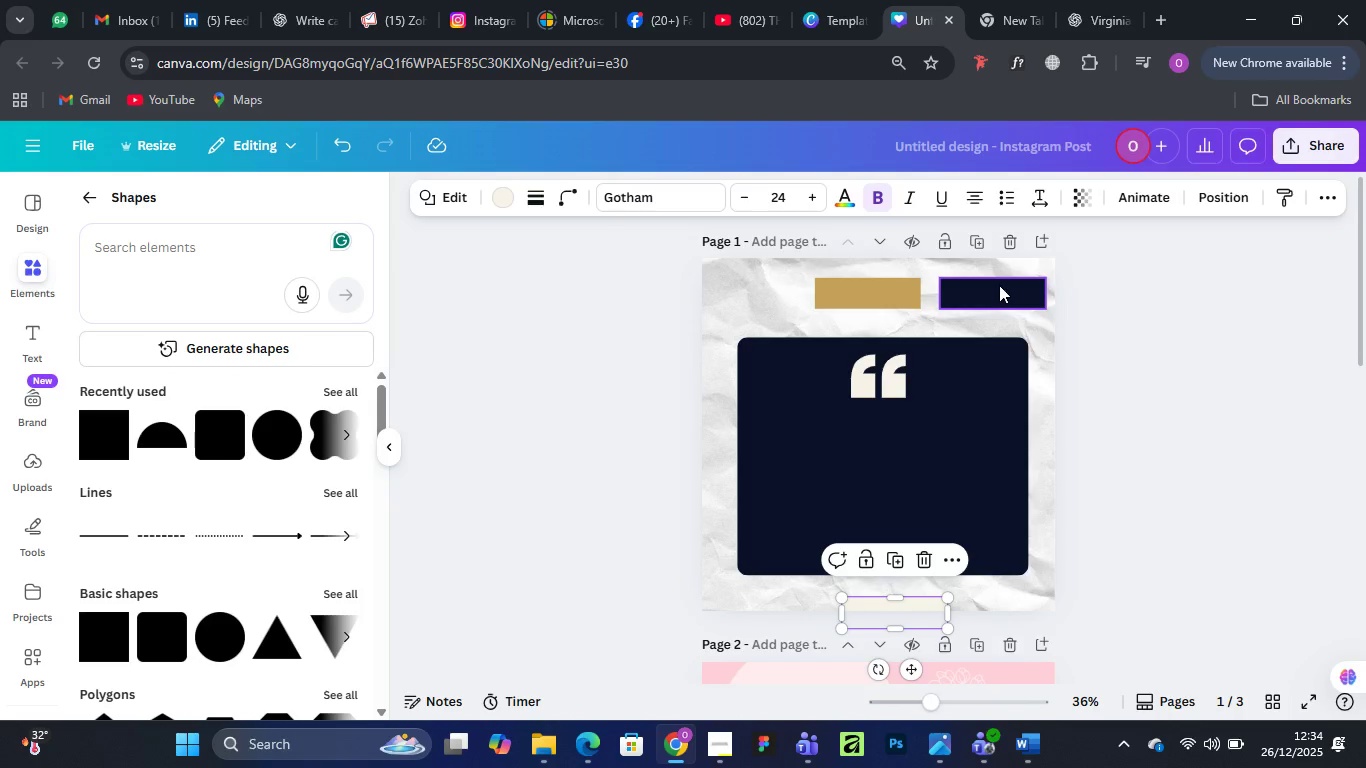 
left_click_drag(start_coordinate=[999, 285], to_coordinate=[785, 604])
 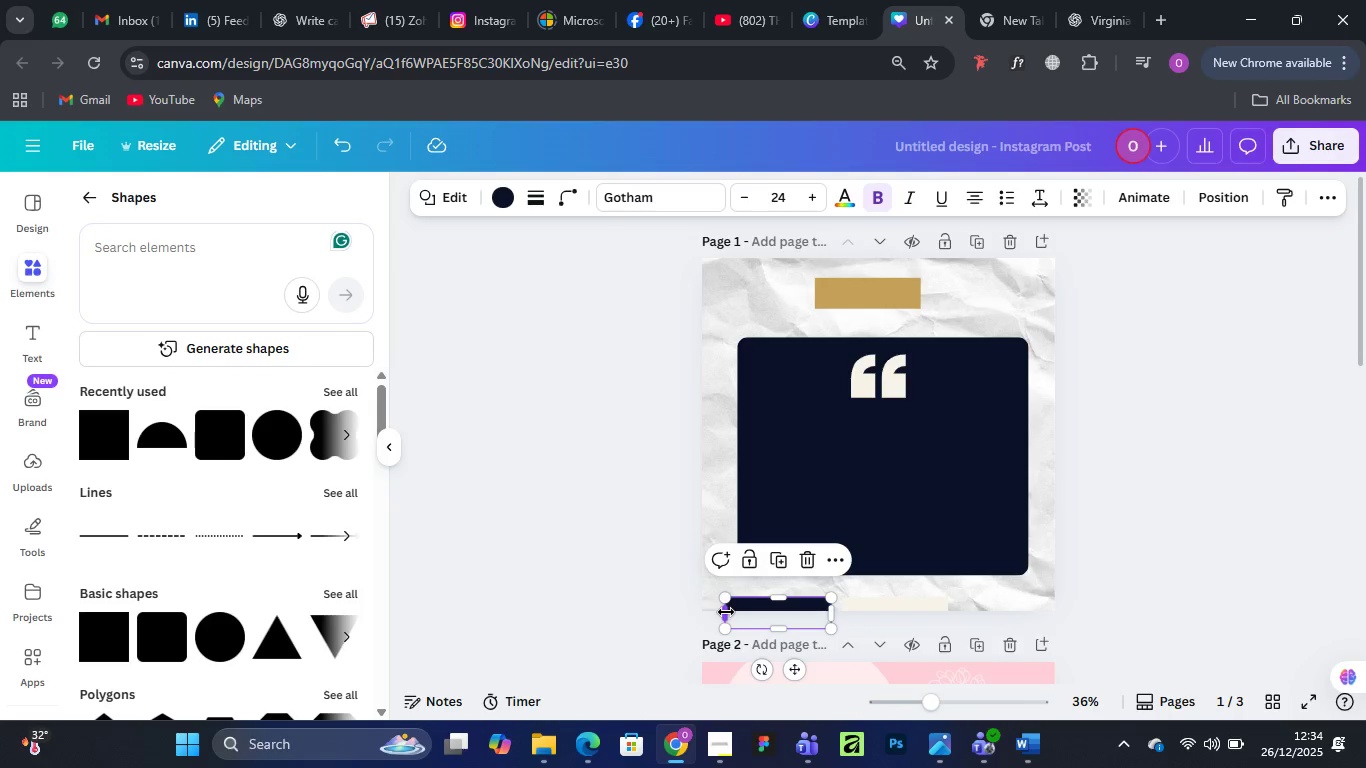 
left_click_drag(start_coordinate=[725, 612], to_coordinate=[678, 624])
 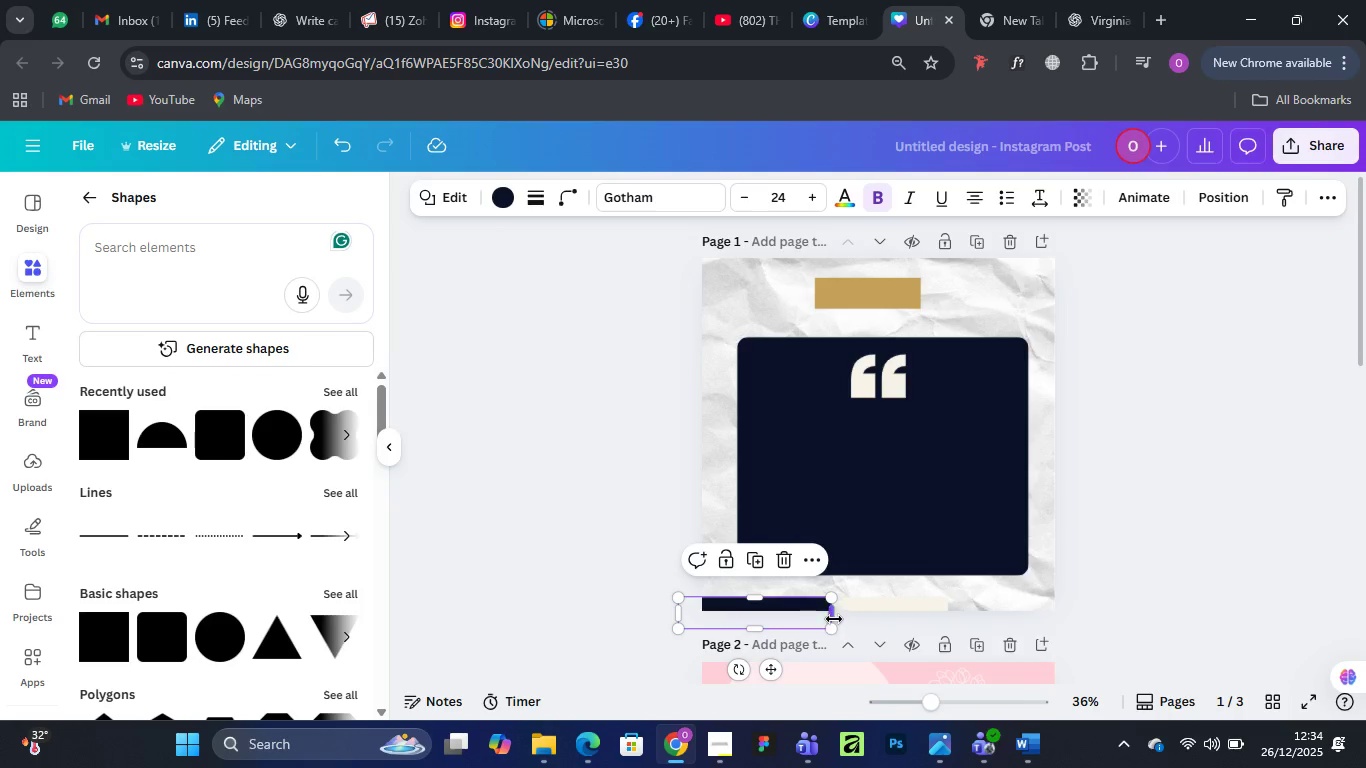 
left_click_drag(start_coordinate=[834, 619], to_coordinate=[844, 619])
 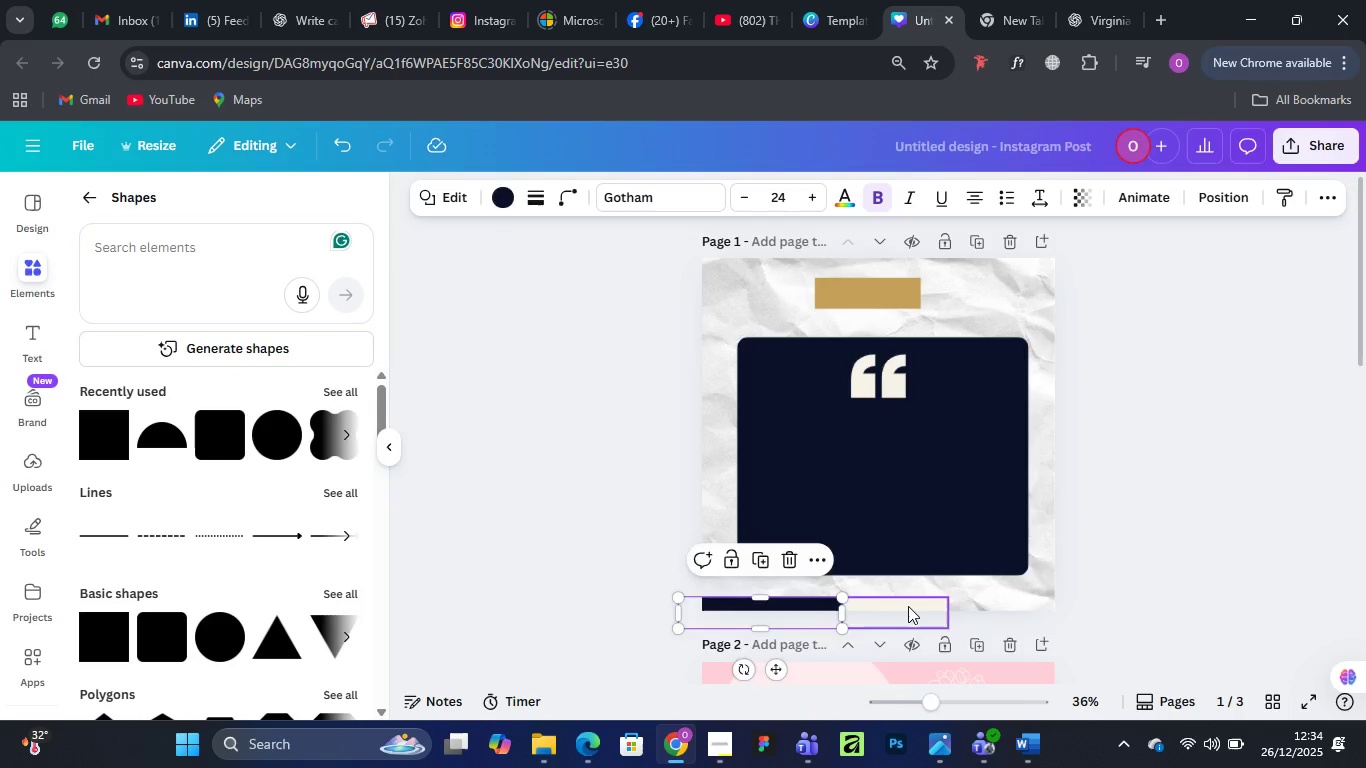 
left_click([908, 606])
 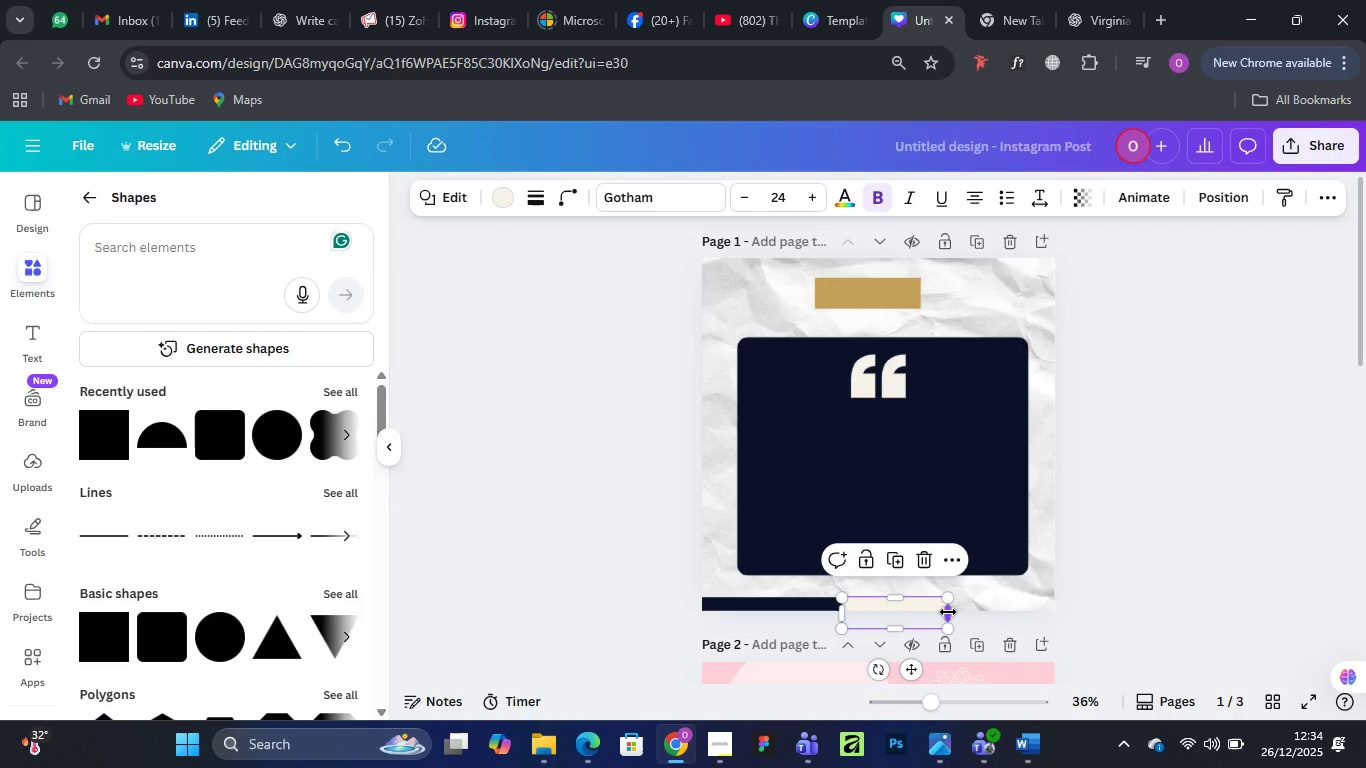 
left_click_drag(start_coordinate=[948, 612], to_coordinate=[956, 612])
 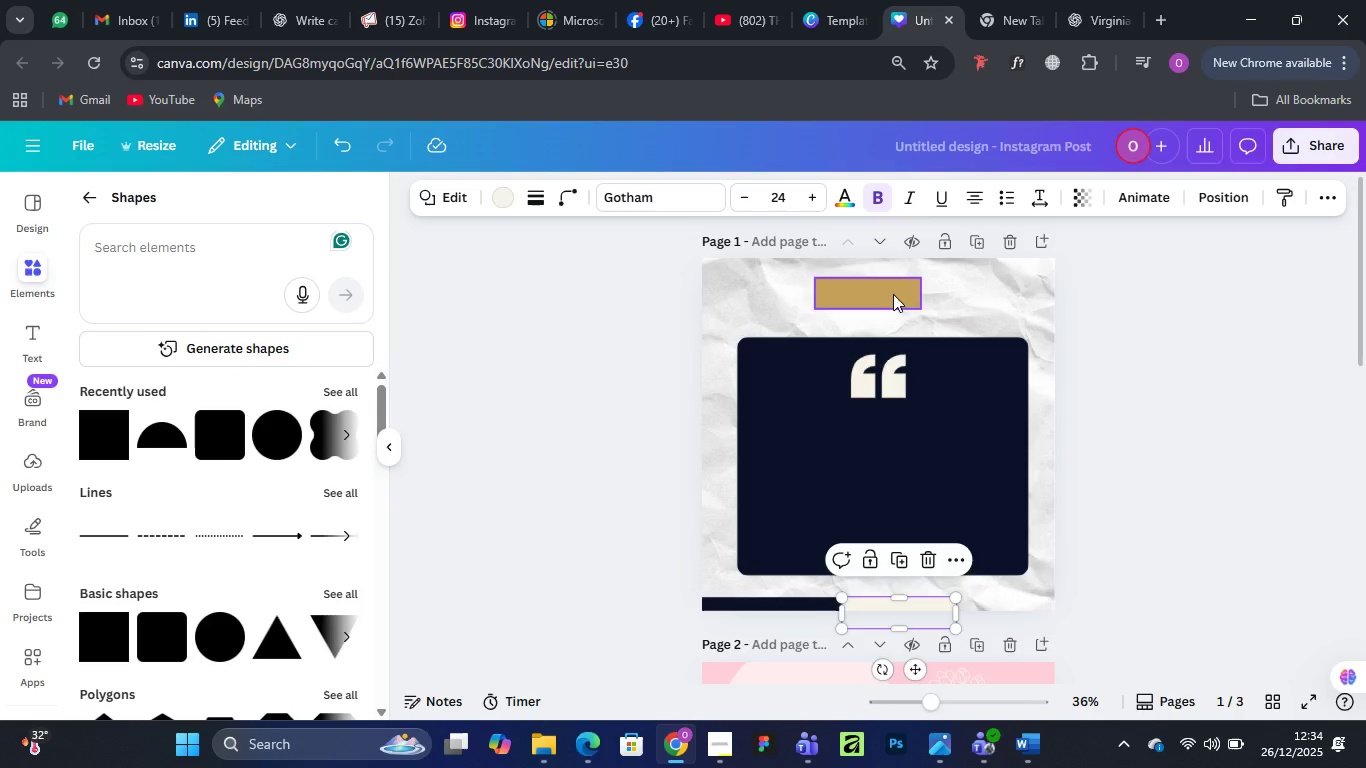 
left_click_drag(start_coordinate=[893, 294], to_coordinate=[1025, 616])
 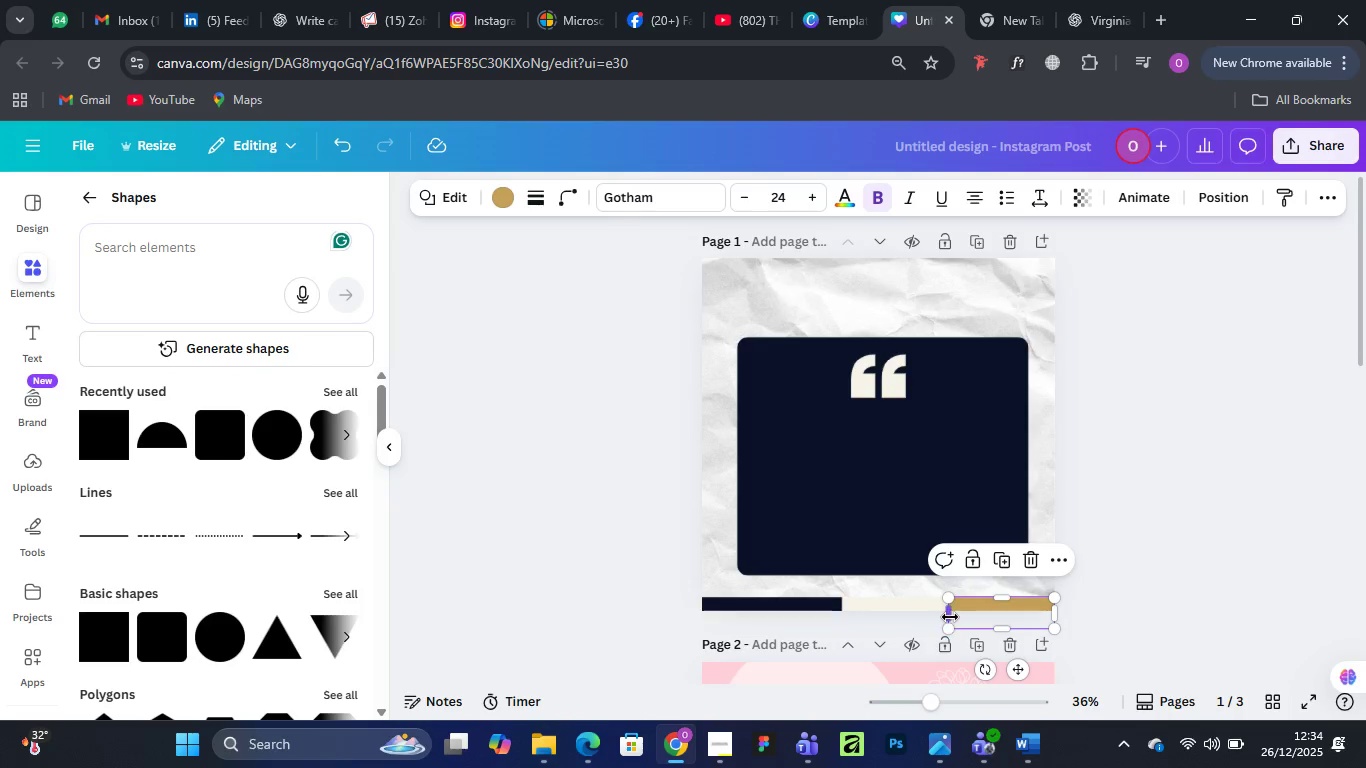 
left_click_drag(start_coordinate=[950, 617], to_coordinate=[943, 617])
 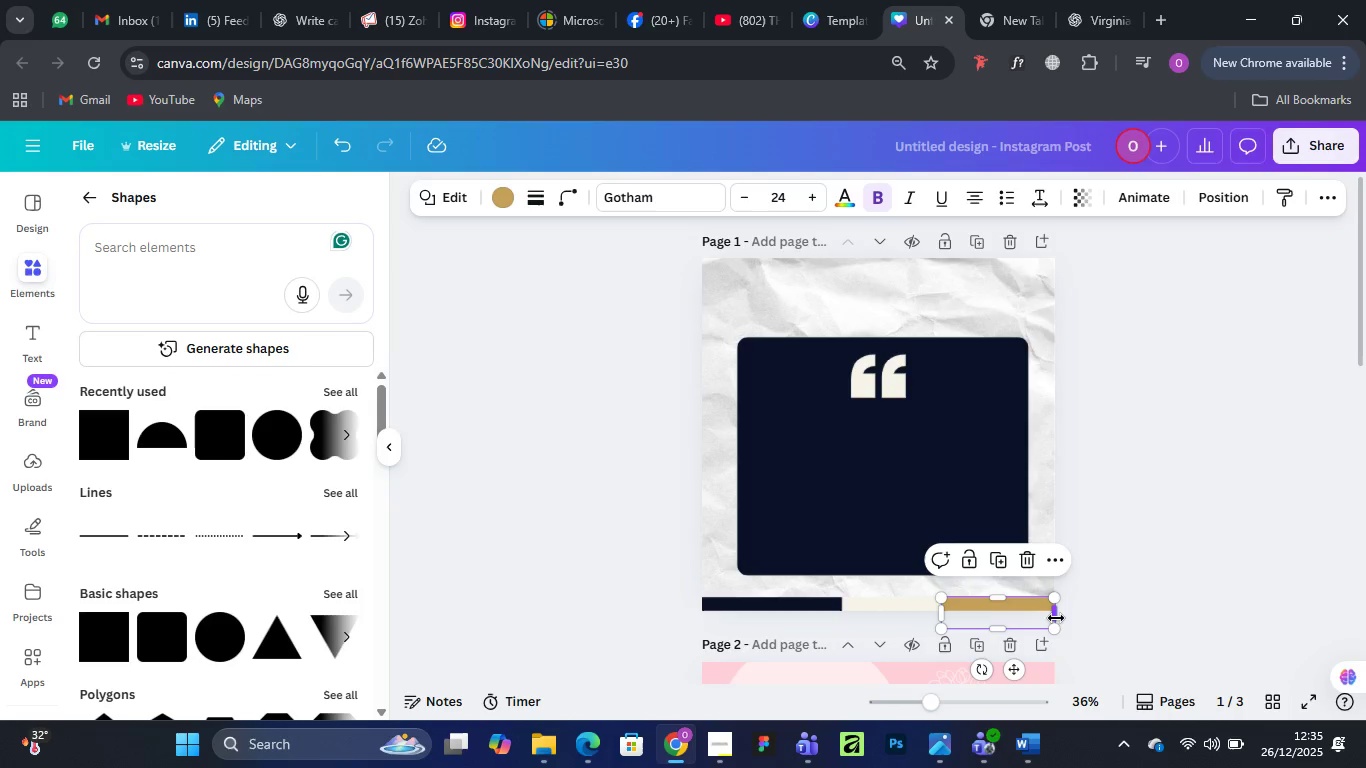 
left_click_drag(start_coordinate=[1056, 618], to_coordinate=[1069, 617])
 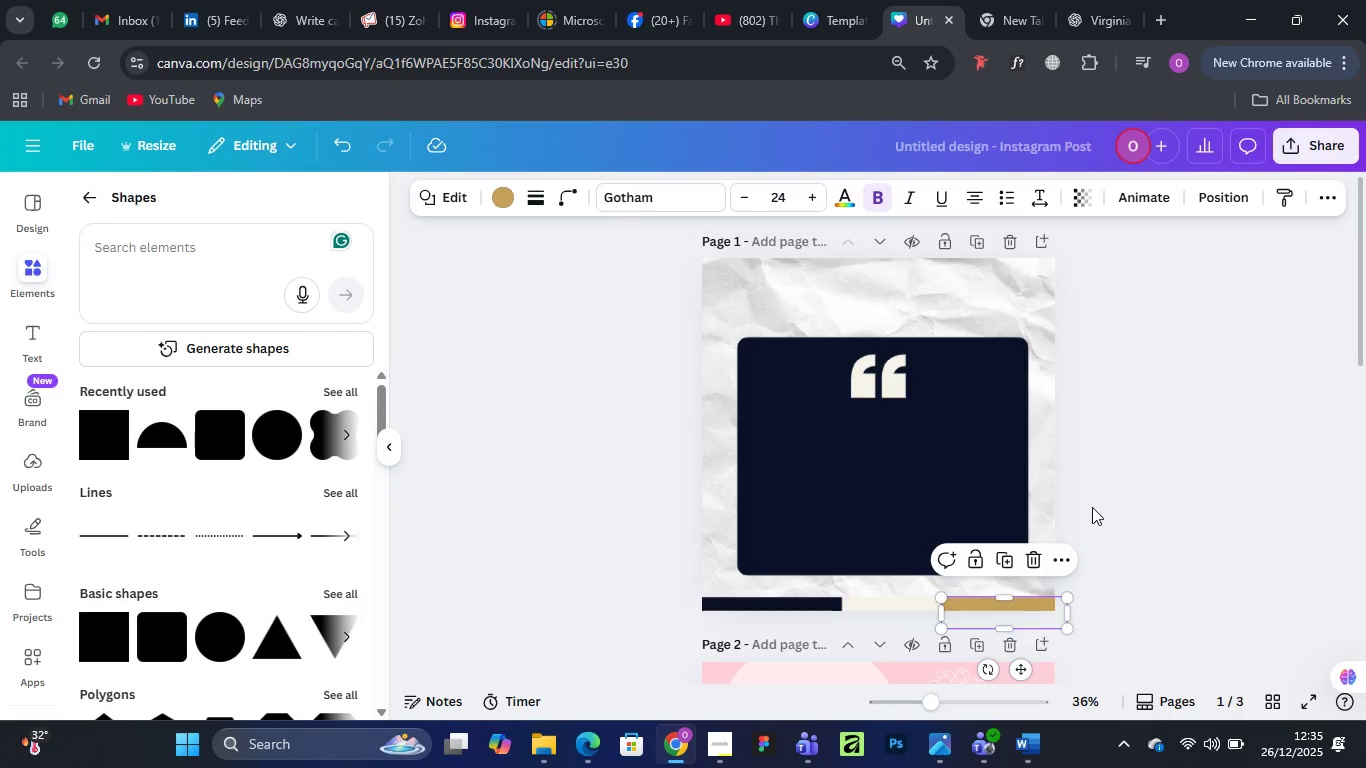 
left_click([1092, 507])
 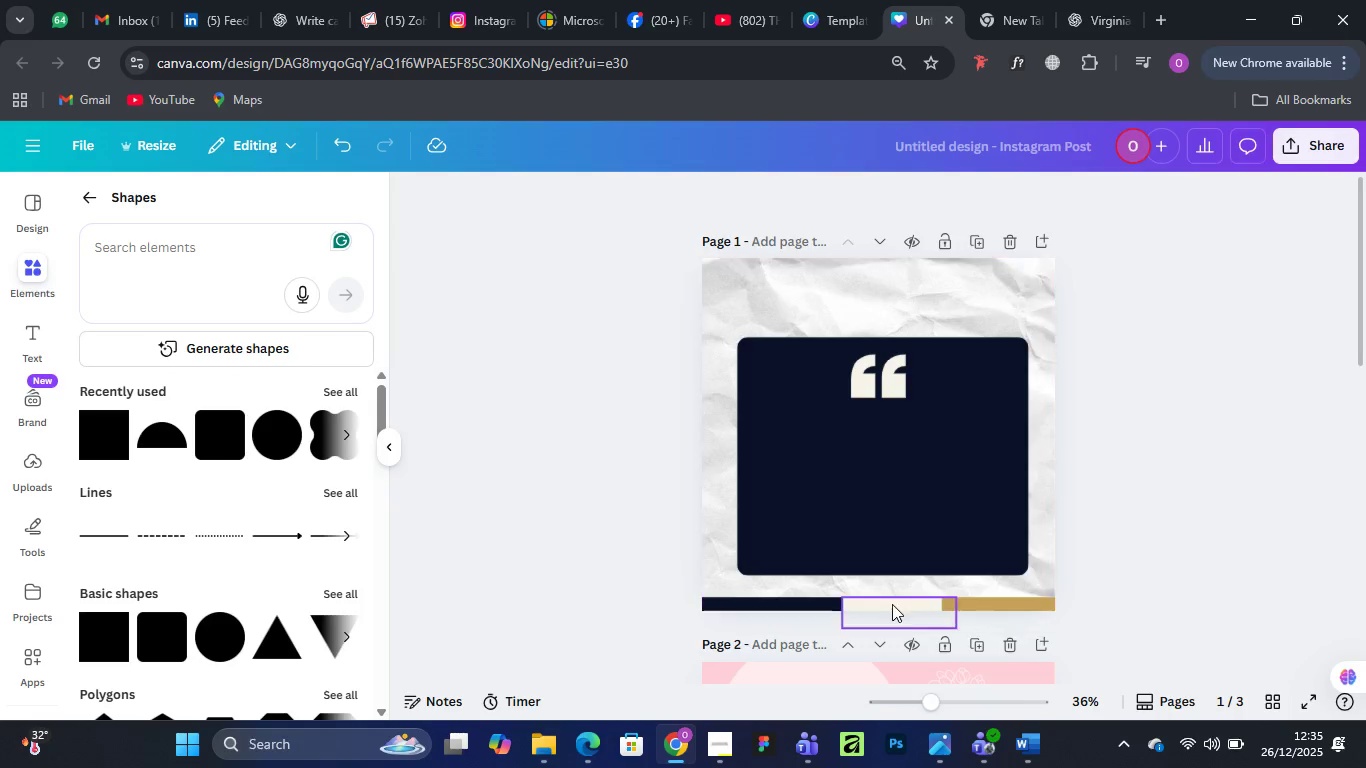 
left_click([892, 604])
 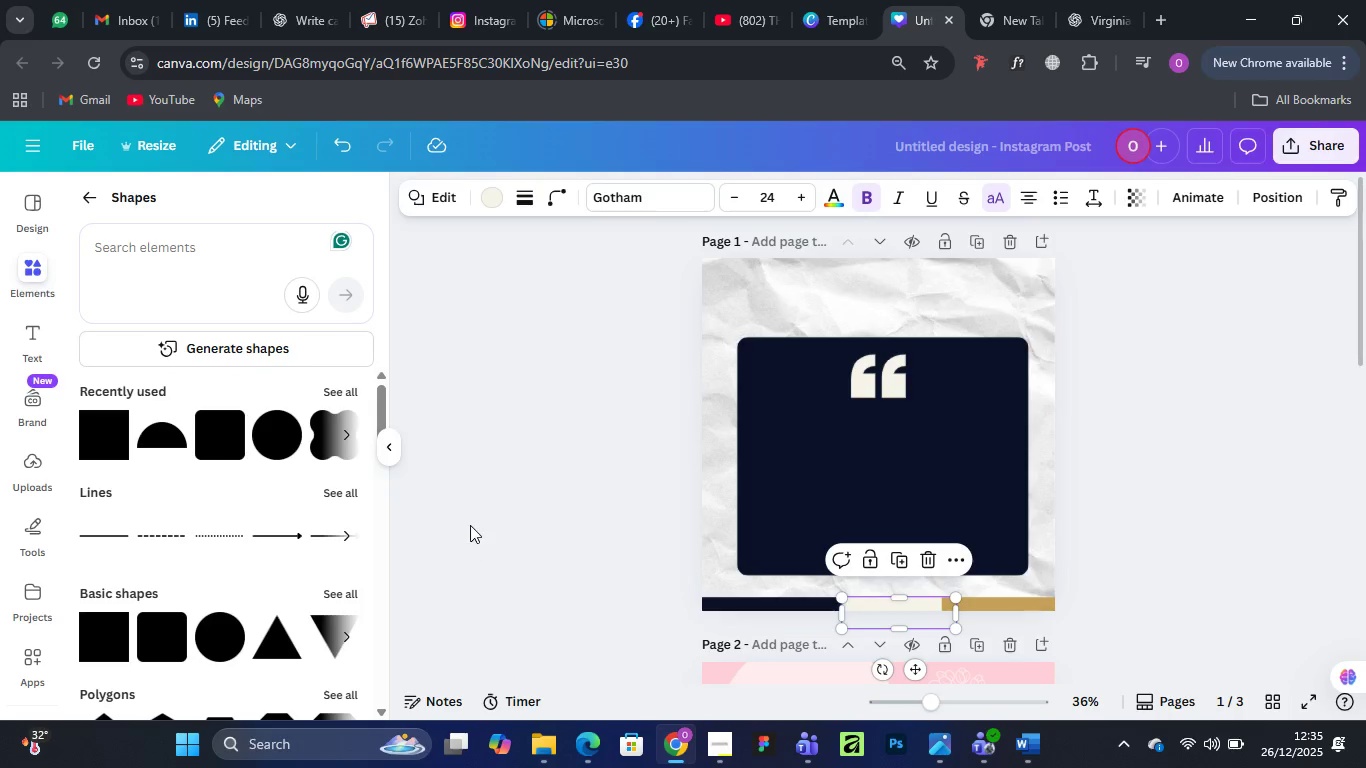 
left_click([470, 504])
 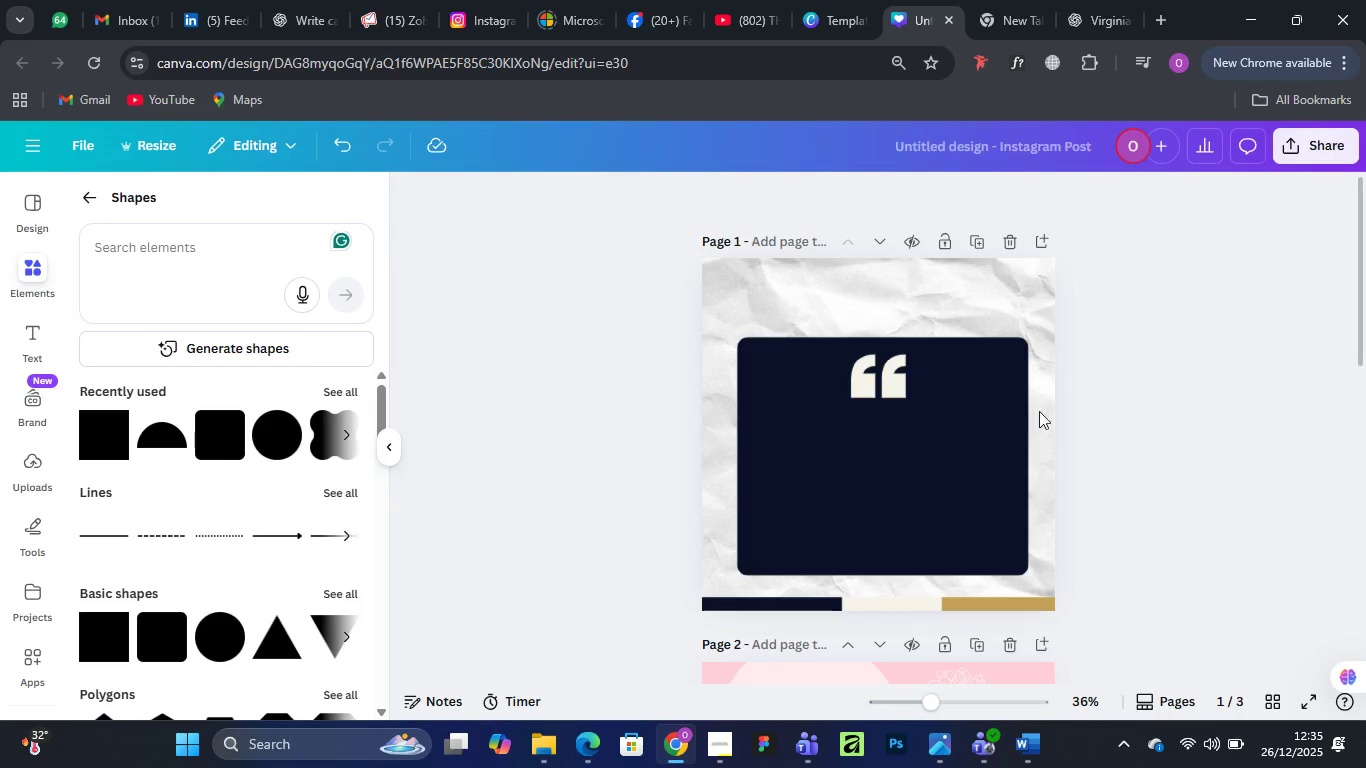 
wait(7.81)
 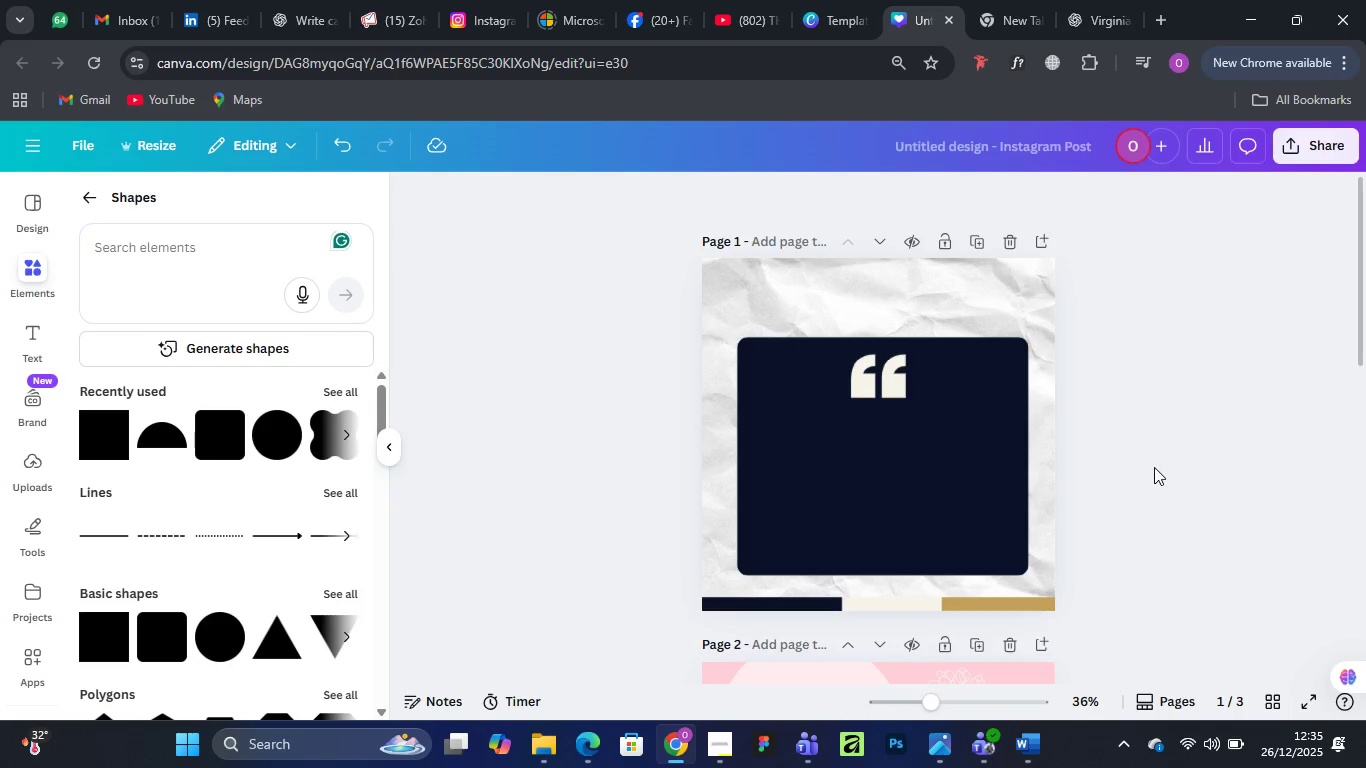 
left_click([987, 413])
 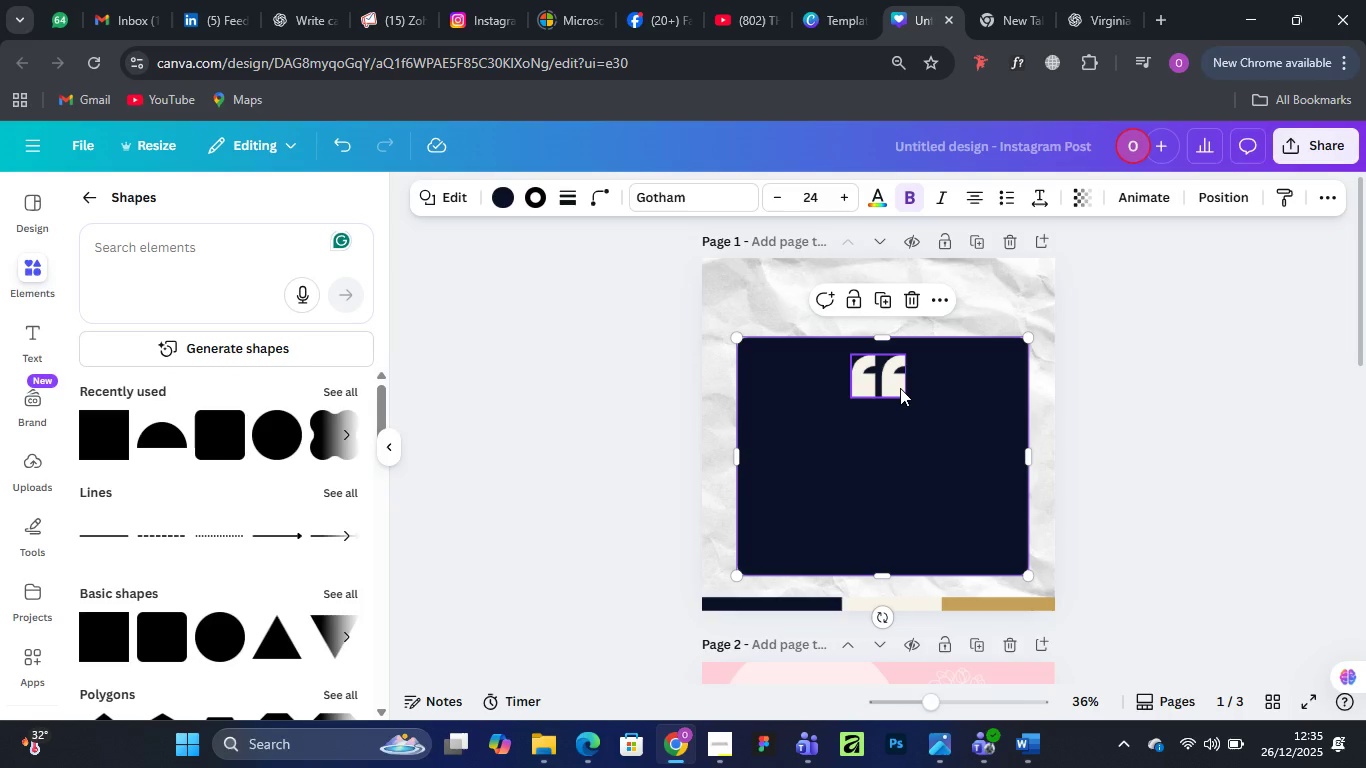 
key(Shift+ShiftLeft)
 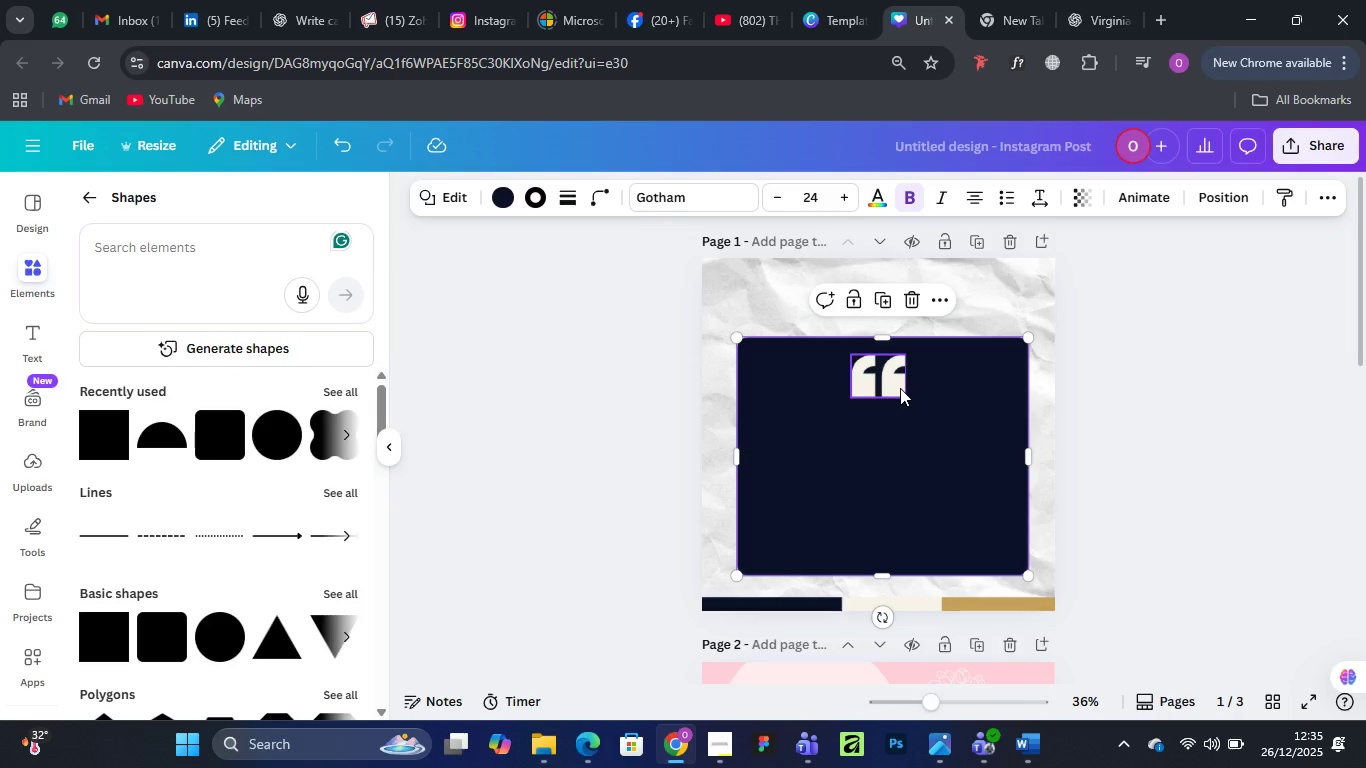 
hold_key(key=ShiftLeft, duration=0.98)
left_click([900, 388])
 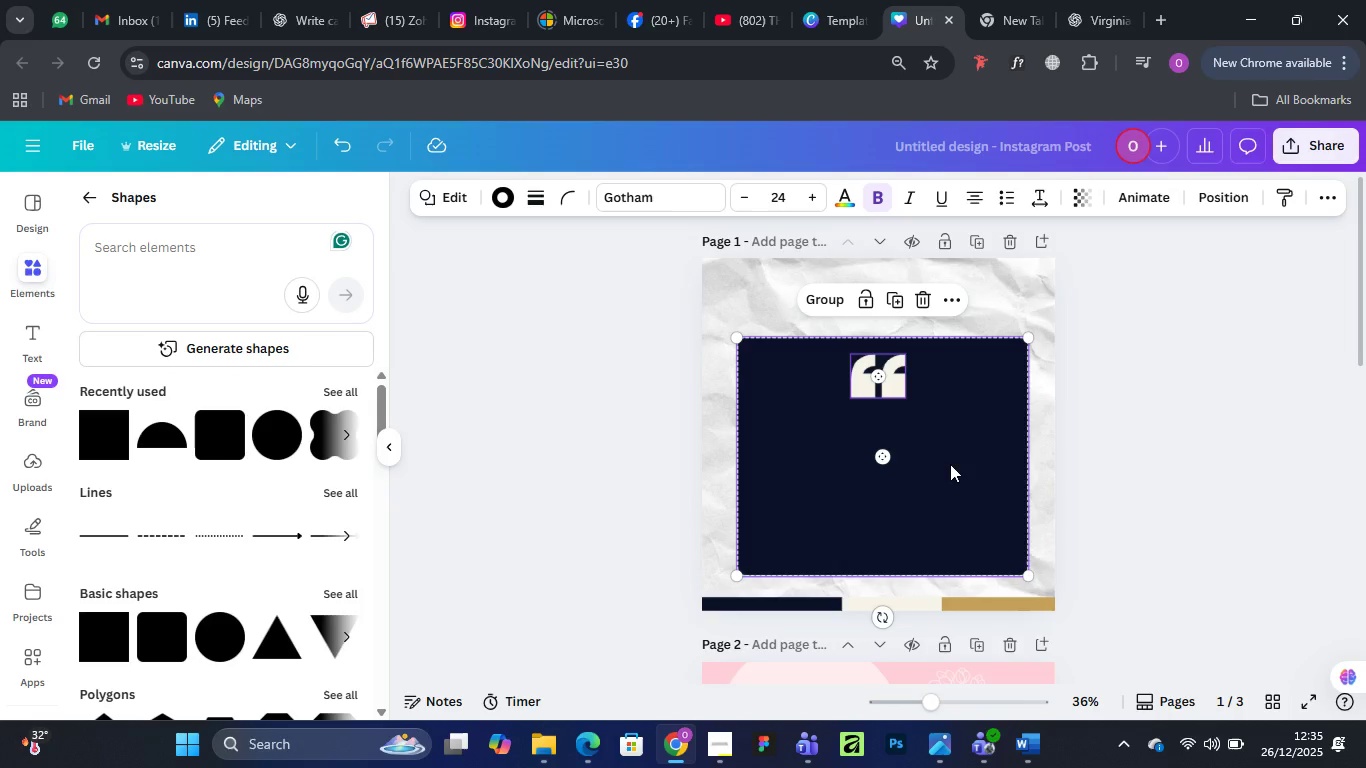 
left_click_drag(start_coordinate=[950, 464], to_coordinate=[953, 445])
 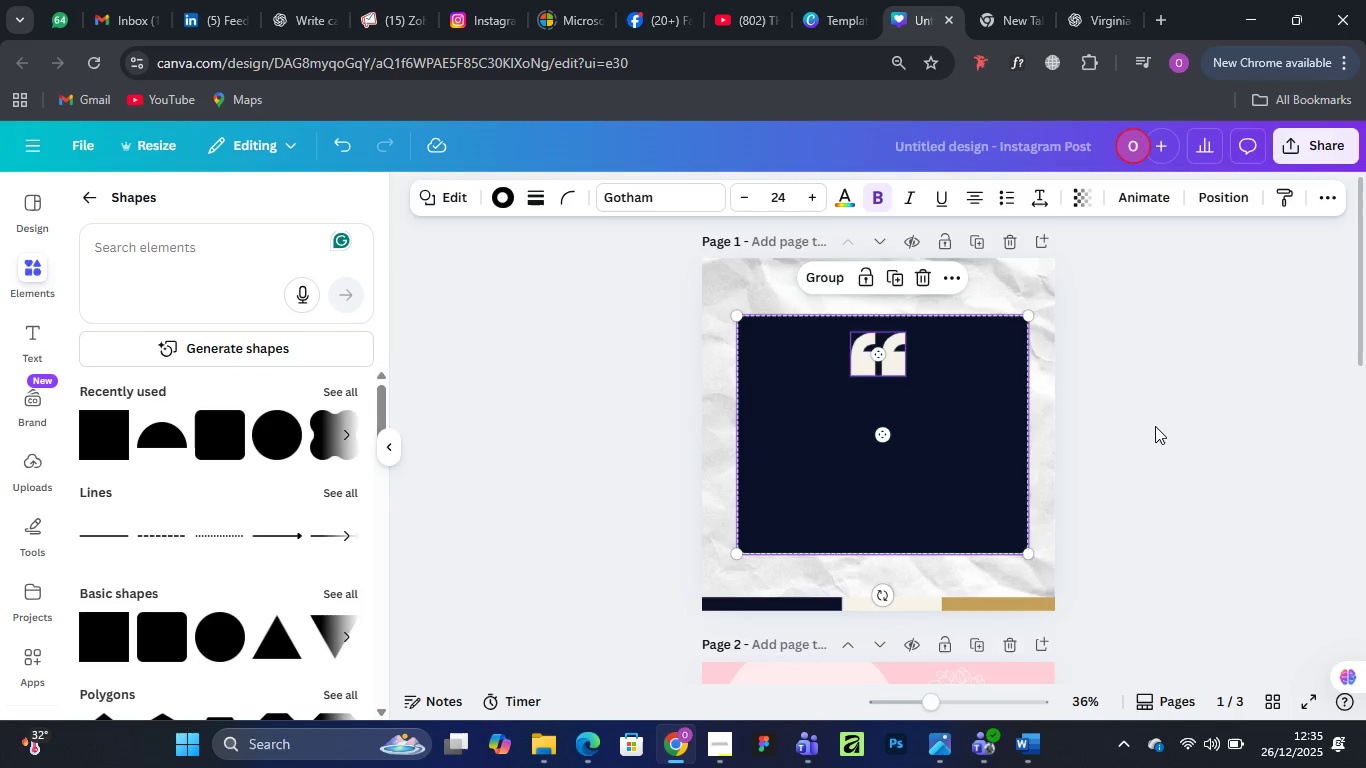 
left_click([1155, 426])
 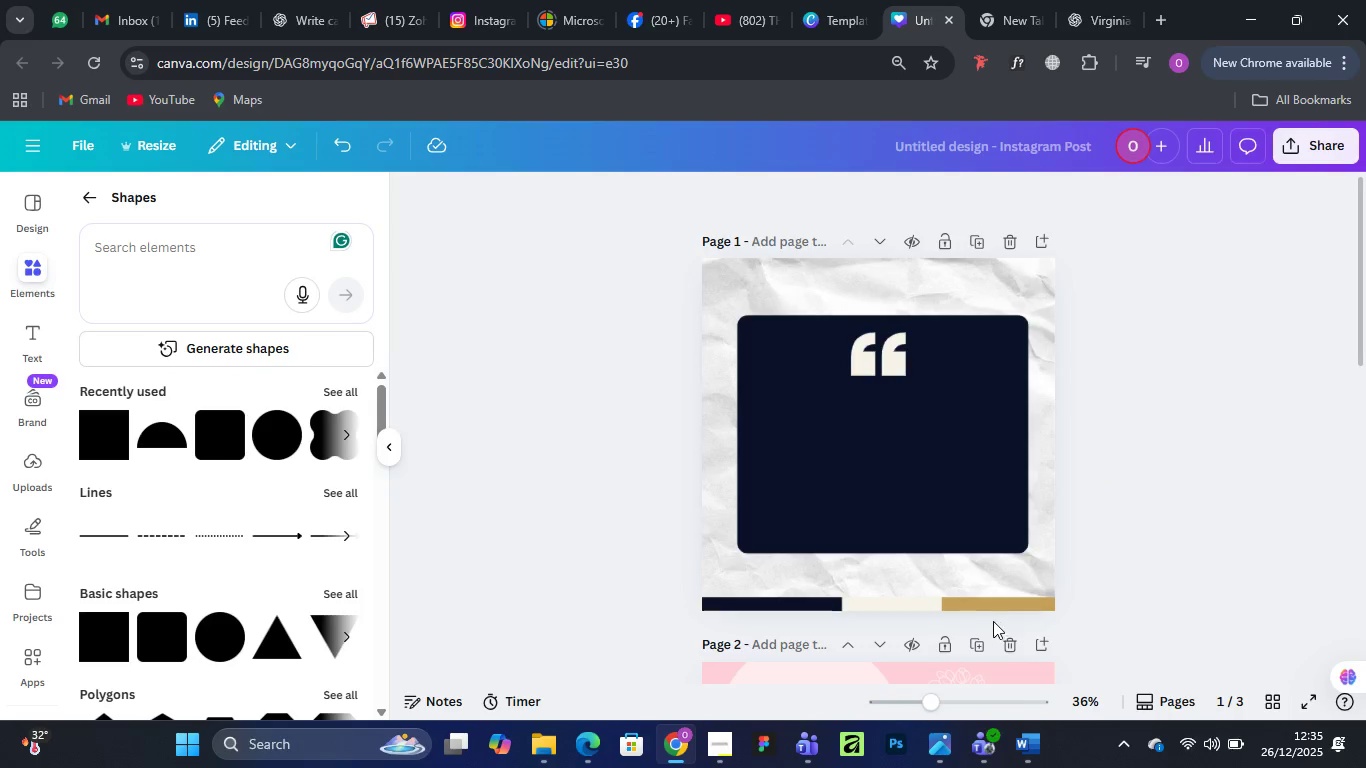 
scroll: coordinate [718, 526], scroll_direction: down, amount: 2.0
 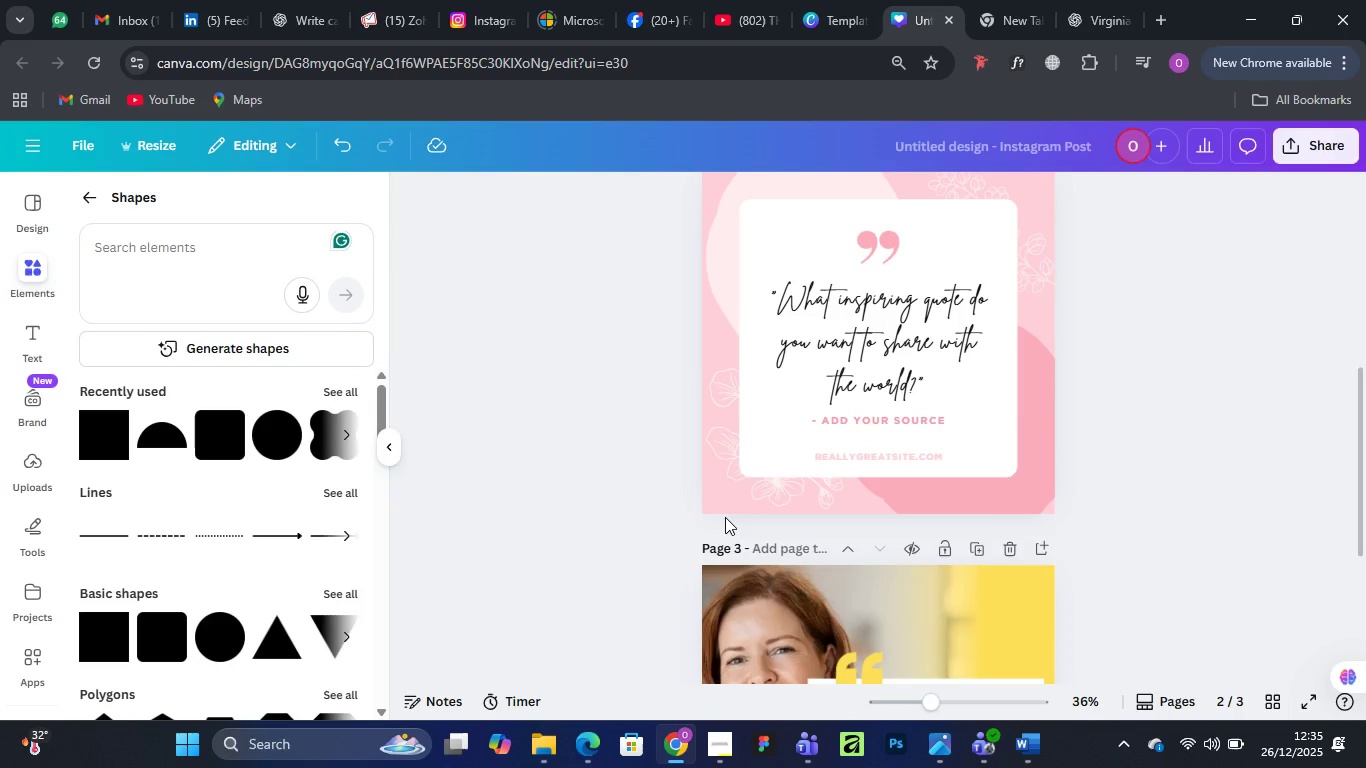 
scroll: coordinate [725, 517], scroll_direction: up, amount: 2.0
 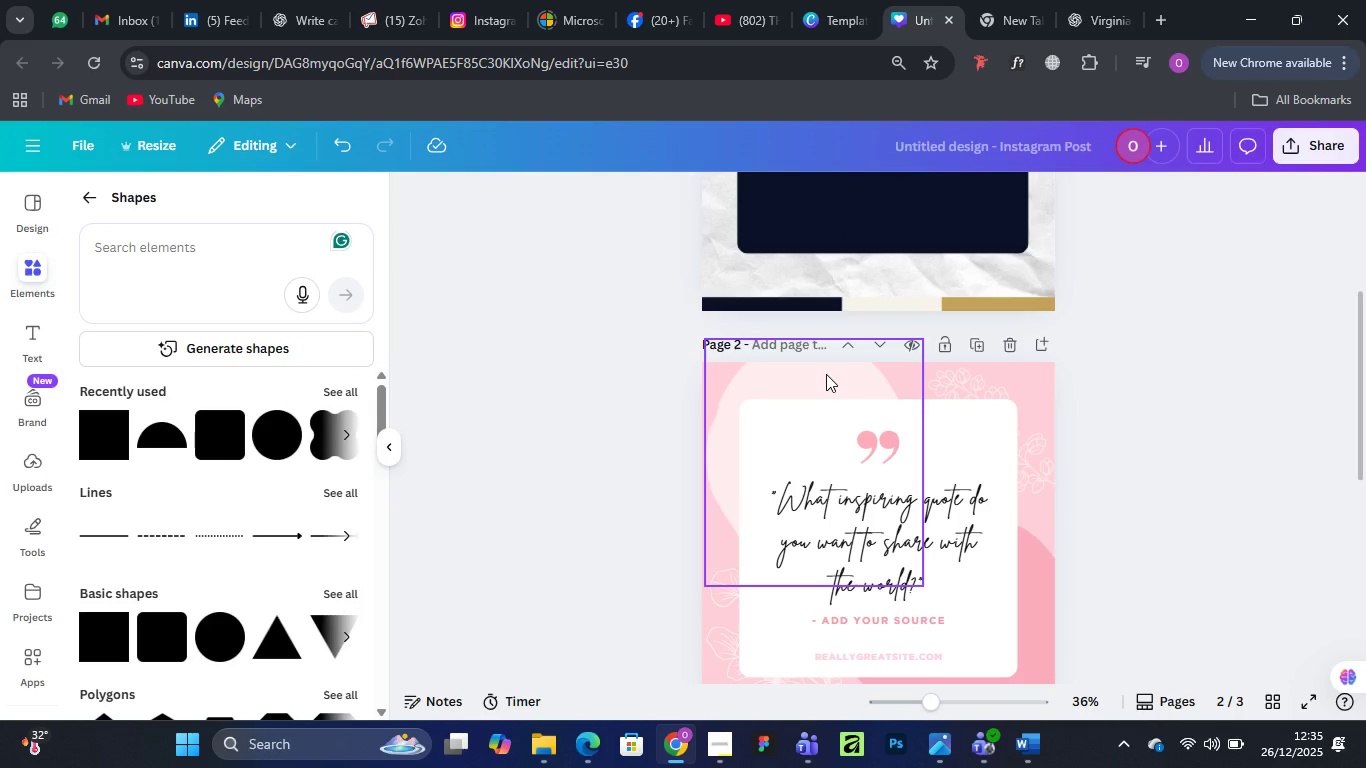 
left_click([826, 374])
 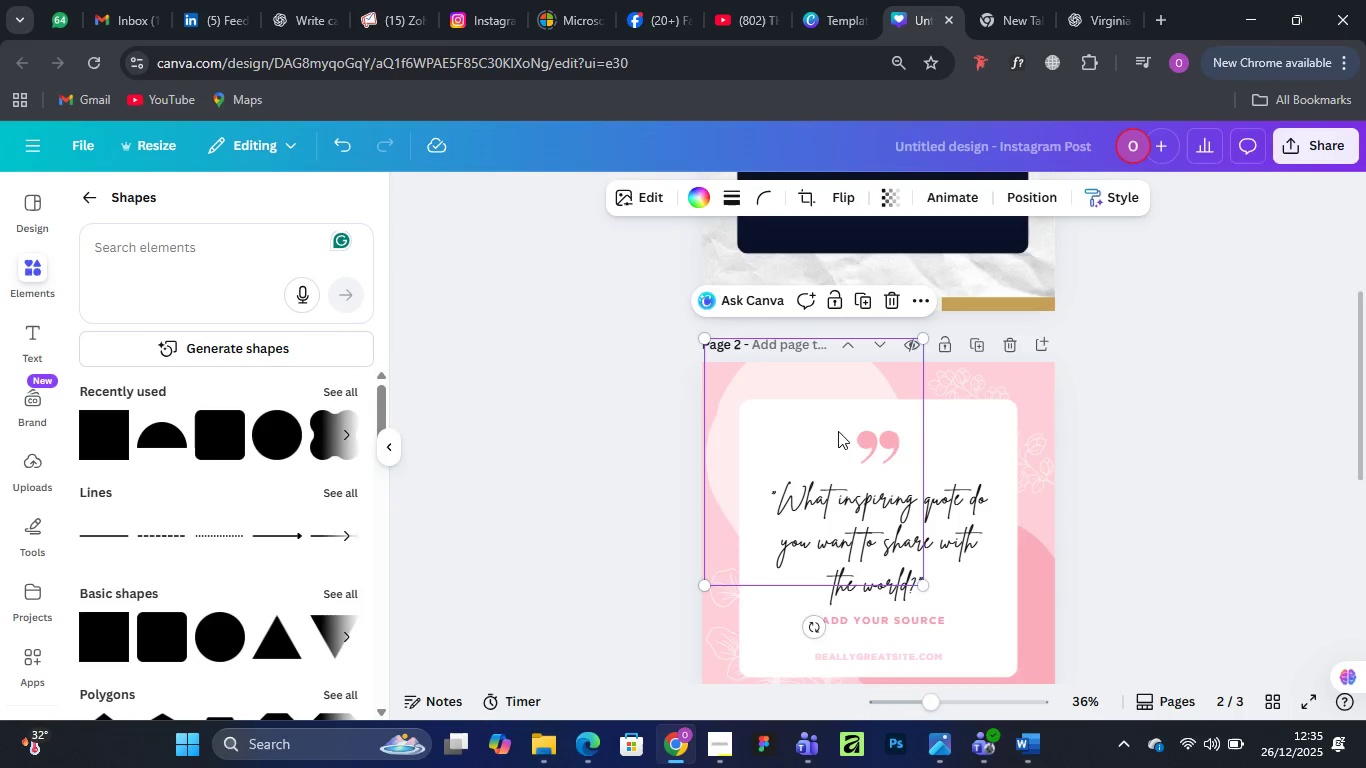 
scroll: coordinate [864, 482], scroll_direction: up, amount: 2.0
 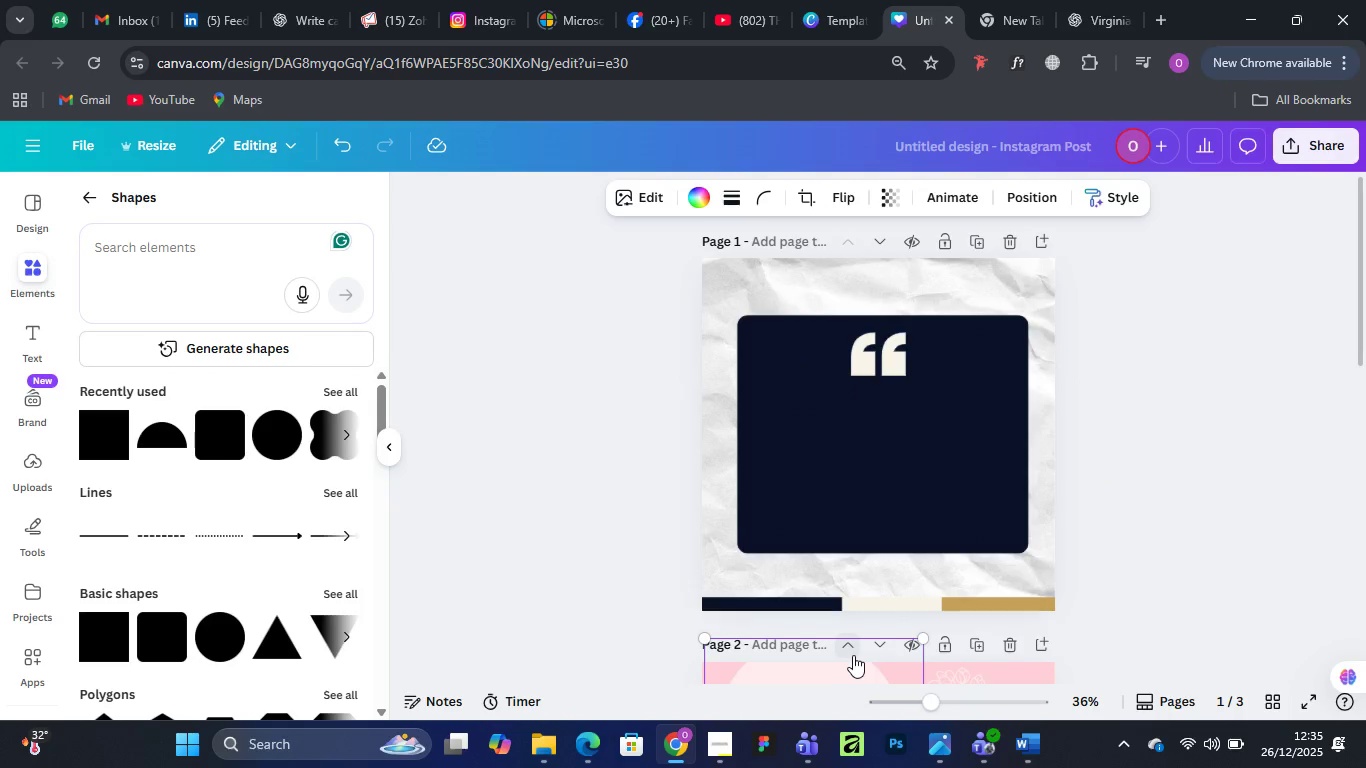 
scroll: coordinate [853, 655], scroll_direction: down, amount: 1.0
 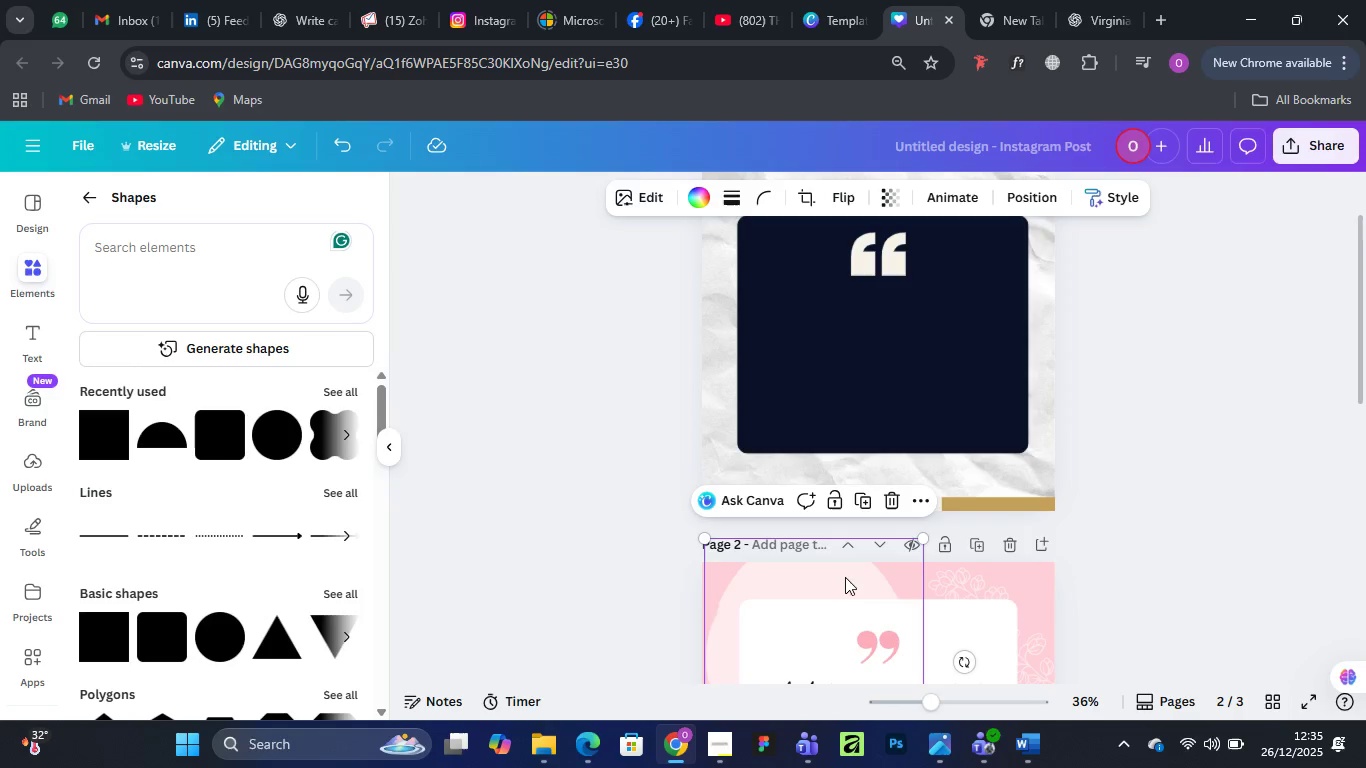 
left_click_drag(start_coordinate=[845, 577], to_coordinate=[1010, 237])
 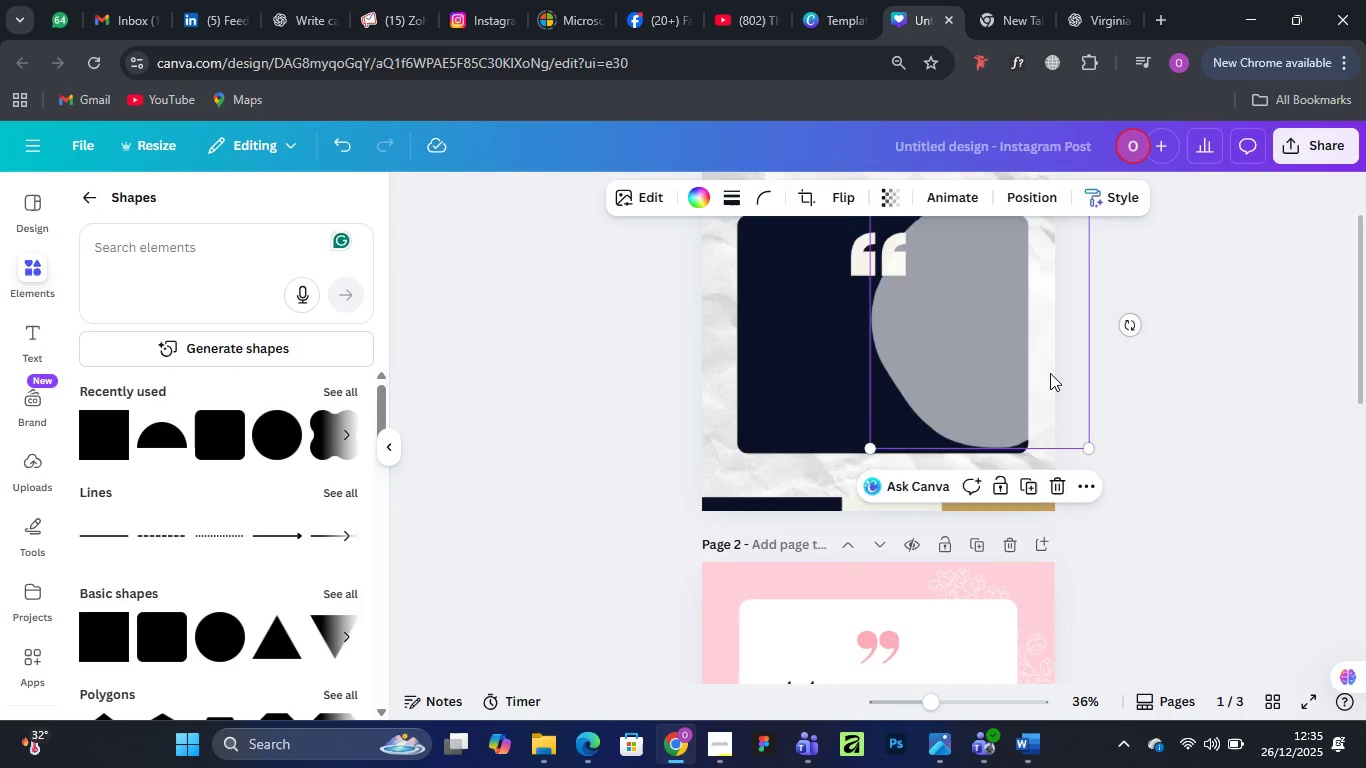 
scroll: coordinate [1050, 373], scroll_direction: up, amount: 4.0
 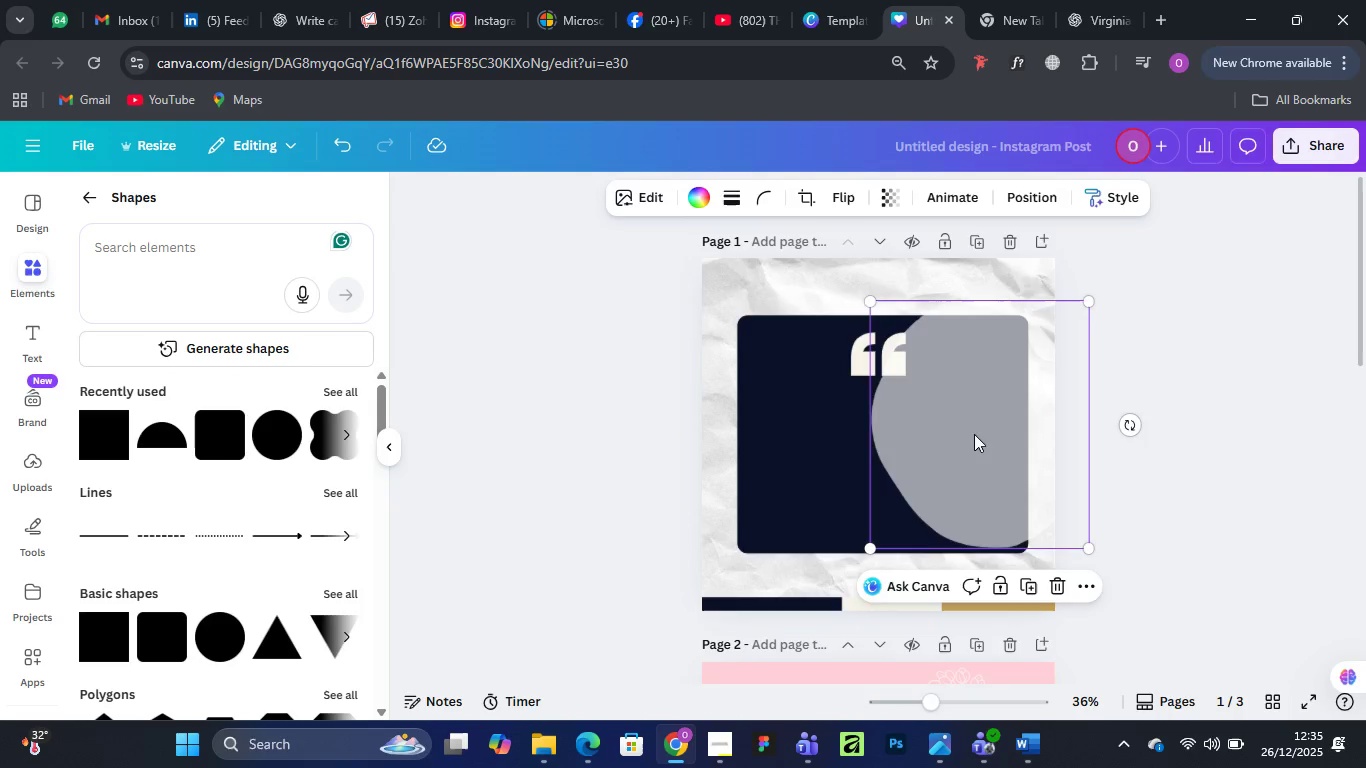 
left_click_drag(start_coordinate=[974, 440], to_coordinate=[1052, 344])
 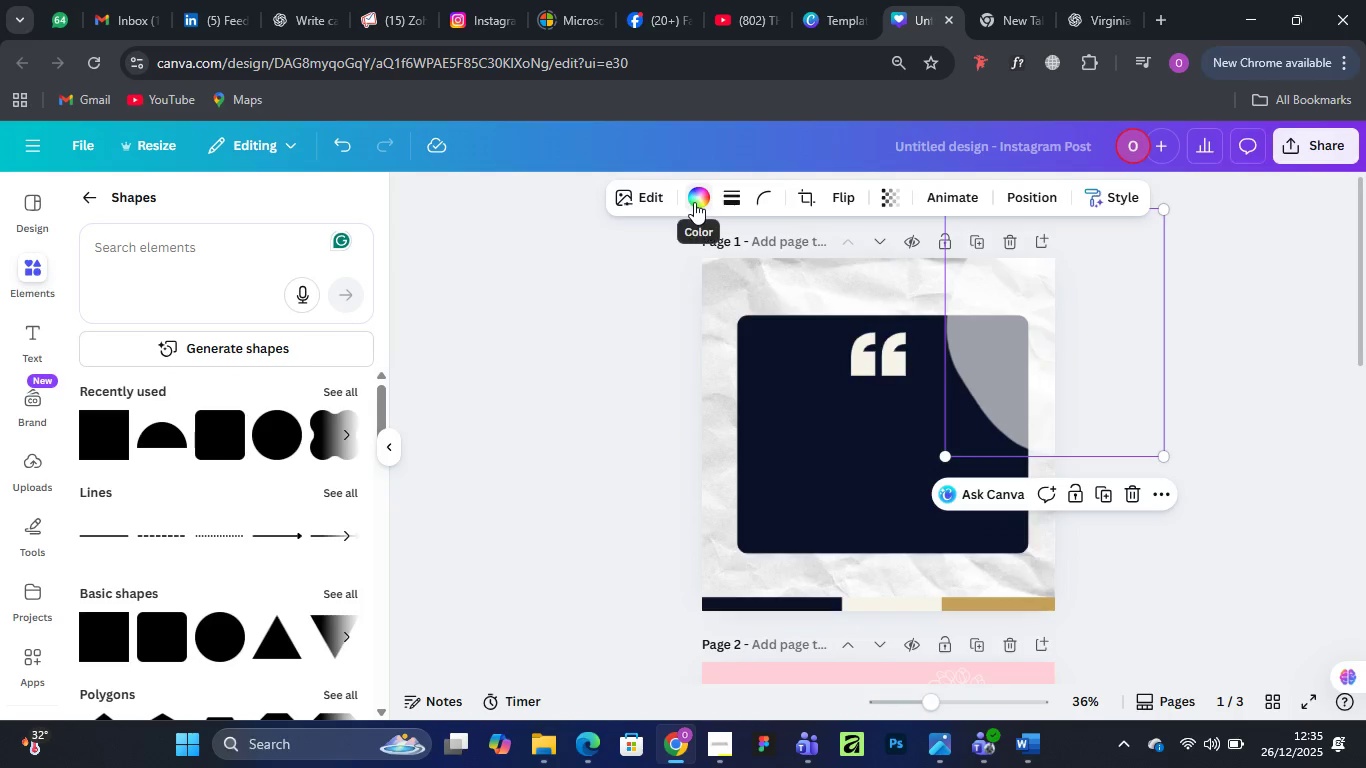 
left_click([694, 202])
 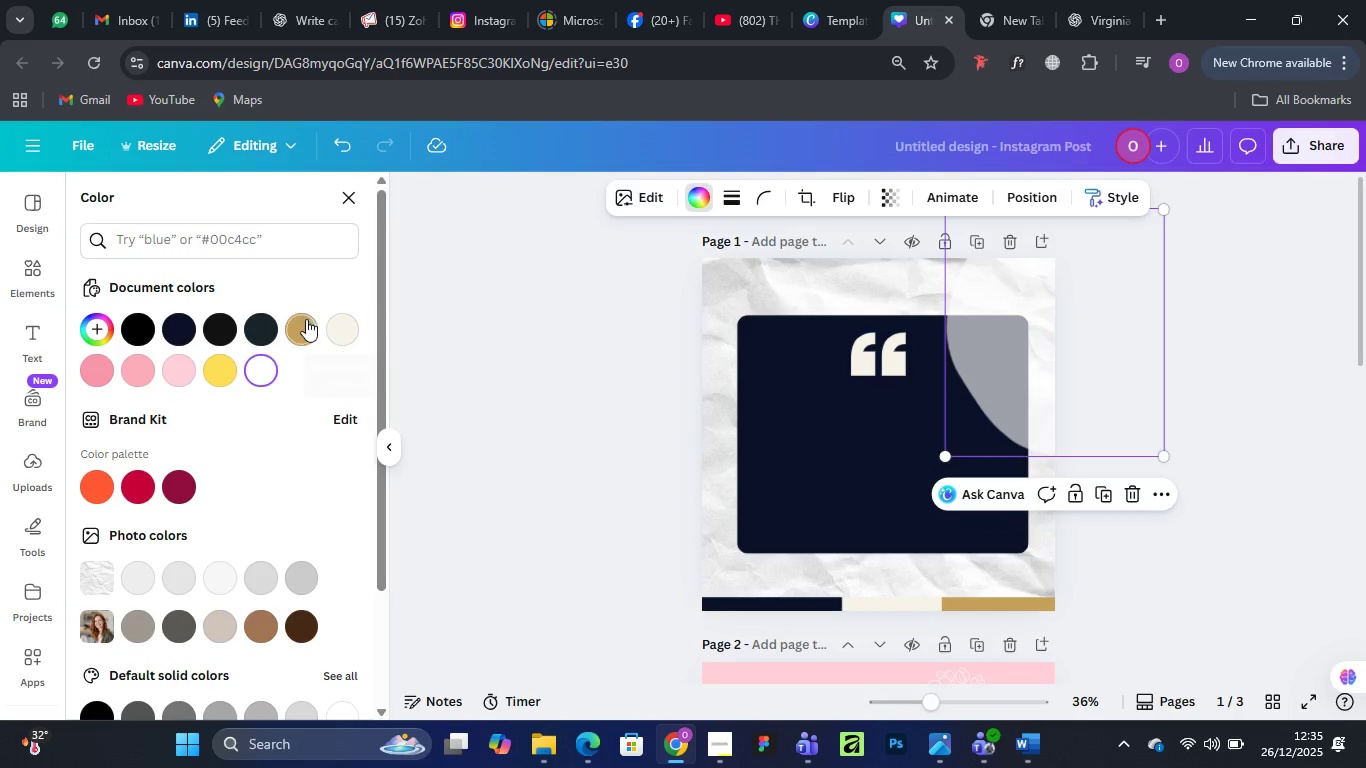 
left_click([302, 329])
 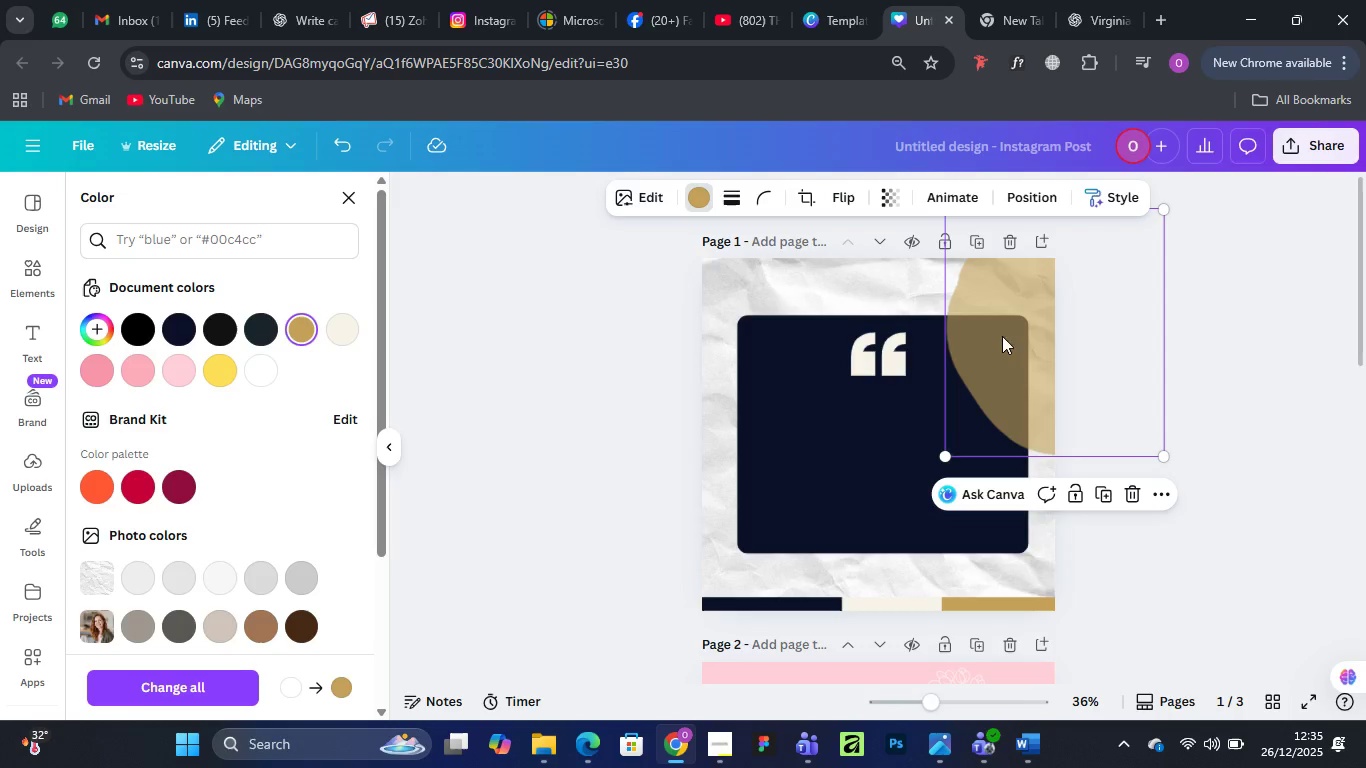 
left_click([1046, 190])
 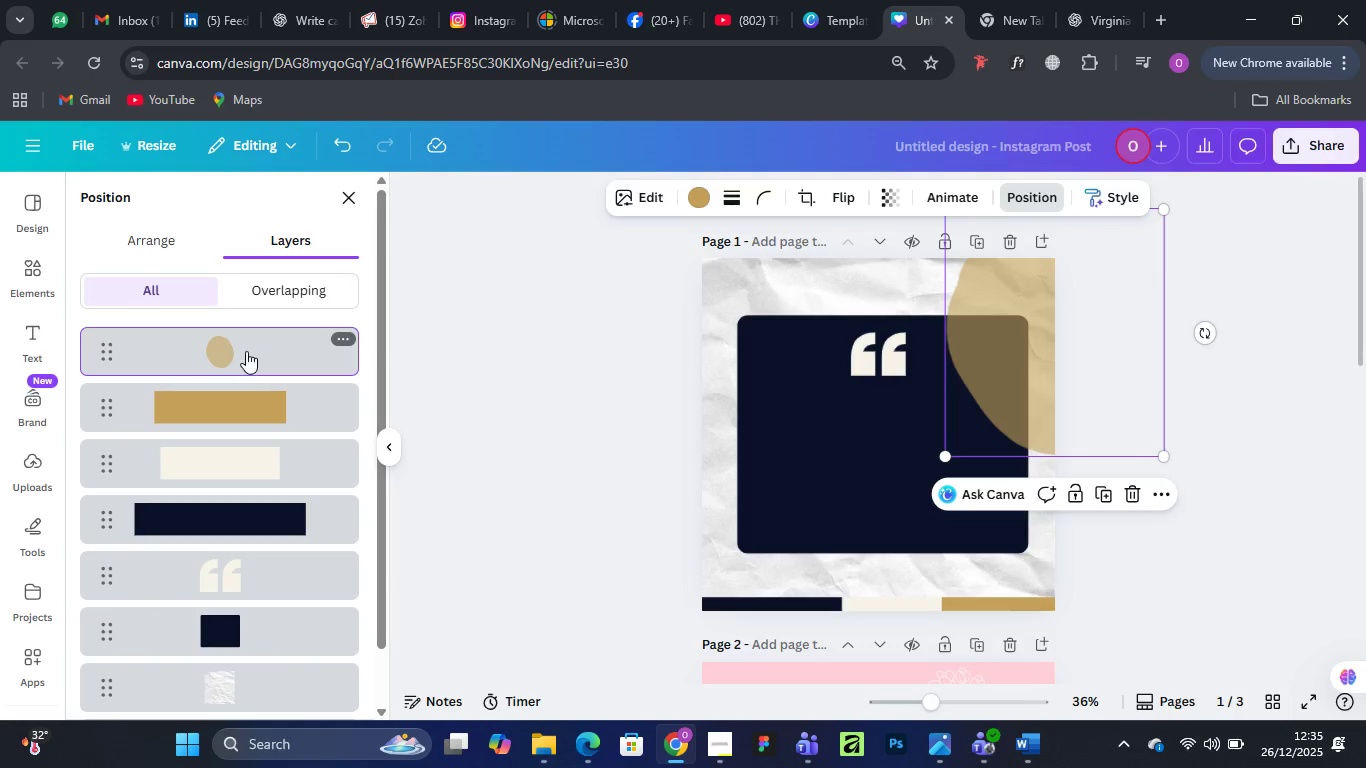 
left_click_drag(start_coordinate=[246, 349], to_coordinate=[259, 586])
 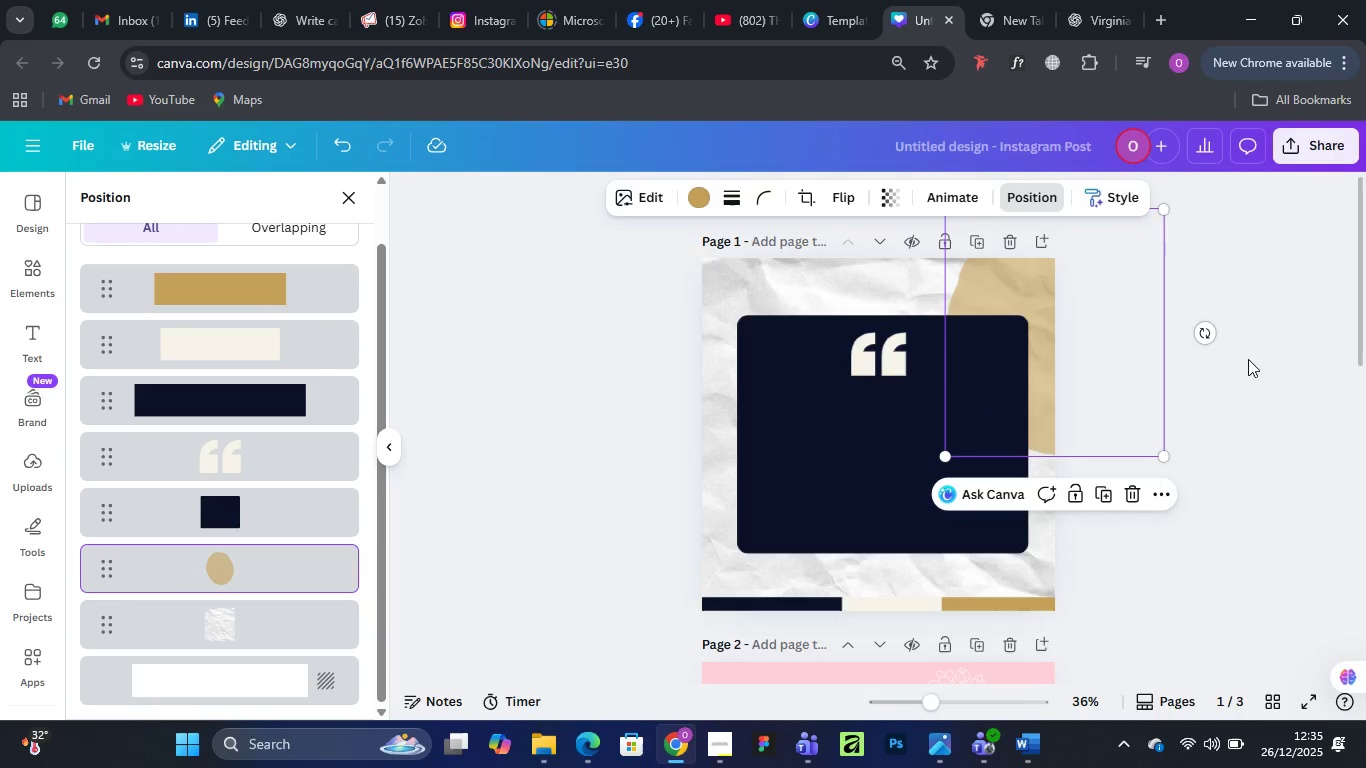 
left_click([1302, 425])
 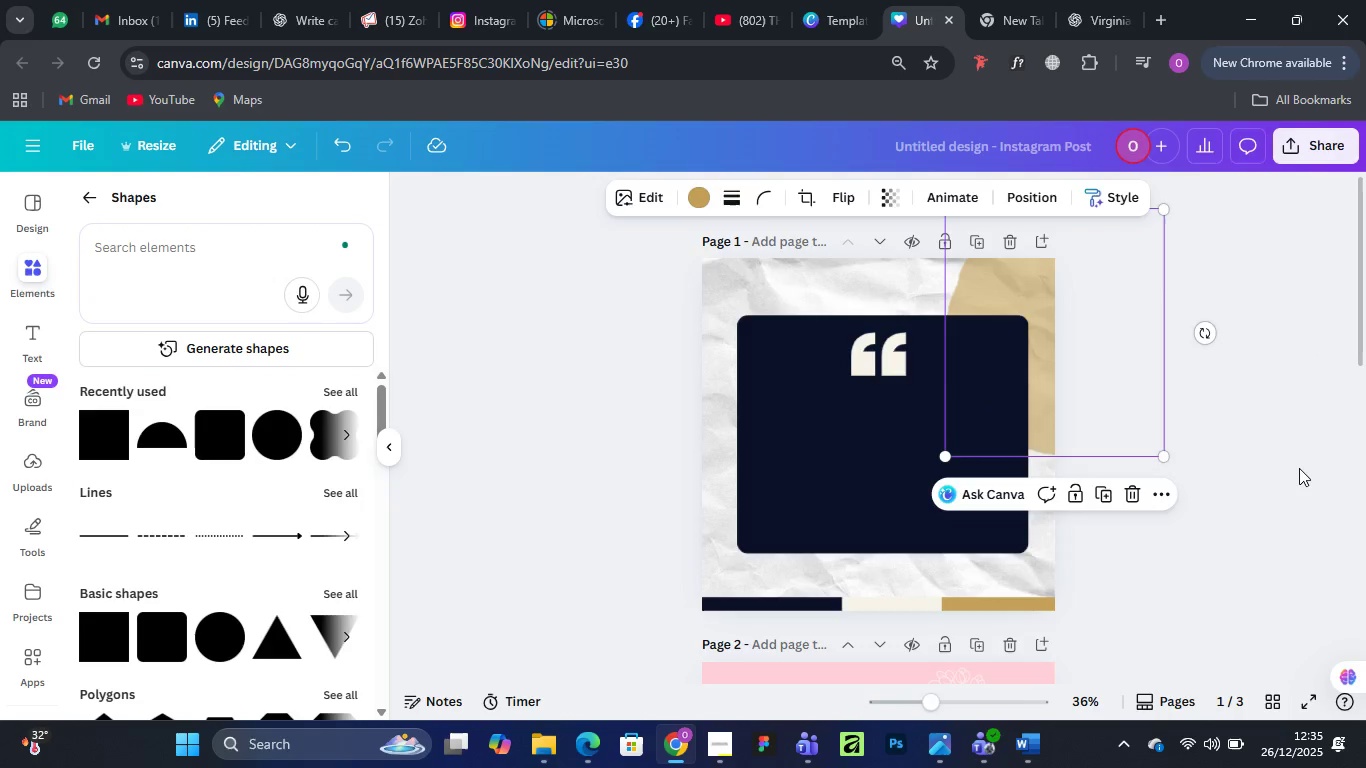 
left_click([1299, 468])
 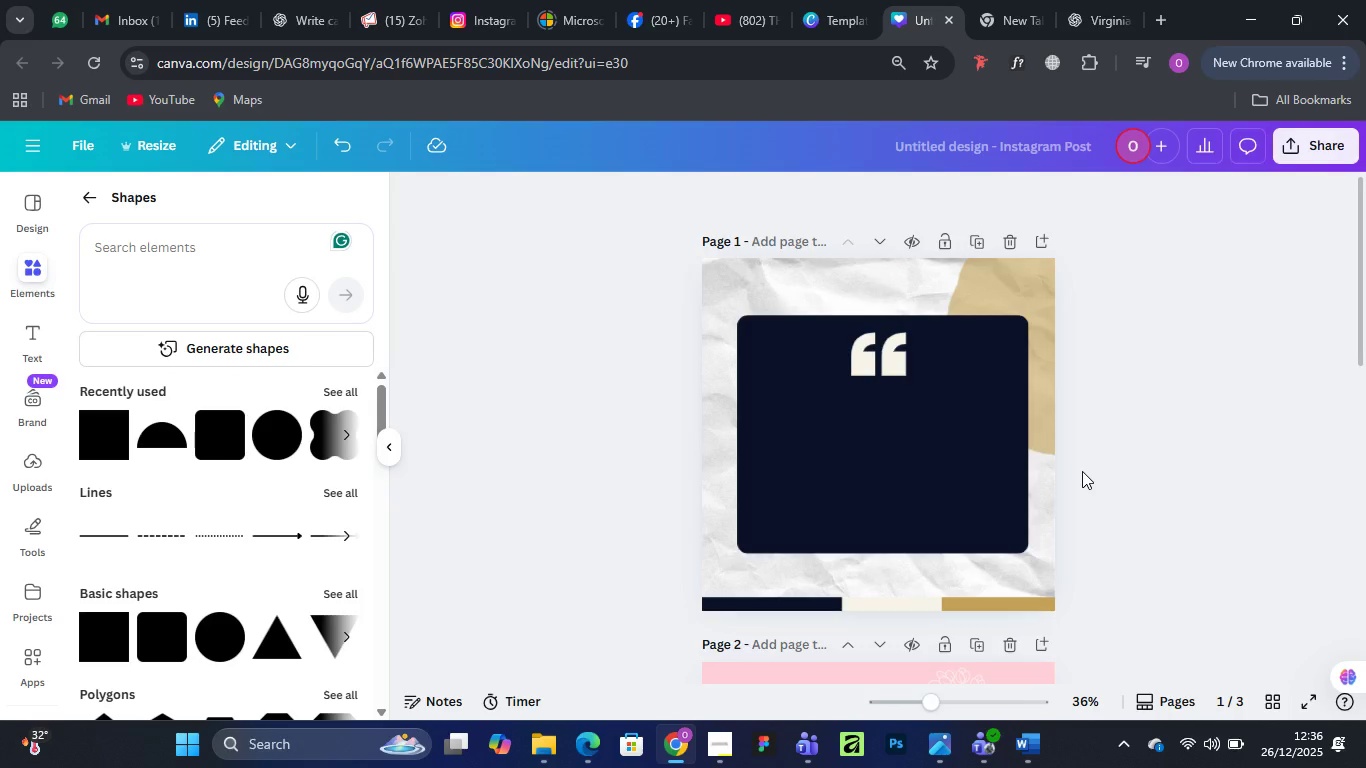 
wait(23.89)
 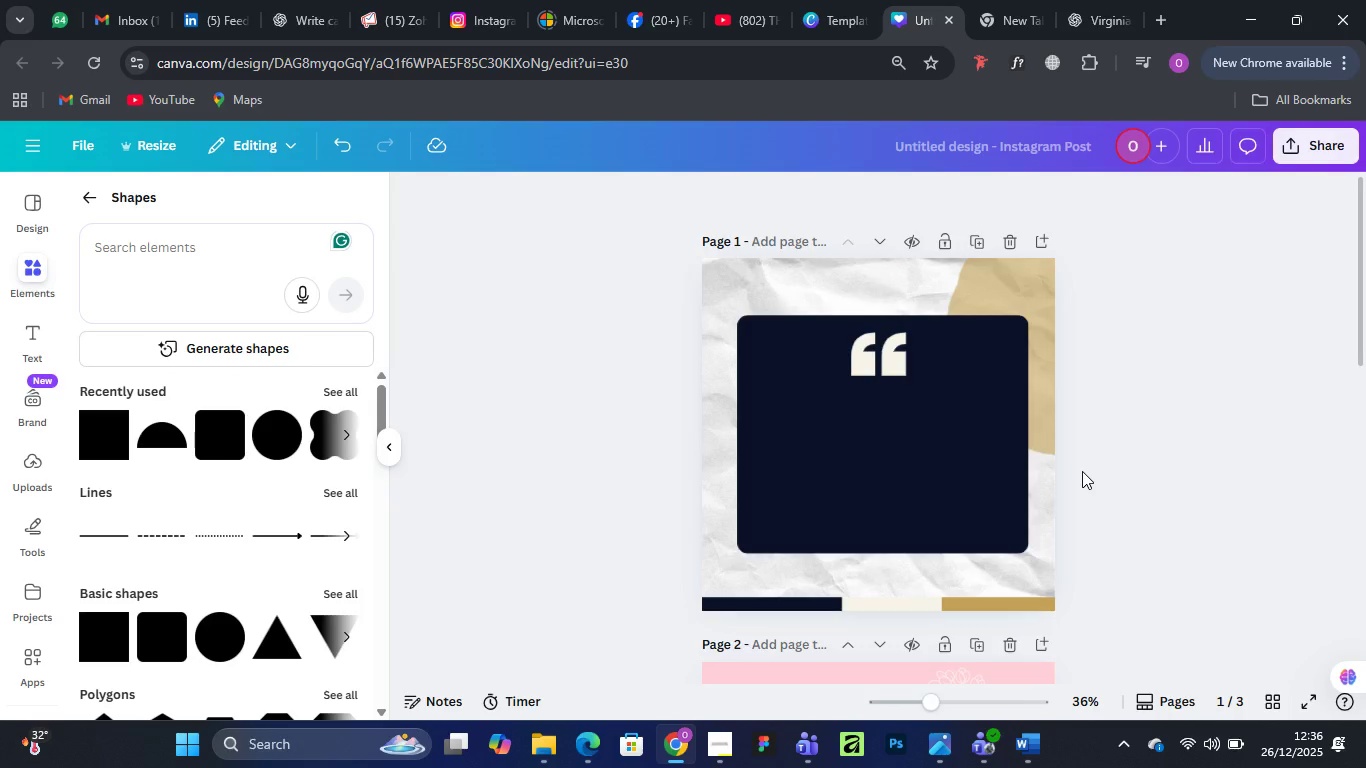 
scroll: coordinate [941, 522], scroll_direction: down, amount: 8.0
 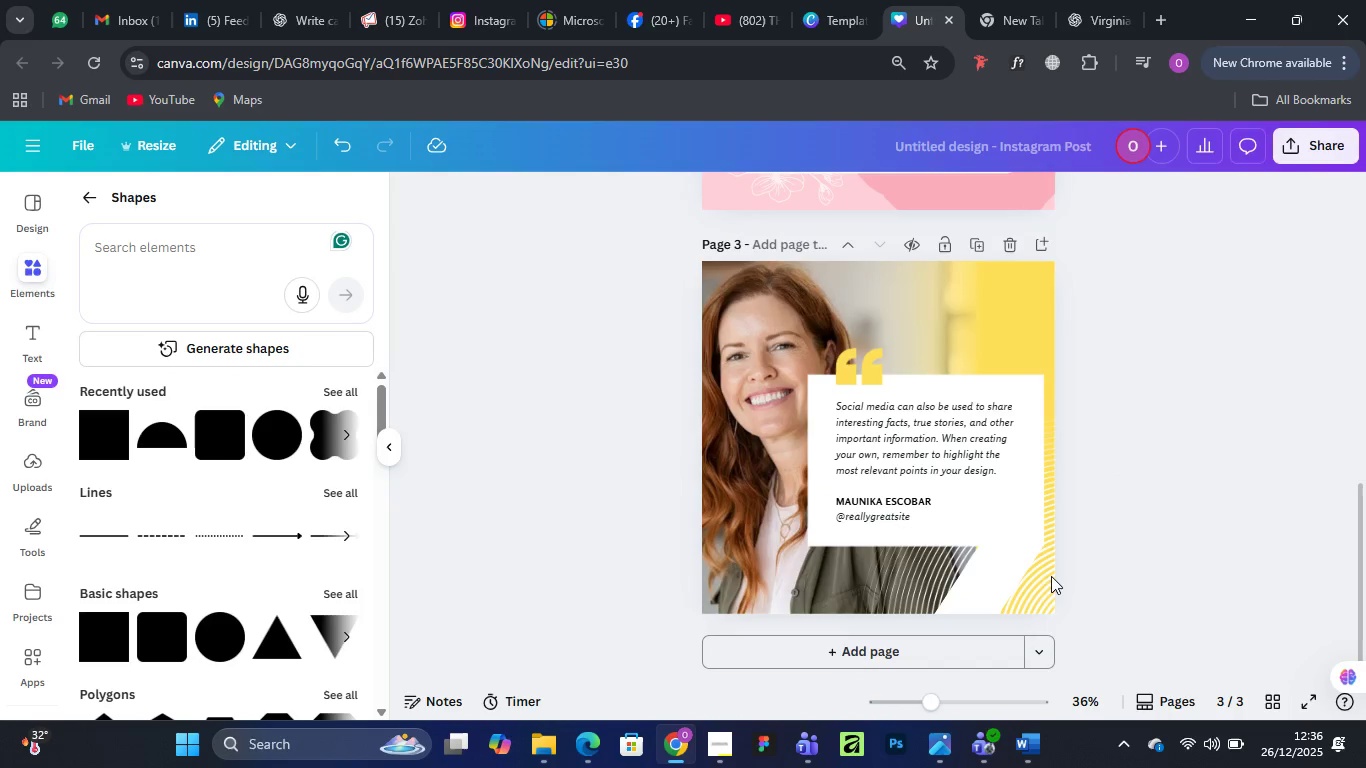 
left_click([1043, 579])
 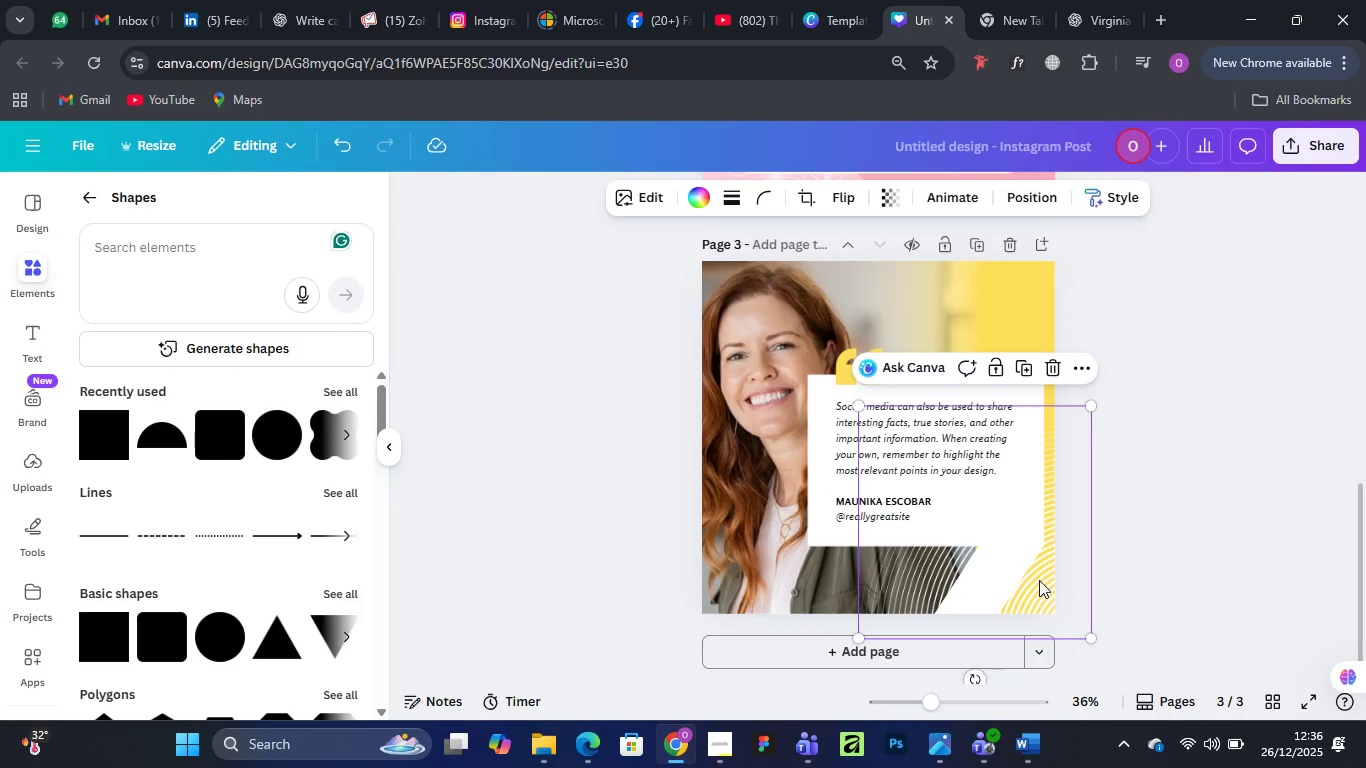 
left_click_drag(start_coordinate=[1039, 580], to_coordinate=[932, 372])
 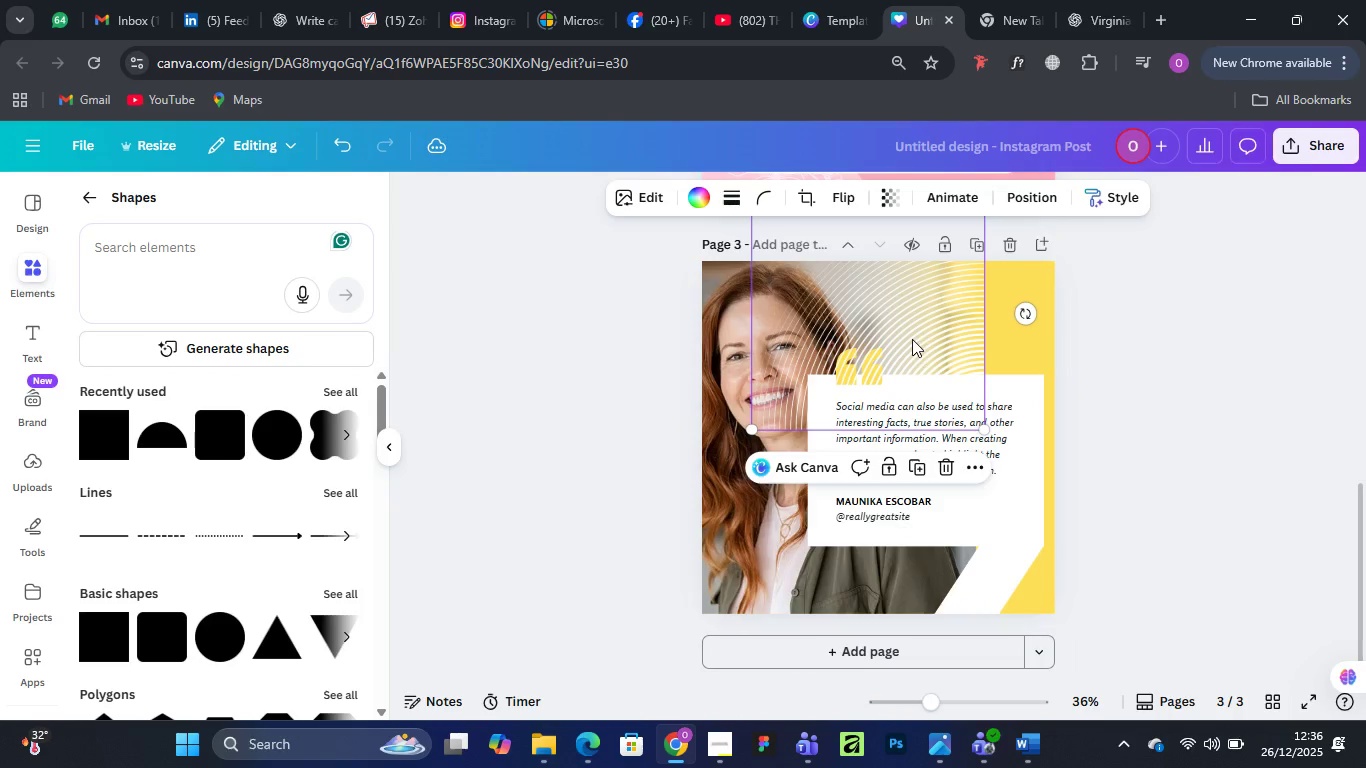 
right_click([912, 339])
 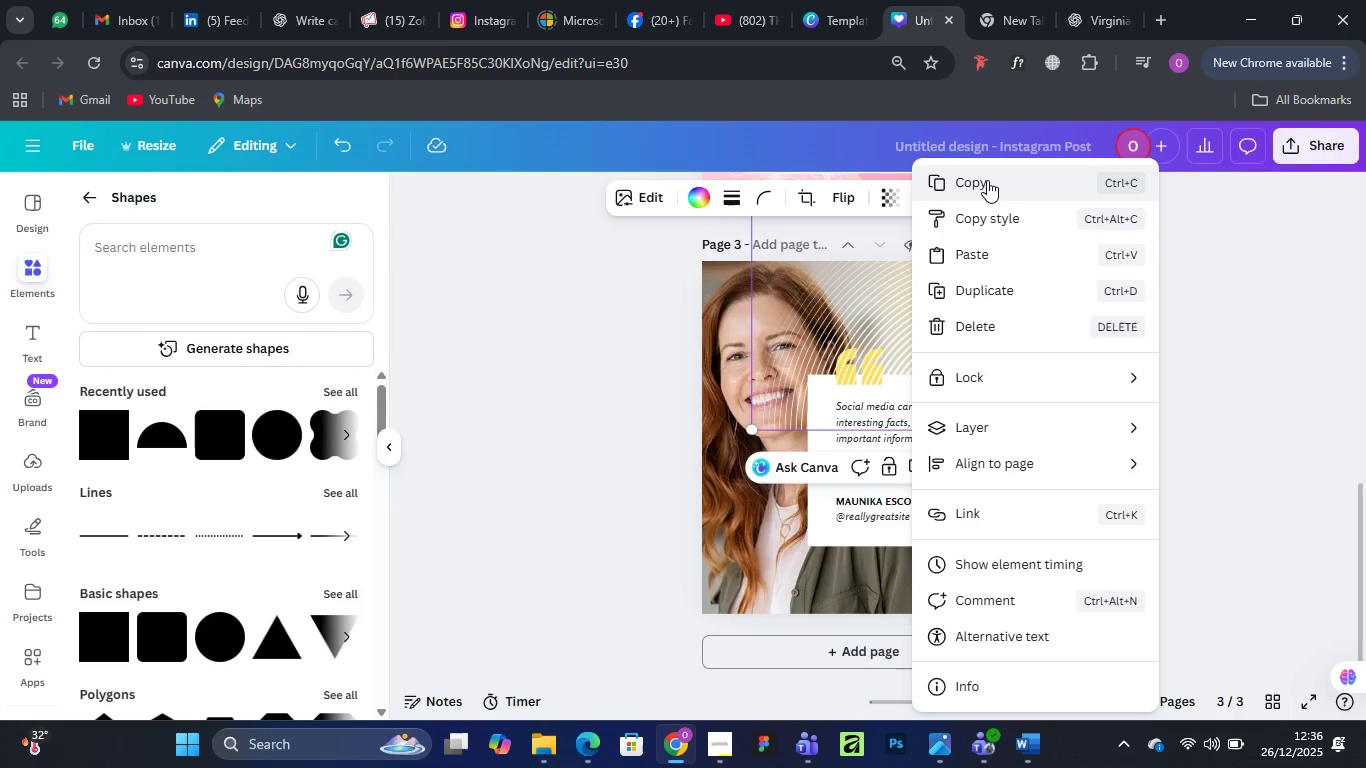 
left_click([987, 180])
 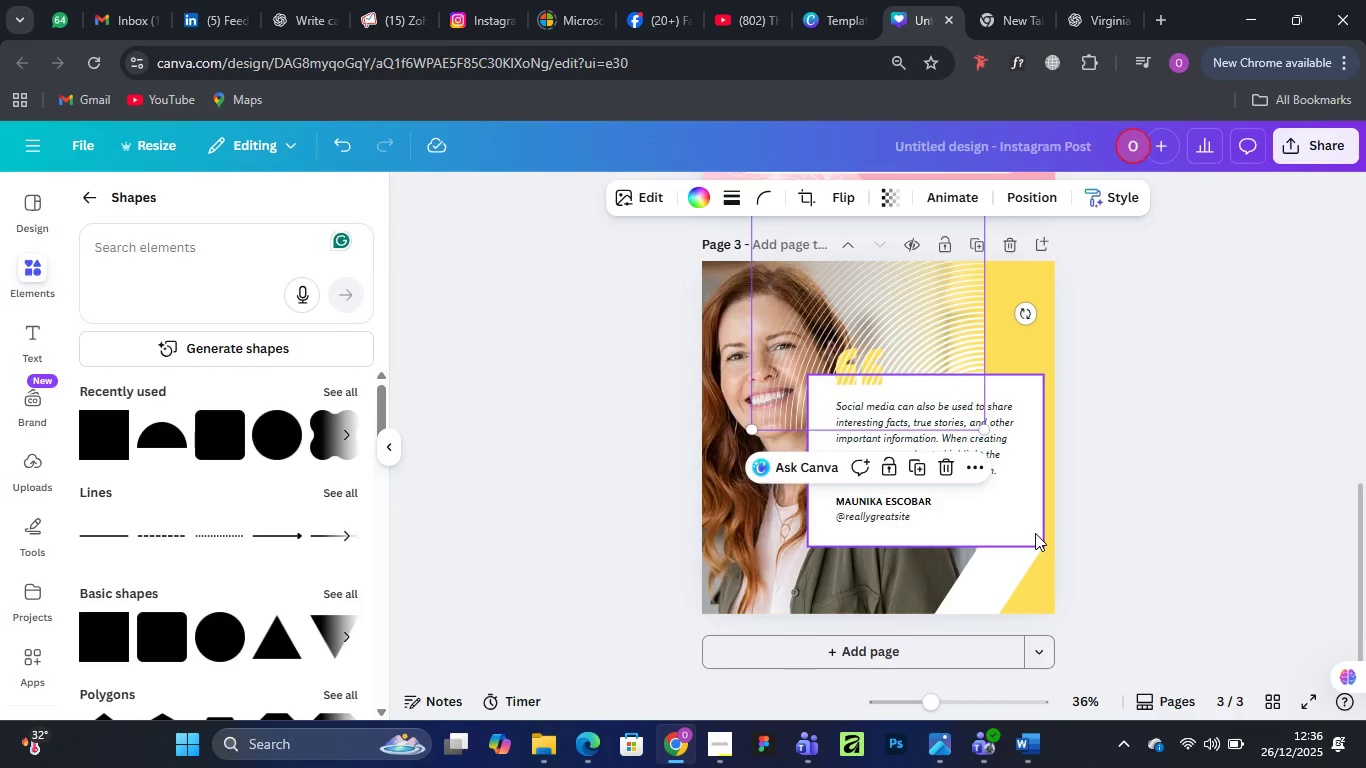 
scroll: coordinate [1035, 533], scroll_direction: up, amount: 3.0
 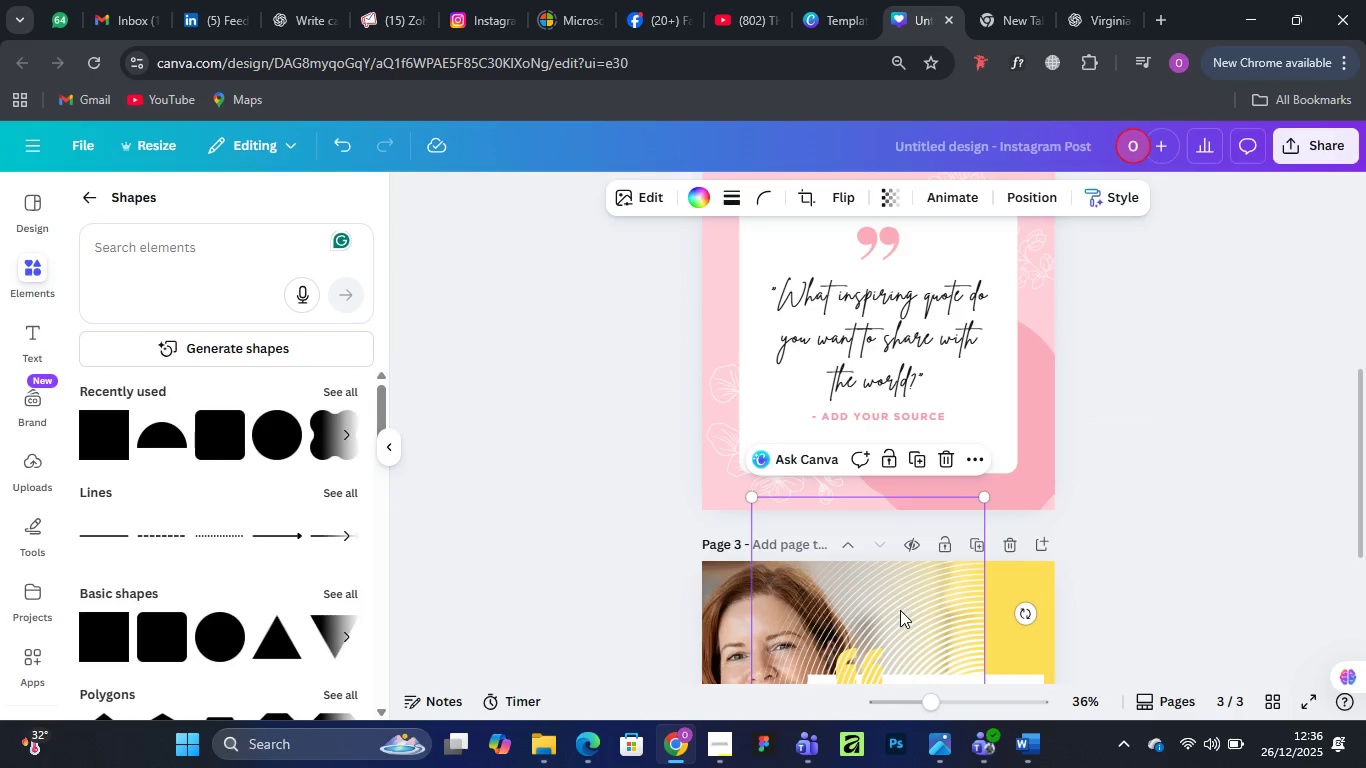 
left_click_drag(start_coordinate=[900, 610], to_coordinate=[1046, 324])
 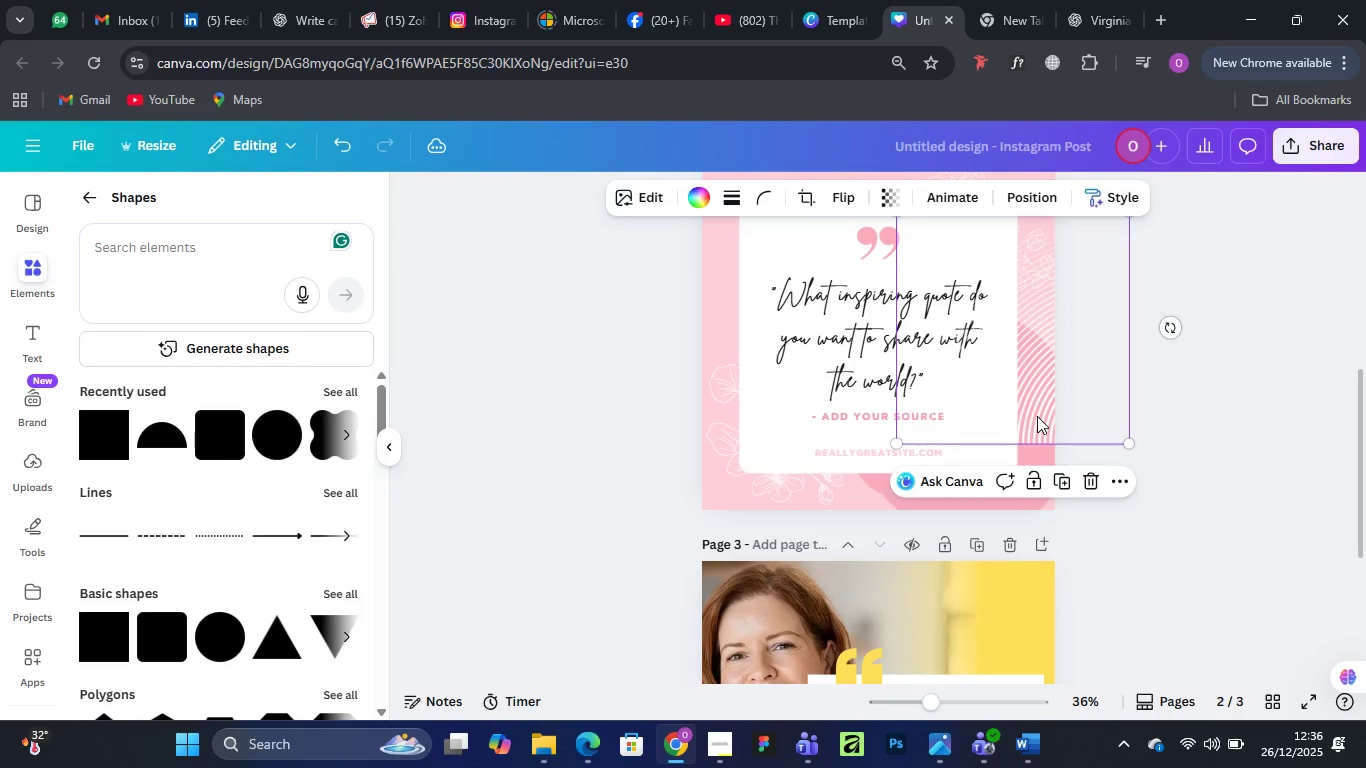 
scroll: coordinate [1037, 416], scroll_direction: up, amount: 3.0
 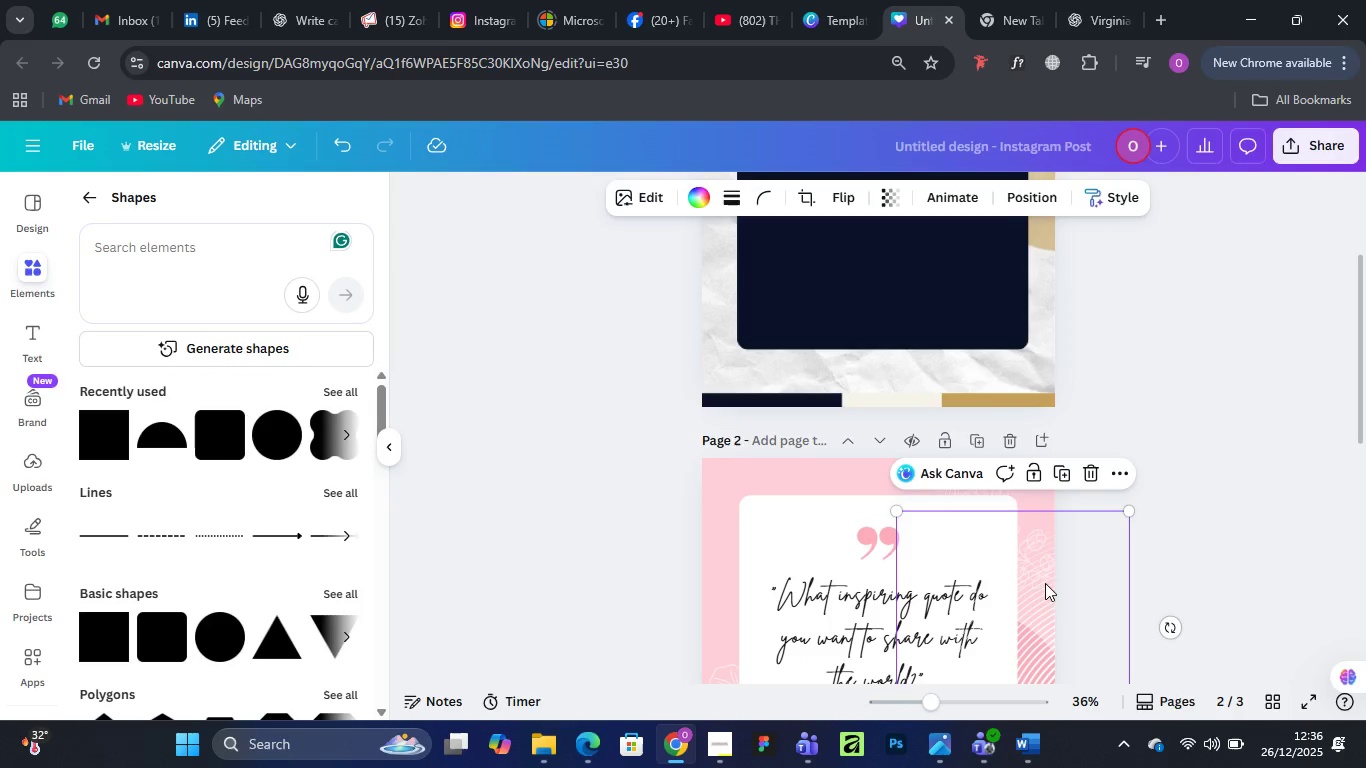 
left_click_drag(start_coordinate=[1046, 584], to_coordinate=[981, 230])
 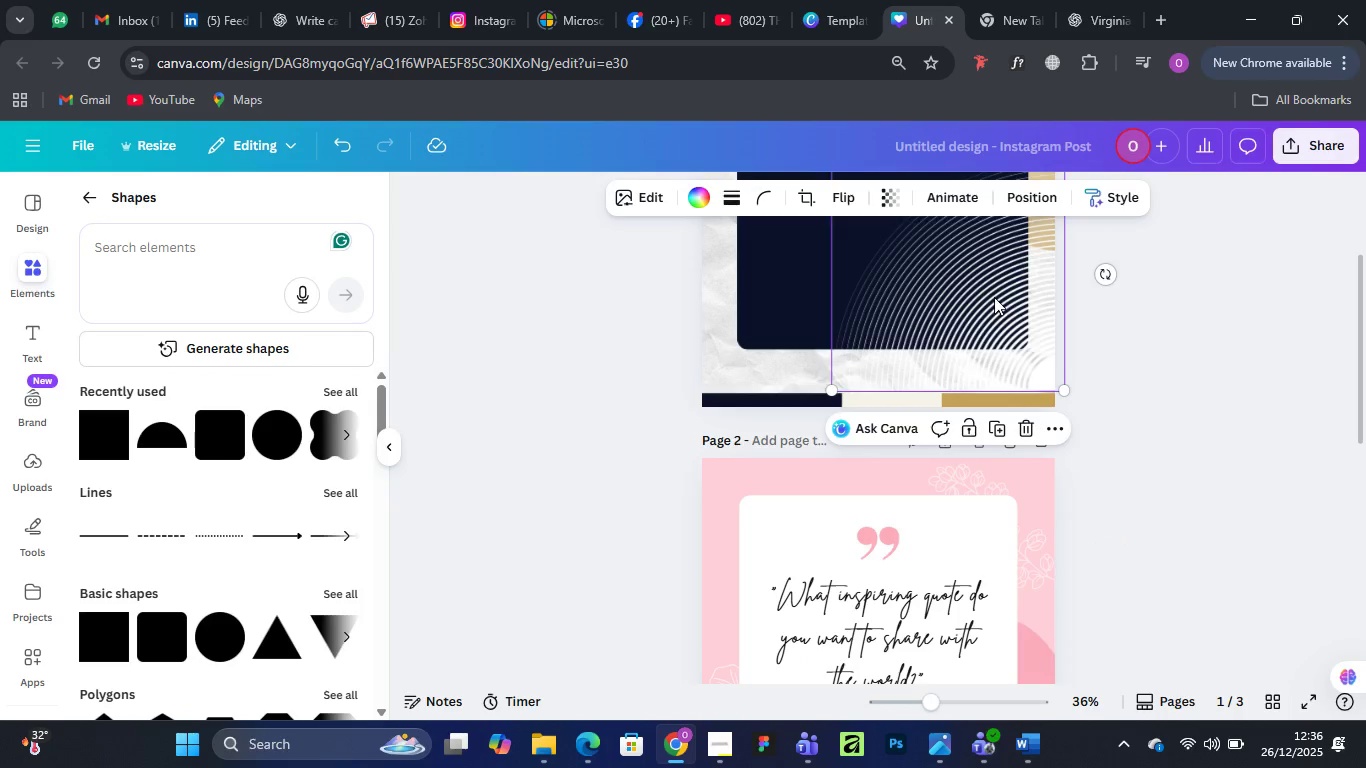 
left_click_drag(start_coordinate=[994, 297], to_coordinate=[1033, 360])
 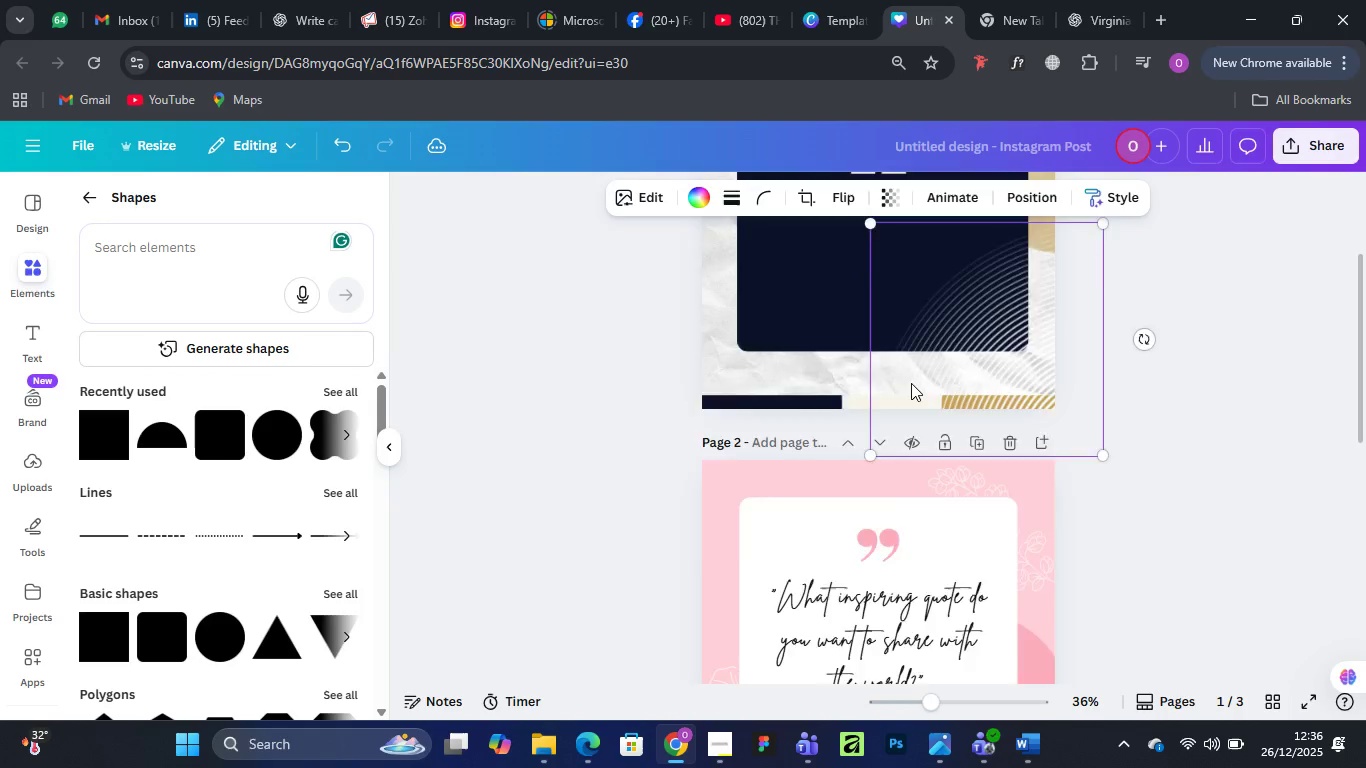 
scroll: coordinate [911, 381], scroll_direction: up, amount: 3.0
 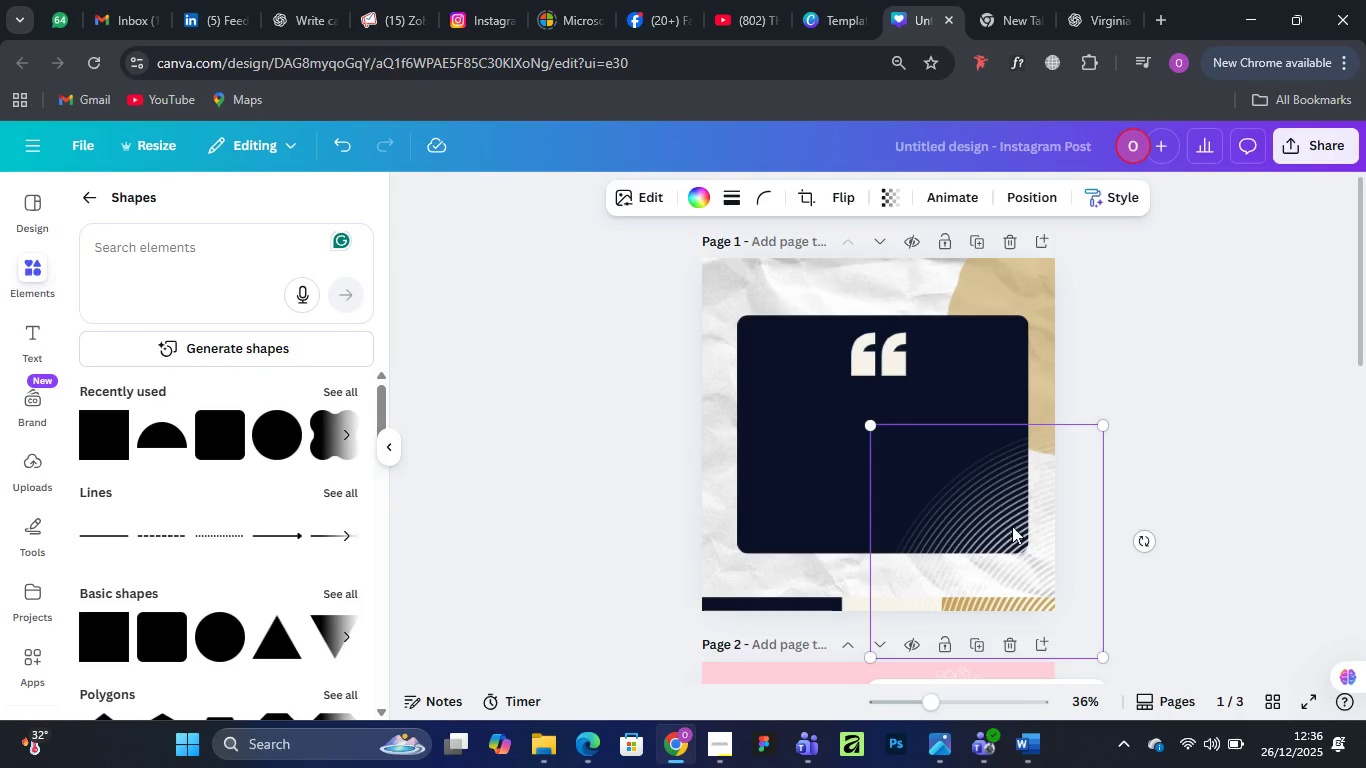 
left_click_drag(start_coordinate=[1014, 536], to_coordinate=[1032, 529])
 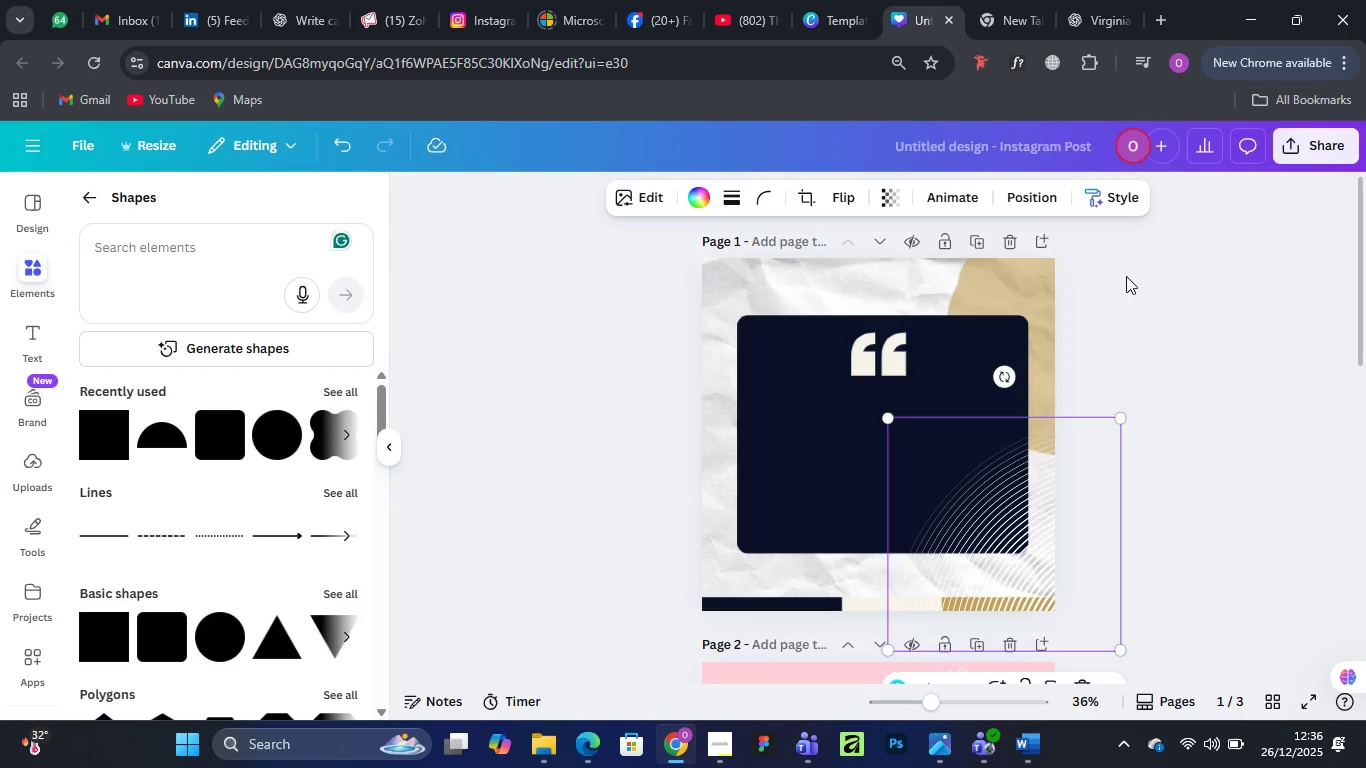 
left_click([1126, 276])
 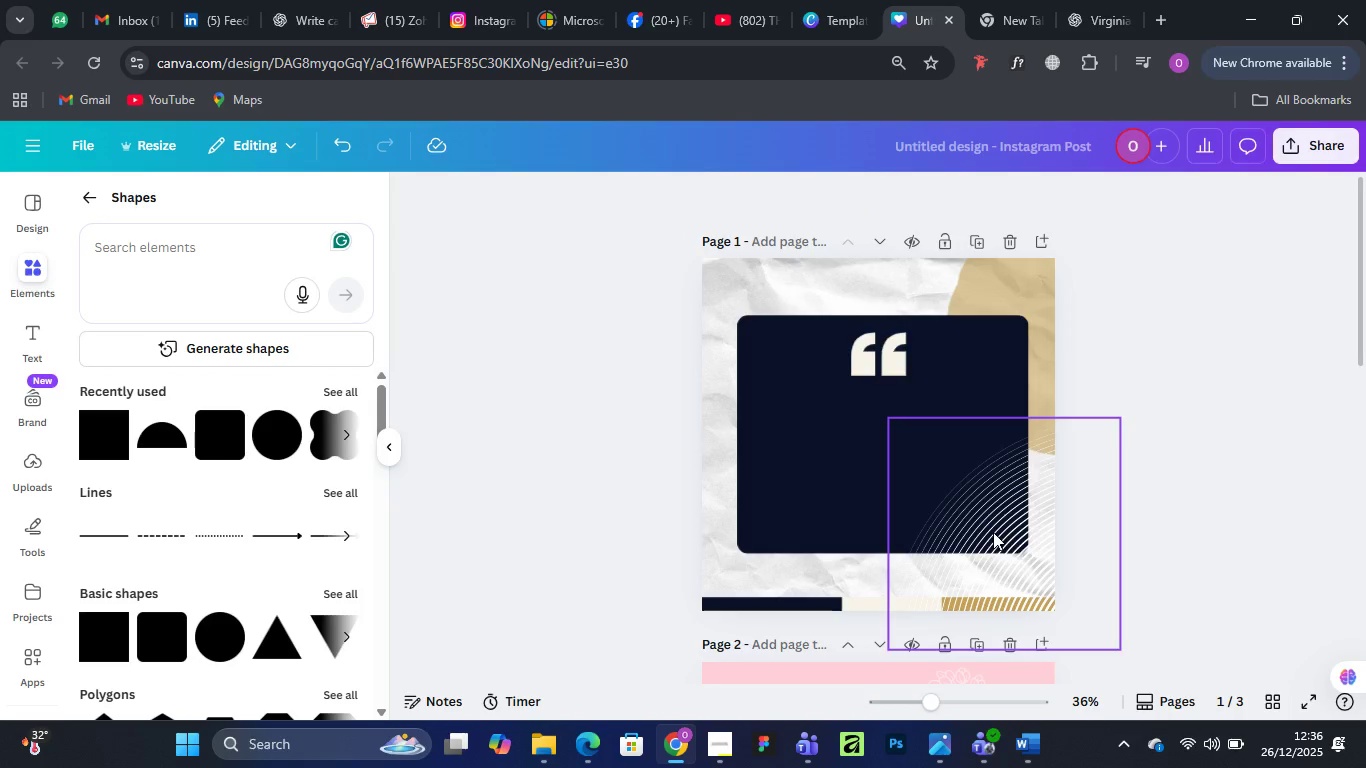 
left_click_drag(start_coordinate=[1011, 543], to_coordinate=[1010, 536])
 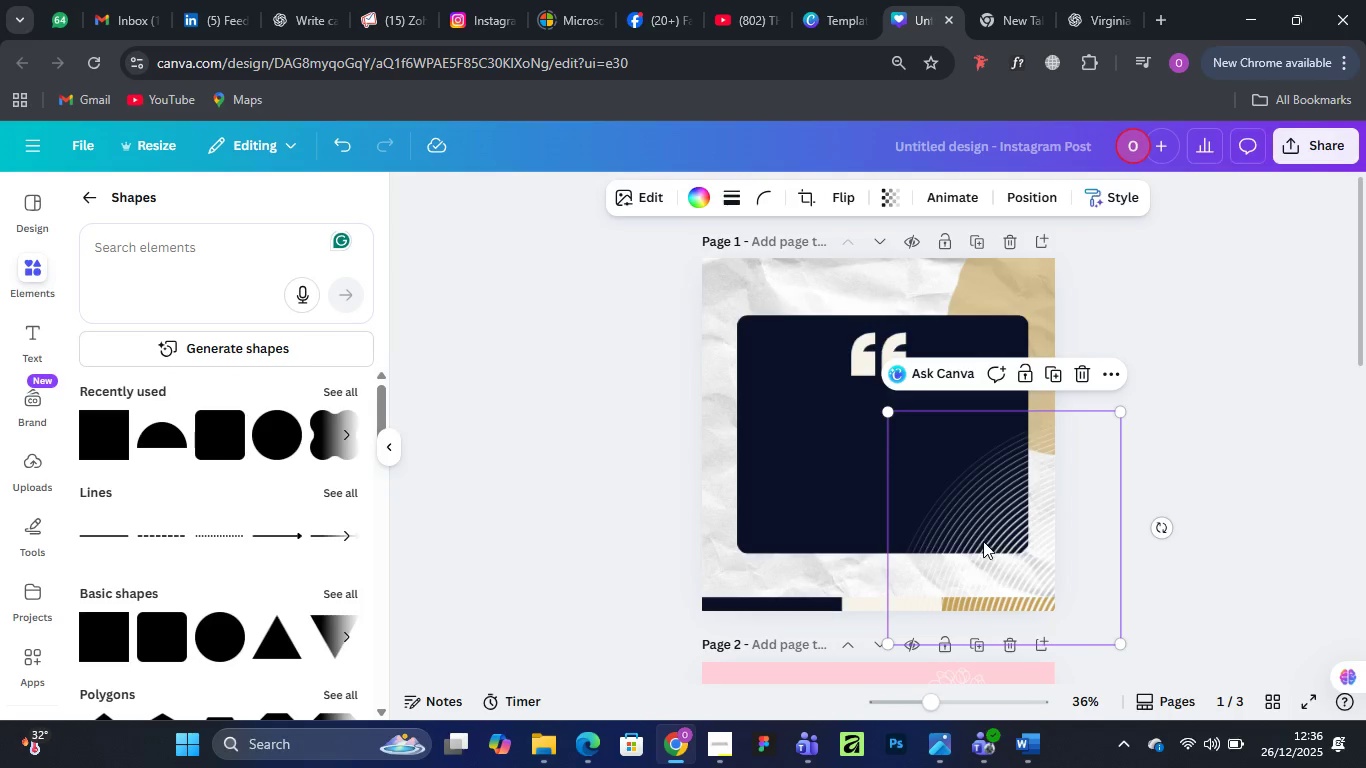 
left_click_drag(start_coordinate=[1045, 567], to_coordinate=[1053, 376])
 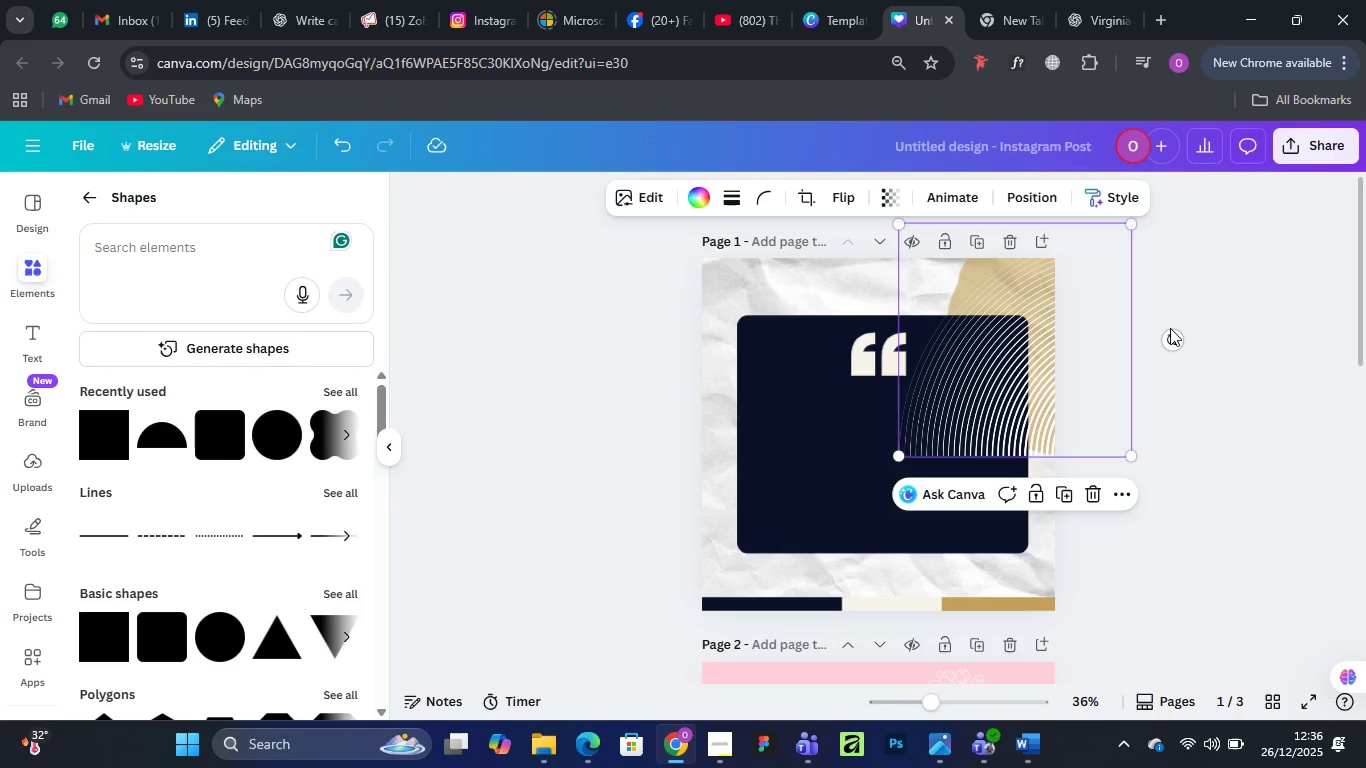 
left_click_drag(start_coordinate=[1176, 331], to_coordinate=[1050, 225])
 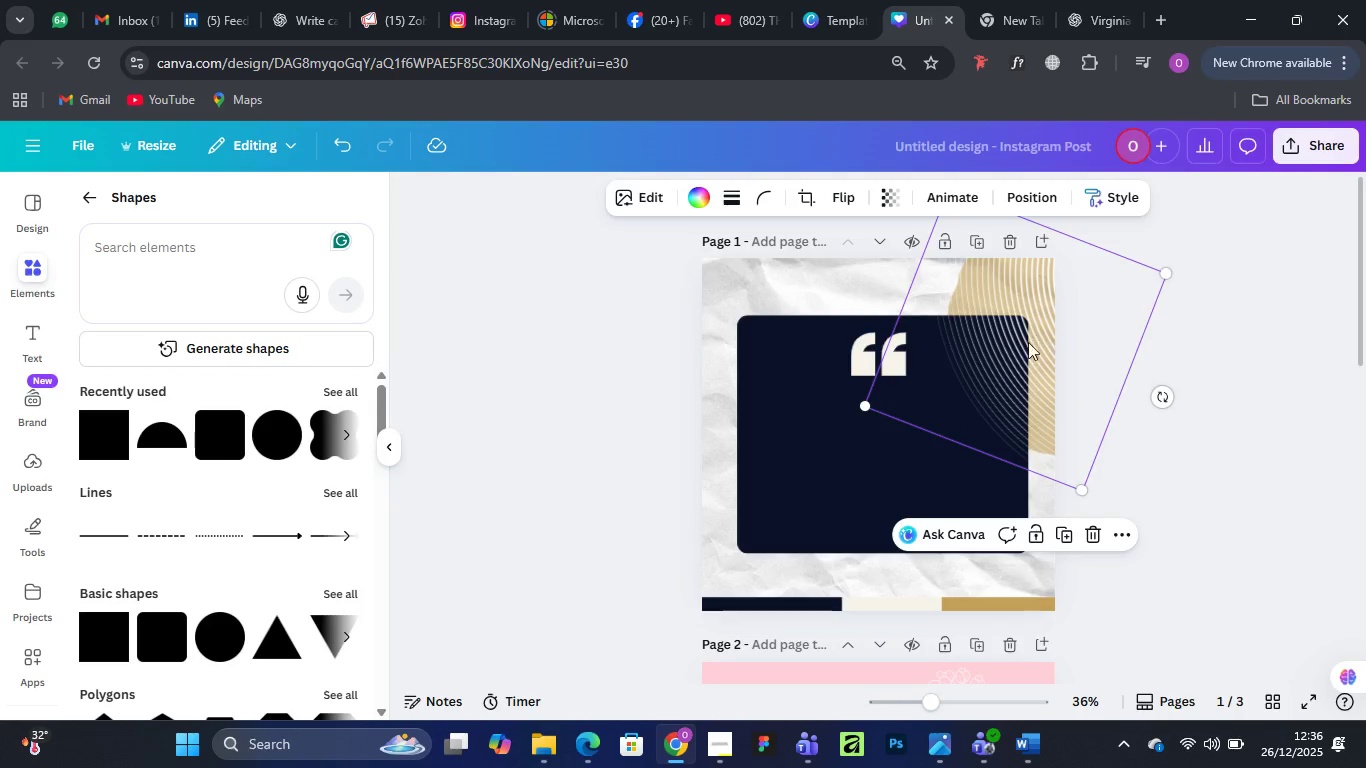 
left_click_drag(start_coordinate=[1026, 344], to_coordinate=[1059, 365])
 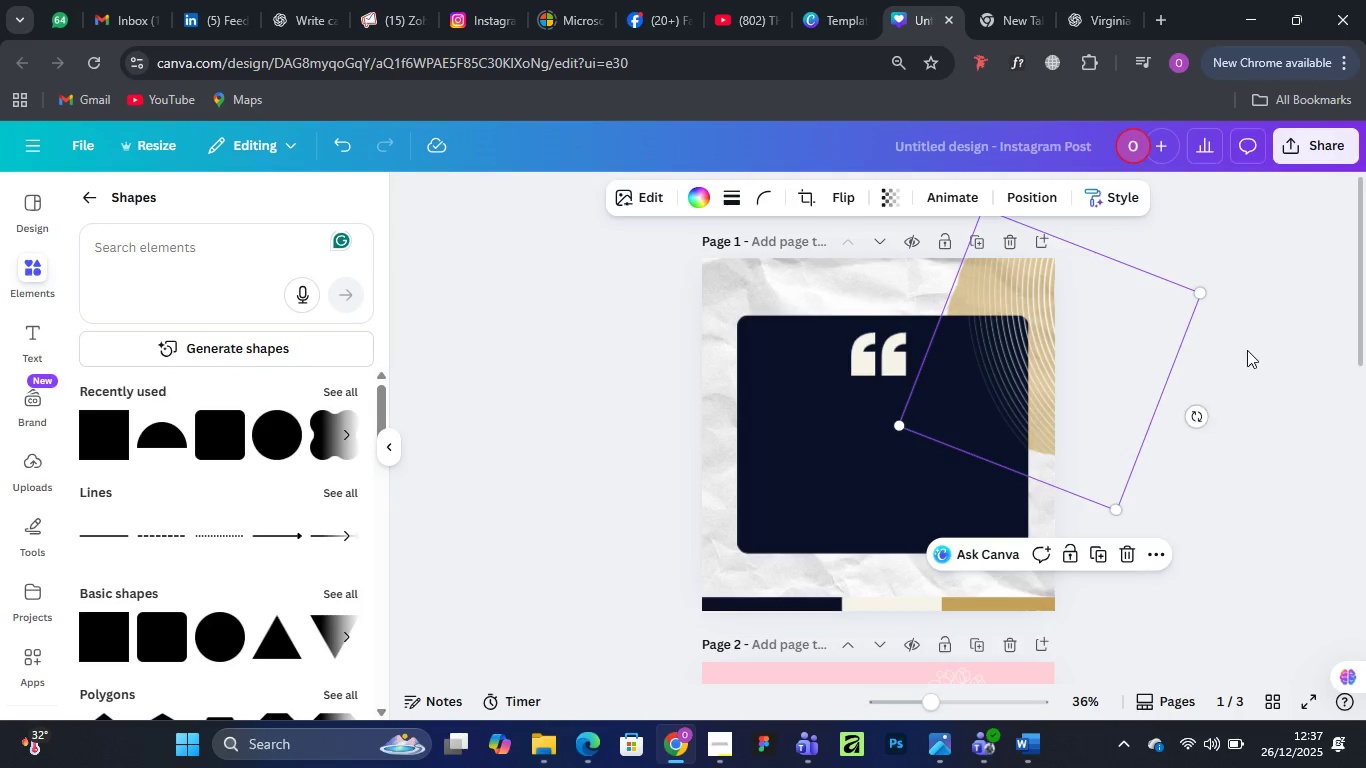 
left_click([1269, 333])
 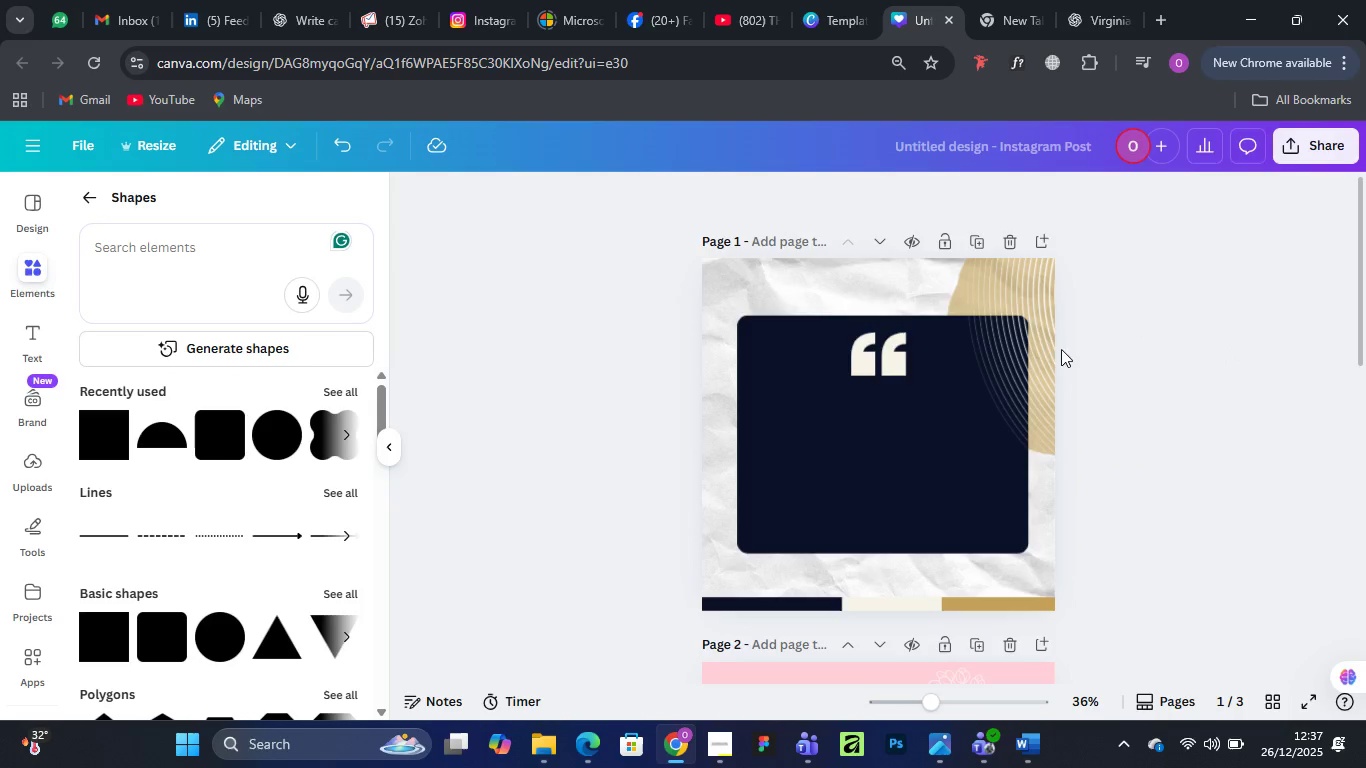 
left_click_drag(start_coordinate=[1031, 342], to_coordinate=[1030, 325])
 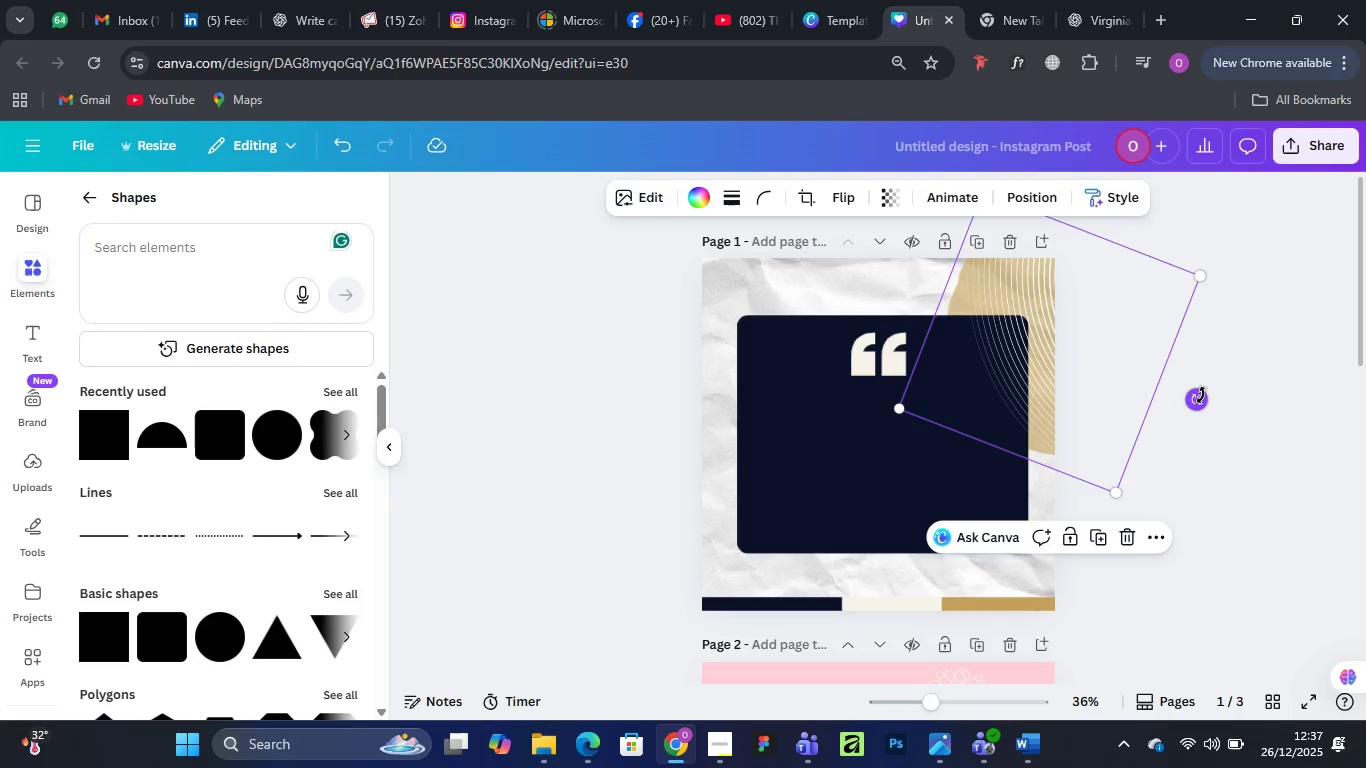 
left_click_drag(start_coordinate=[1201, 395], to_coordinate=[1224, 330])
 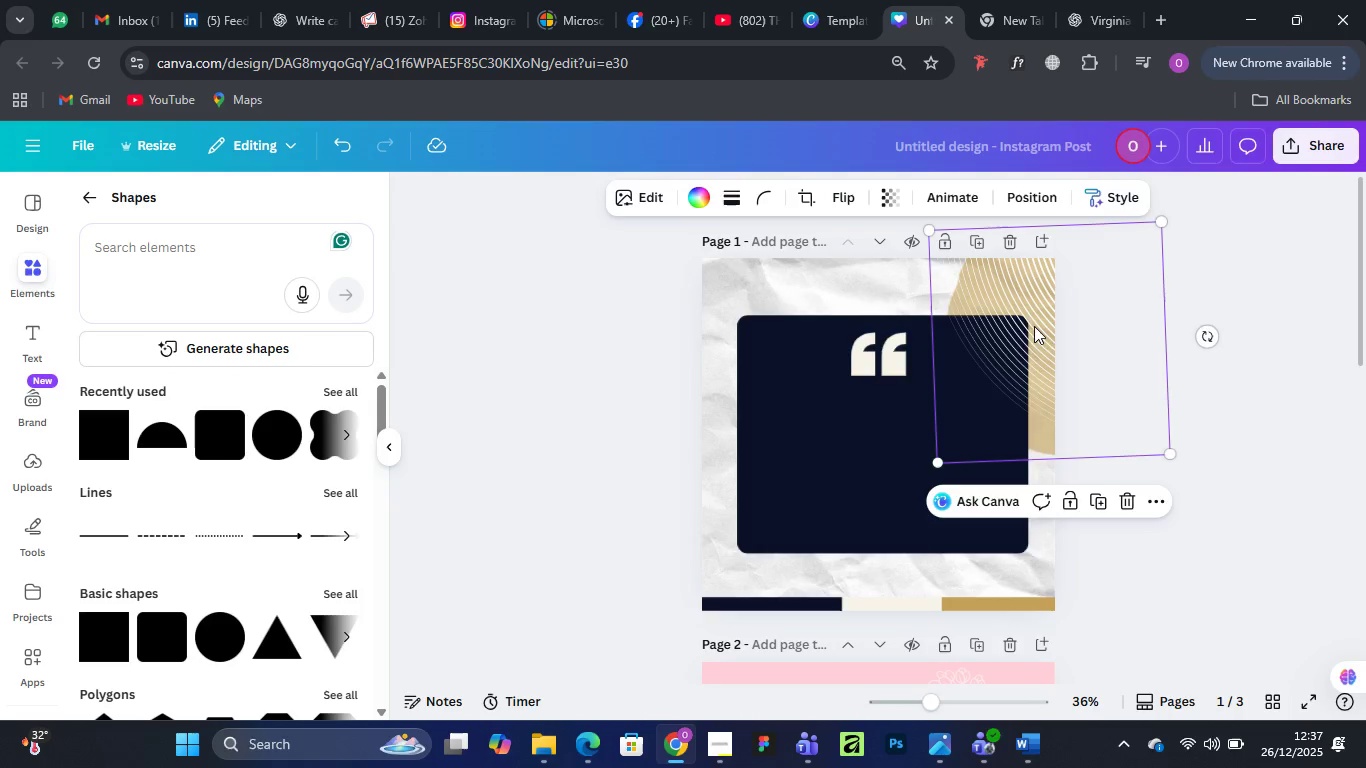 
left_click_drag(start_coordinate=[1034, 326], to_coordinate=[1039, 305])
 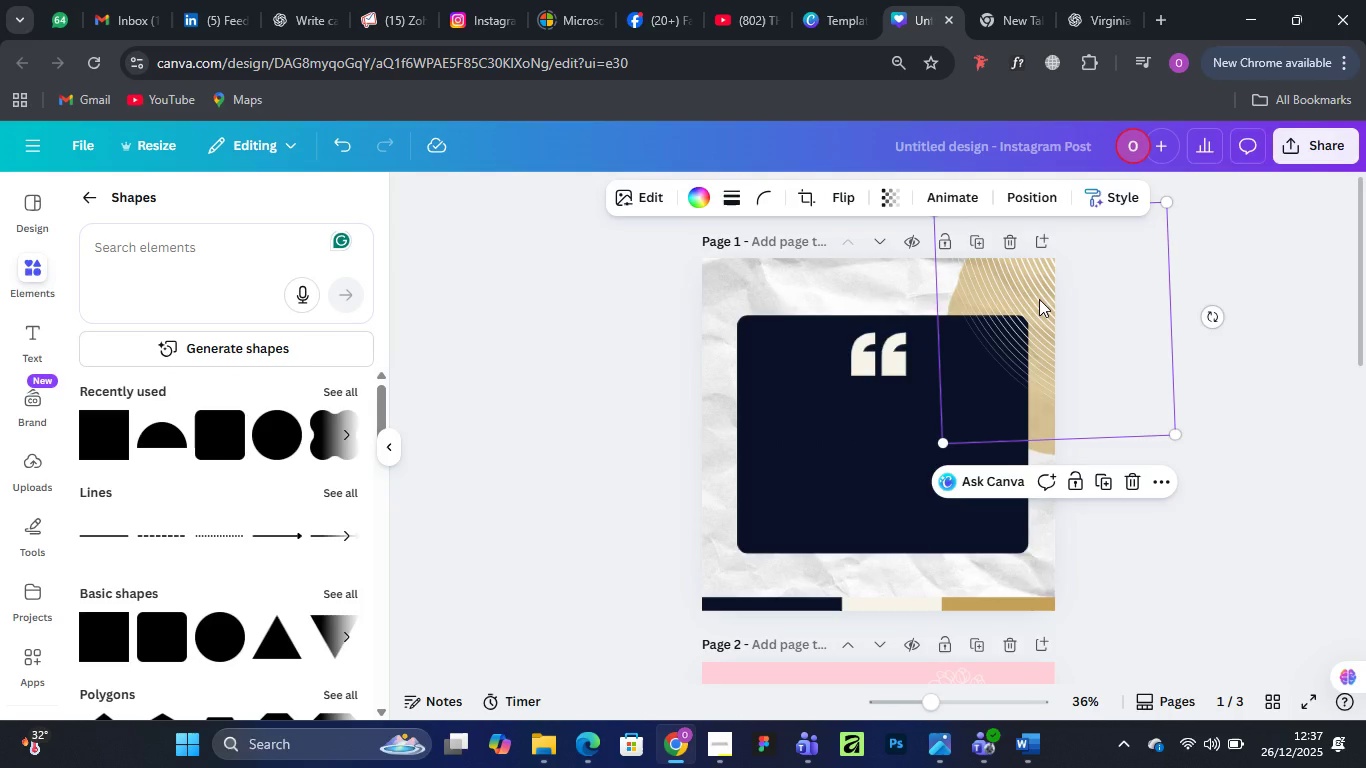 
hold_key(key=AltLeft, duration=1.52)
left_click_drag(start_coordinate=[1039, 299], to_coordinate=[798, 482])
 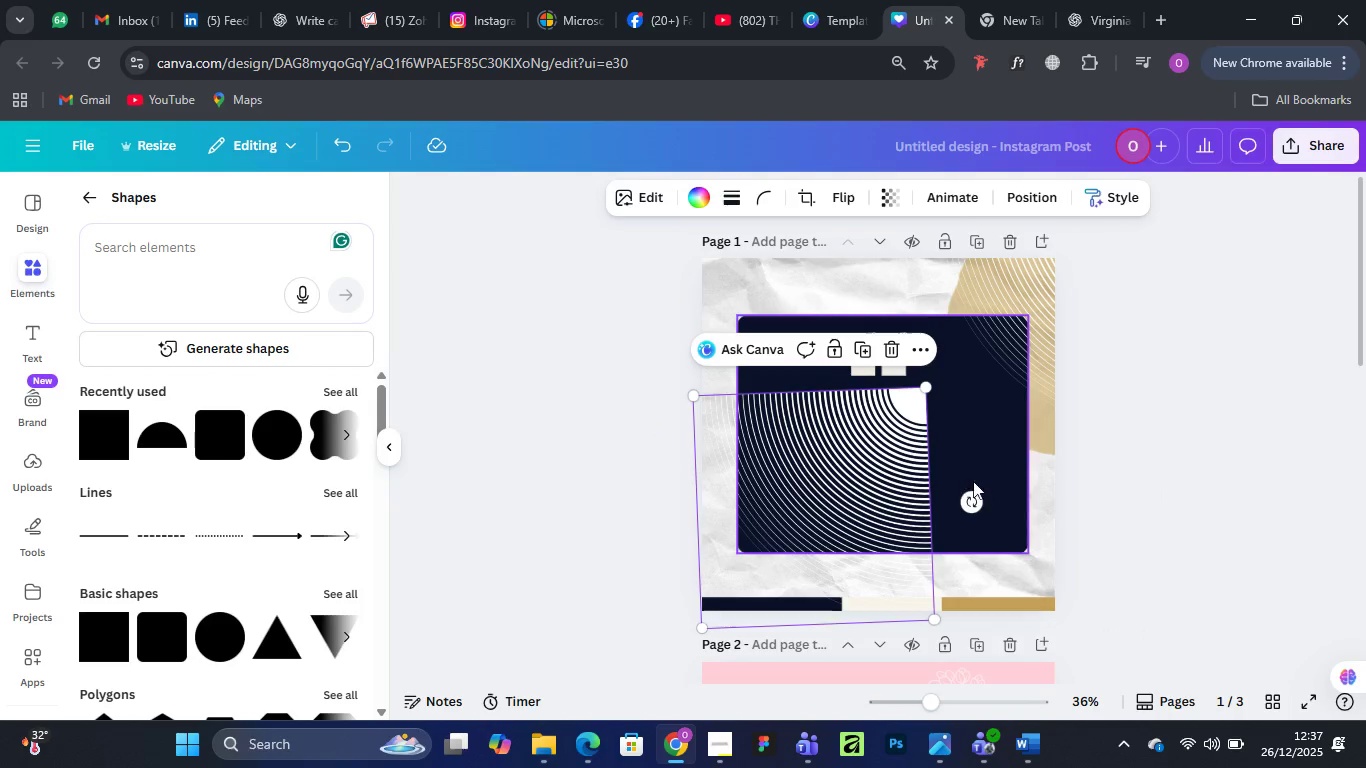 
hold_key(key=AltLeft, duration=1.52)
 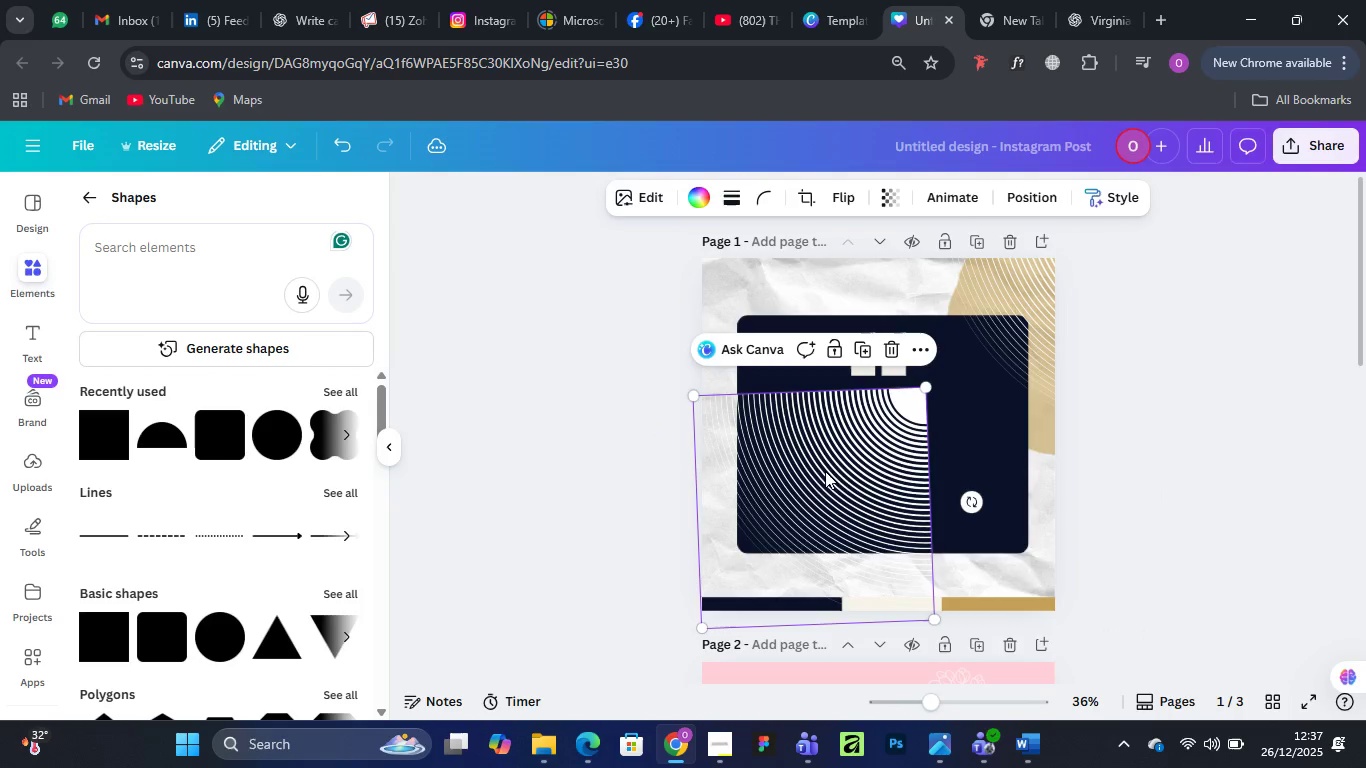 
key(Alt+AltLeft)
 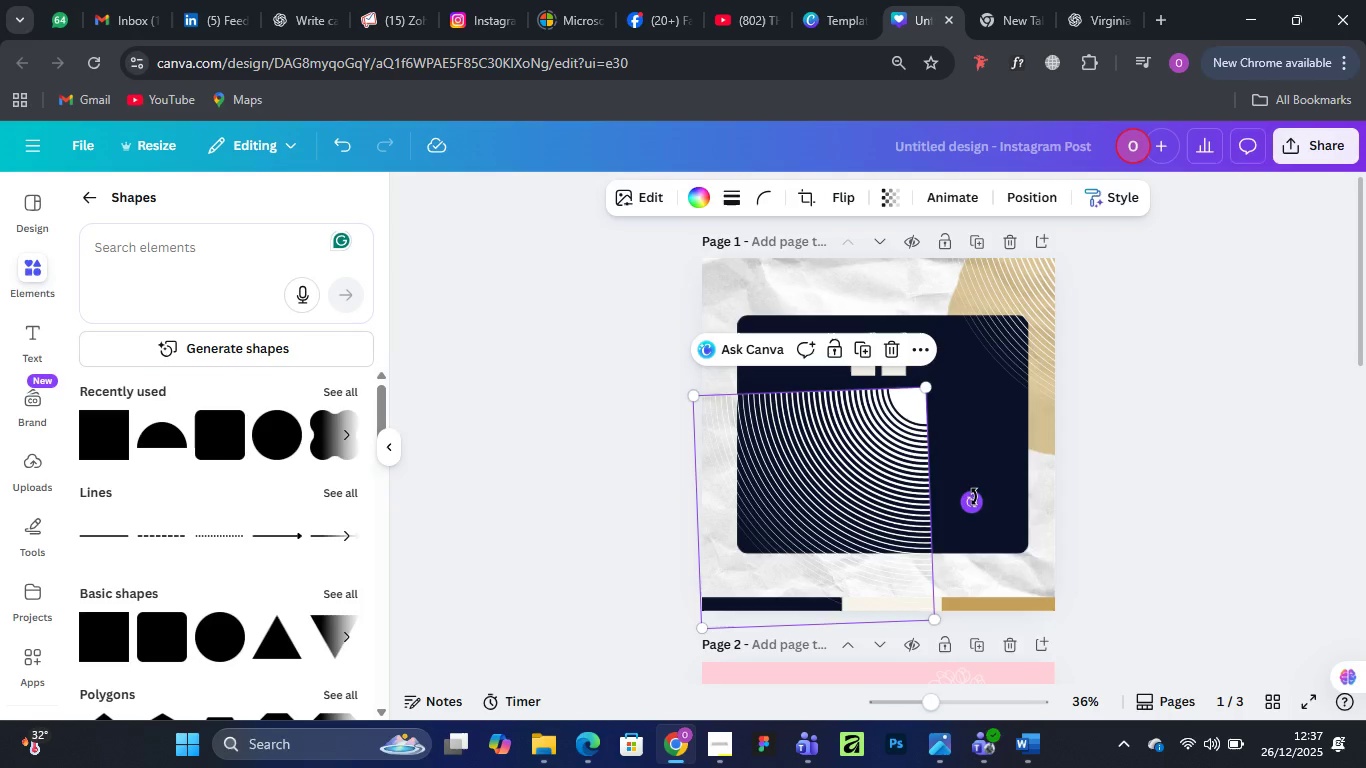 
left_click_drag(start_coordinate=[974, 497], to_coordinate=[678, 517])
 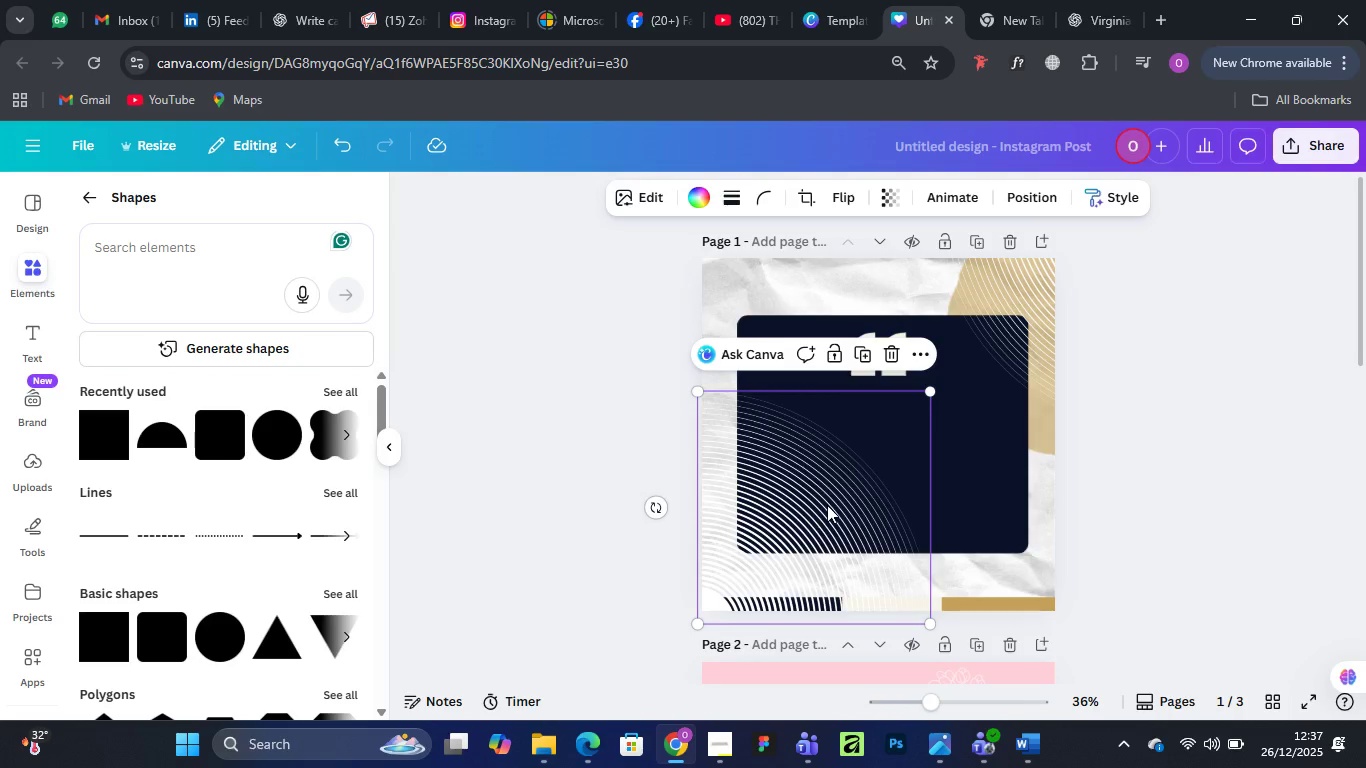 
left_click_drag(start_coordinate=[827, 504], to_coordinate=[751, 571])
 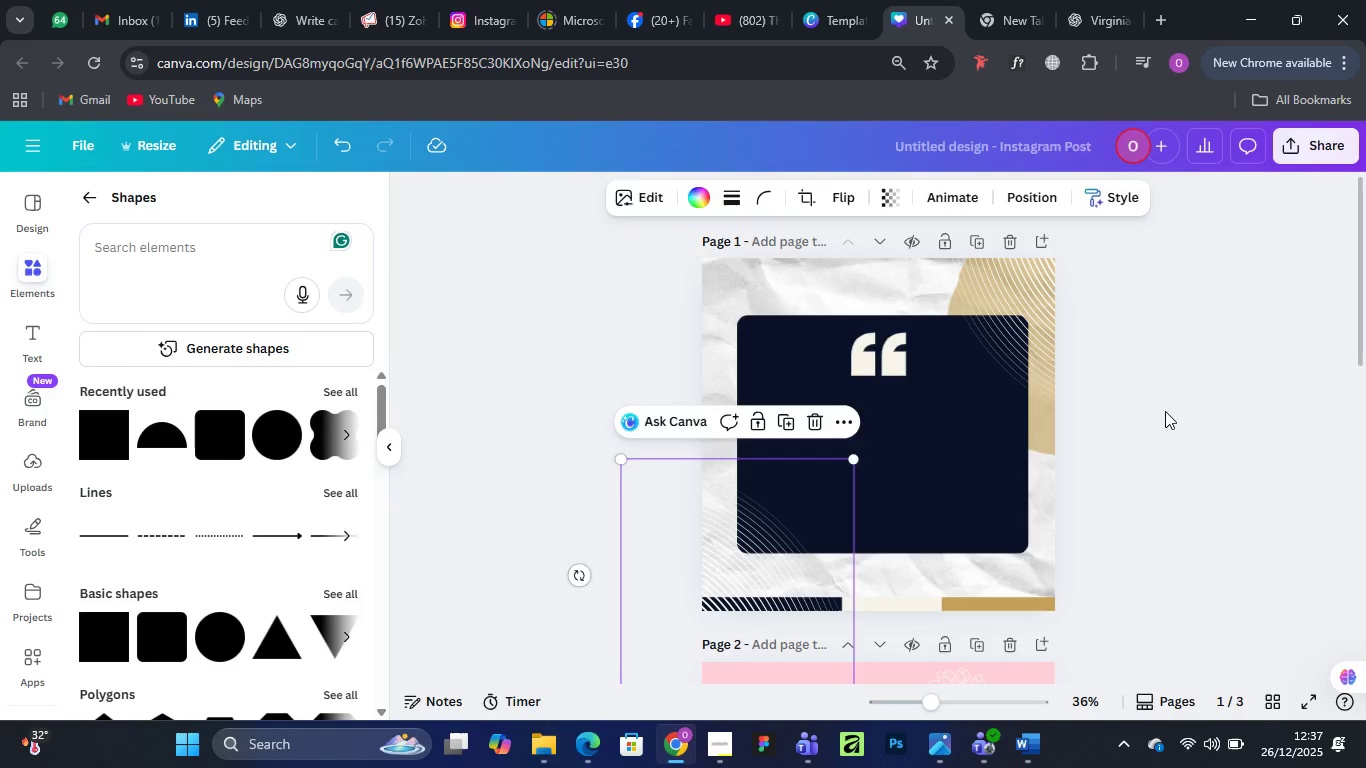 
left_click([1165, 411])
 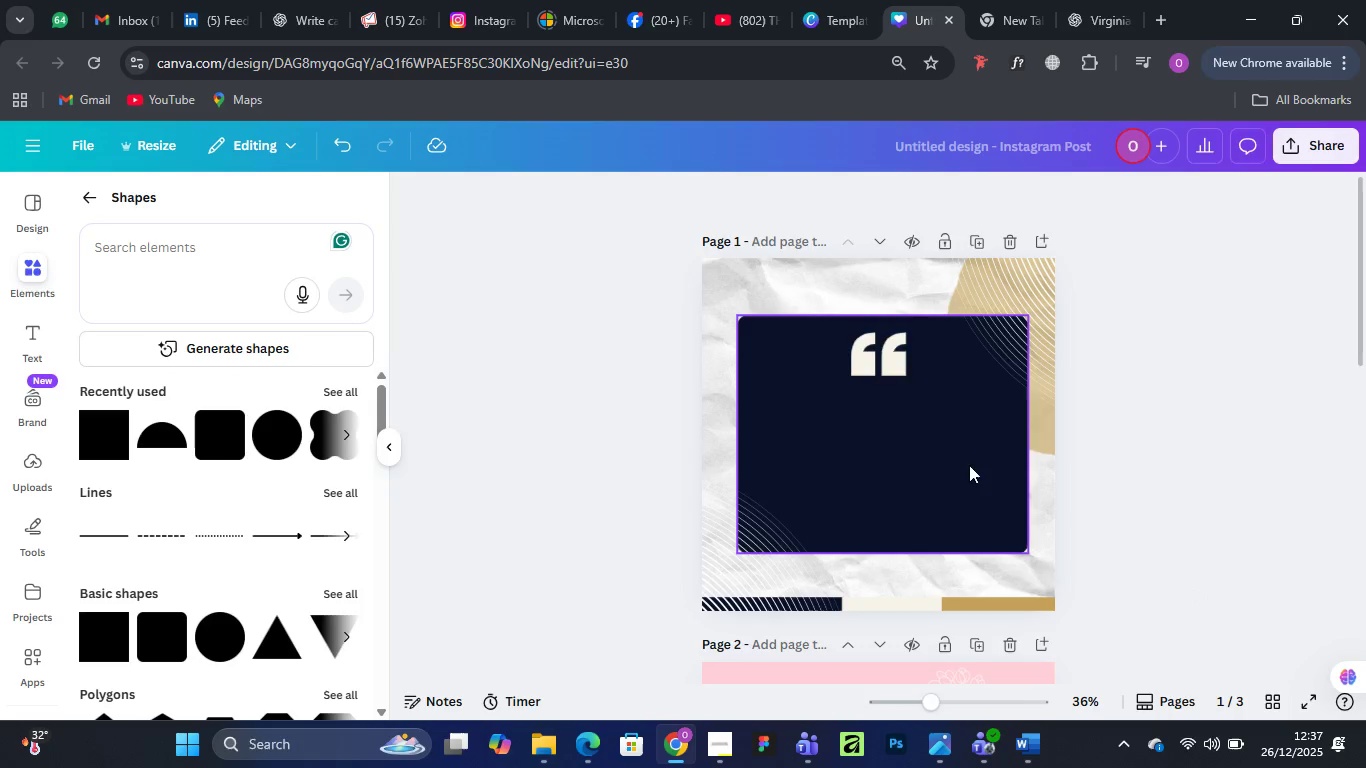 
wait(16.81)
 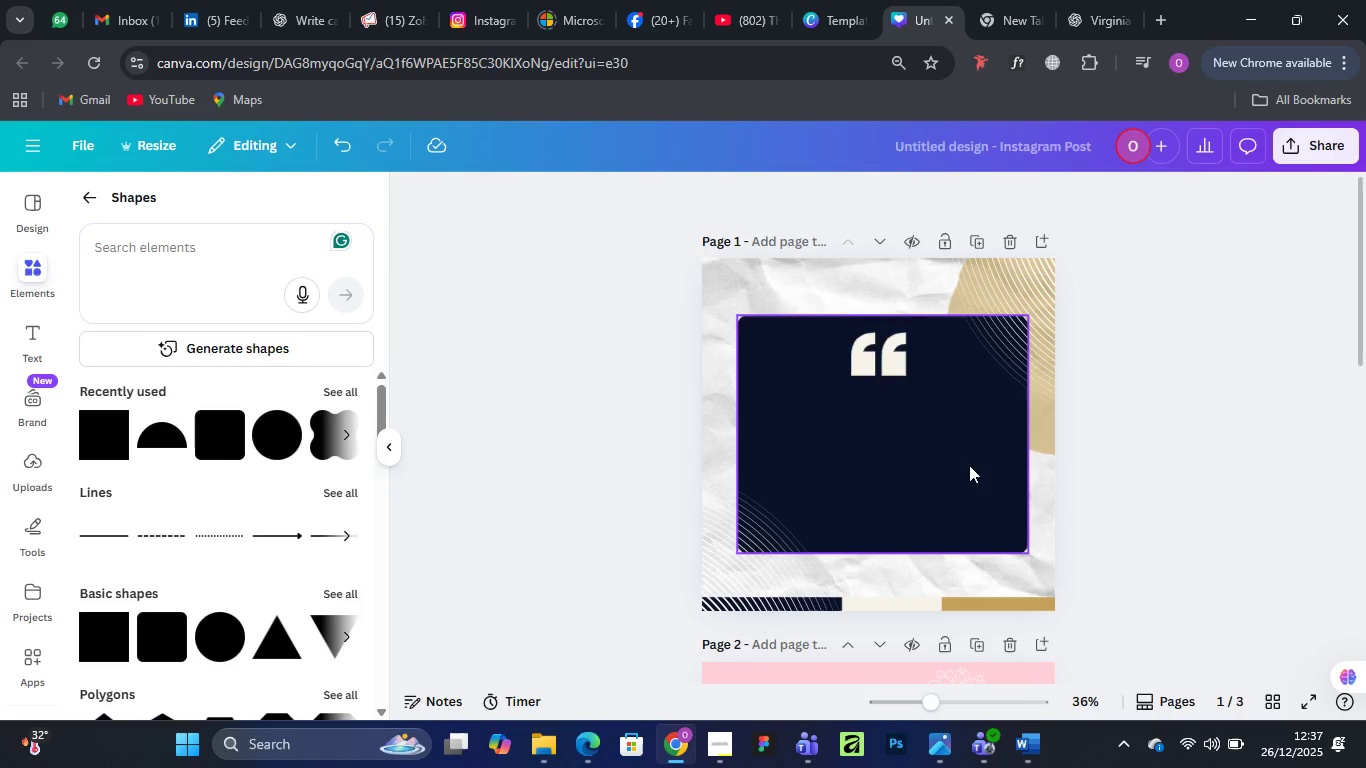 
left_click([896, 606])
 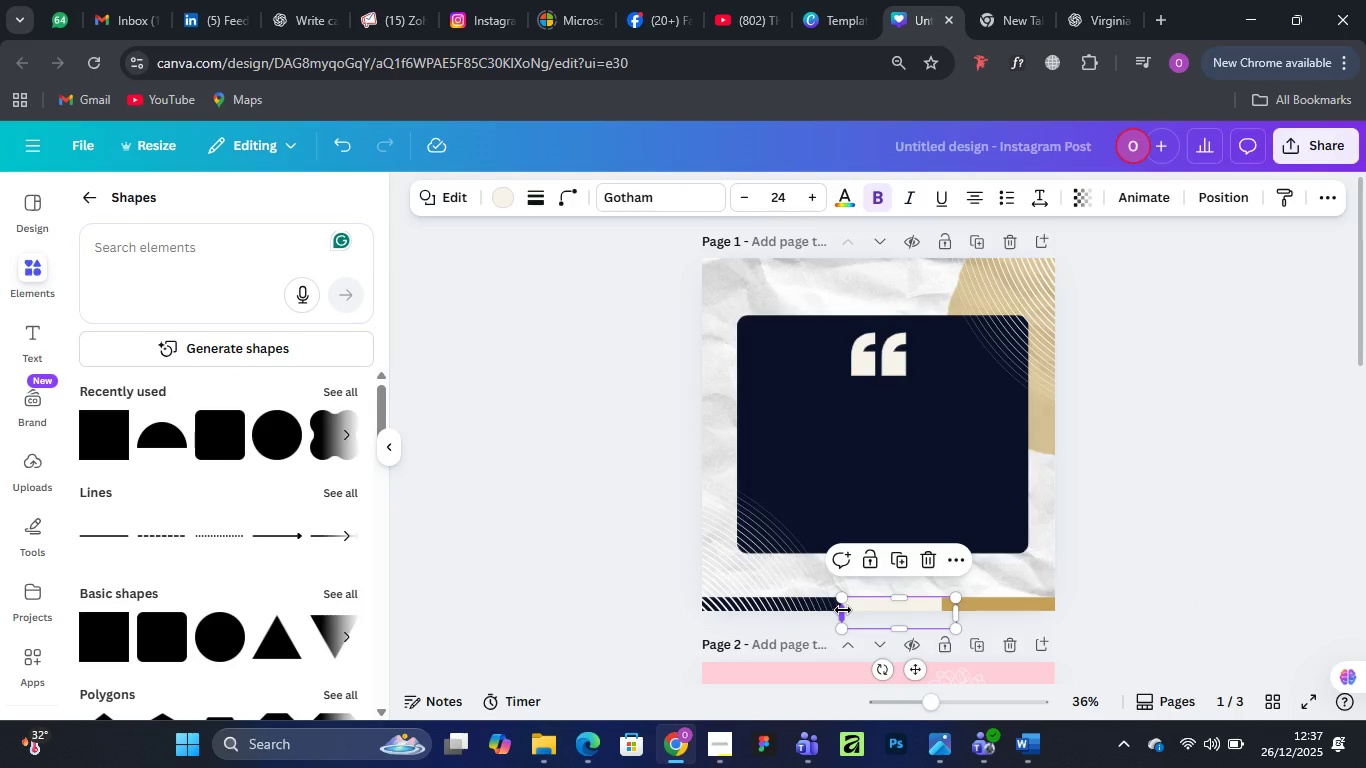 
left_click_drag(start_coordinate=[843, 610], to_coordinate=[807, 612])
 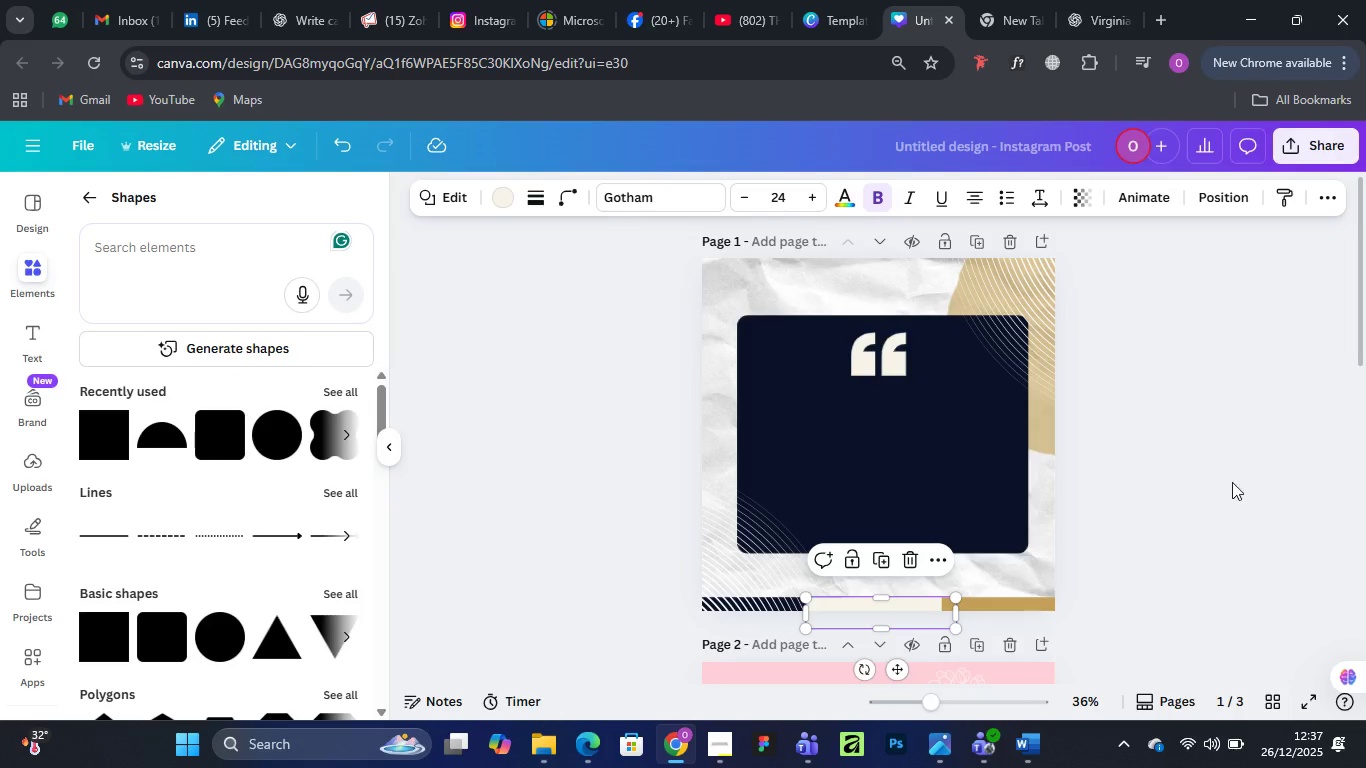 
left_click([1232, 482])
 